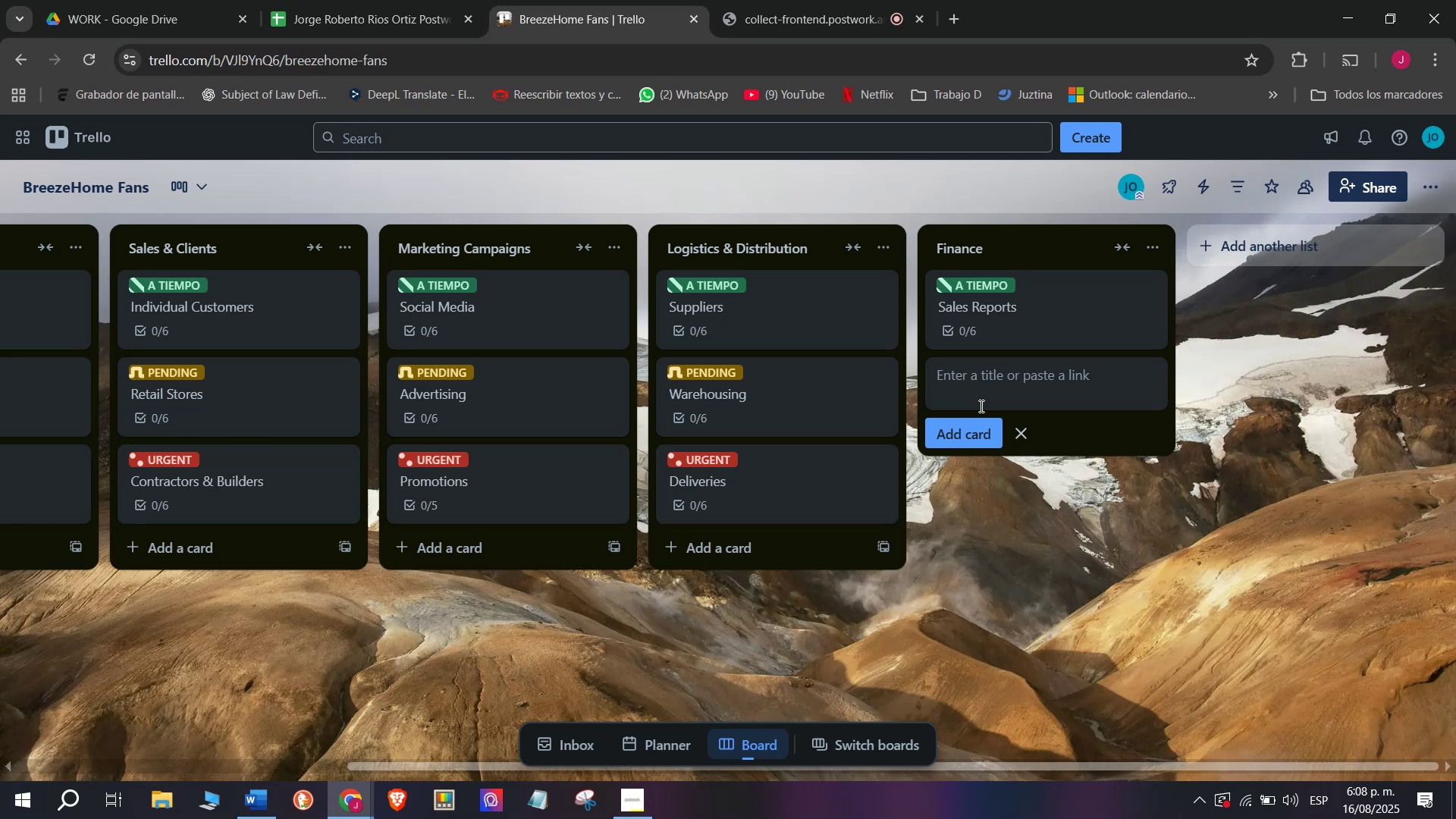 
wait(19.88)
 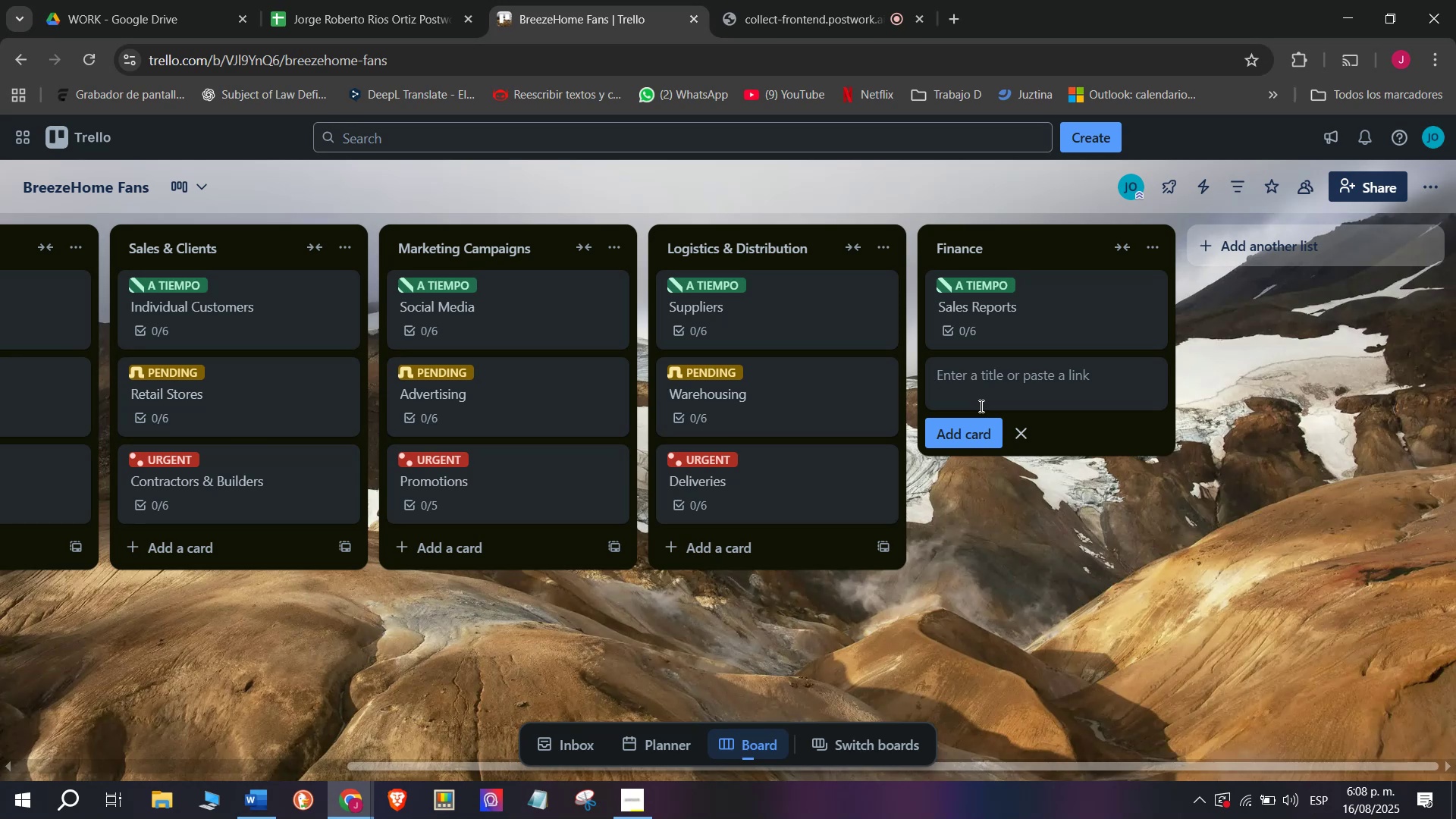 
key(Shift+E)
 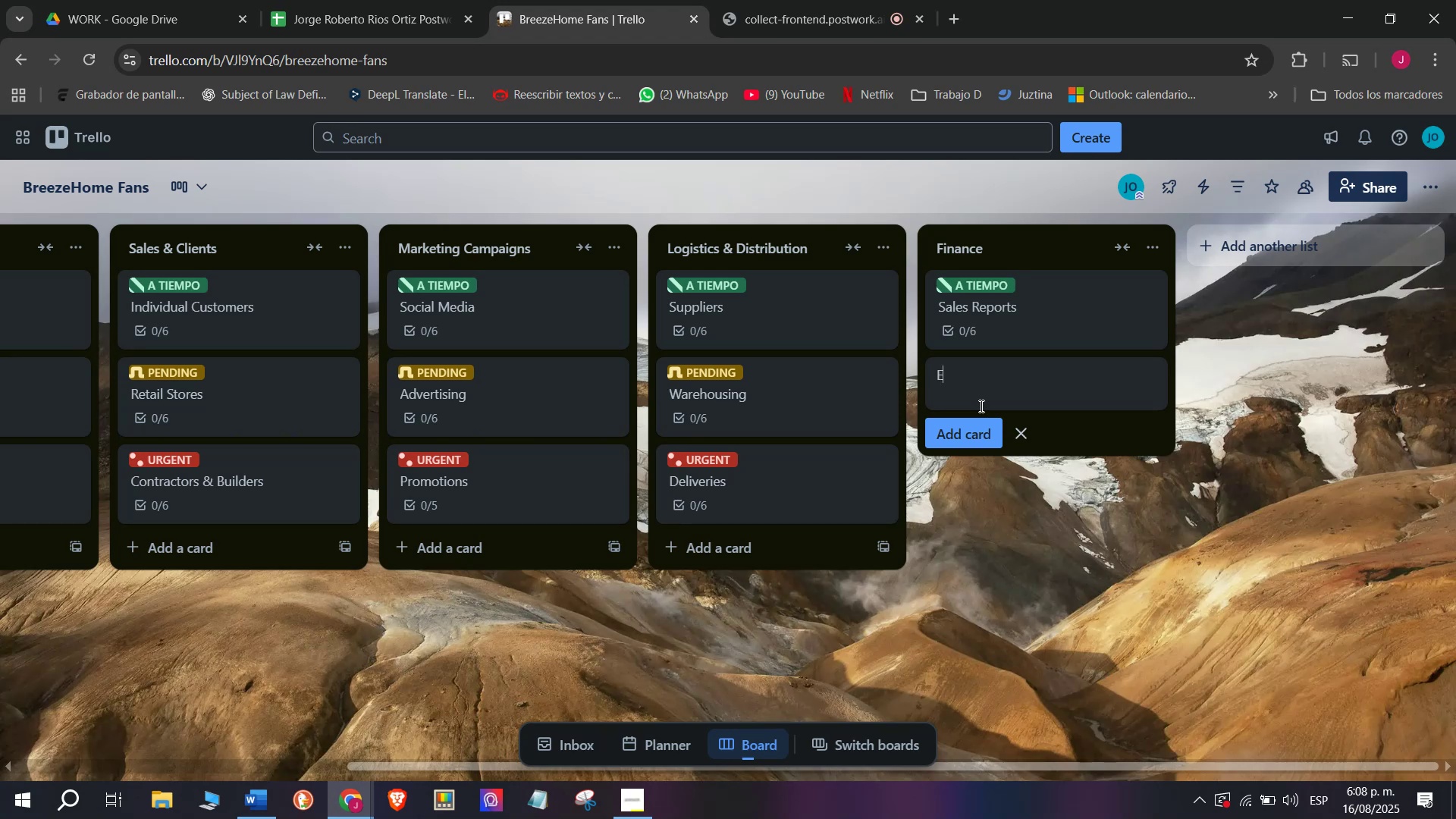 
type(xpenses )
 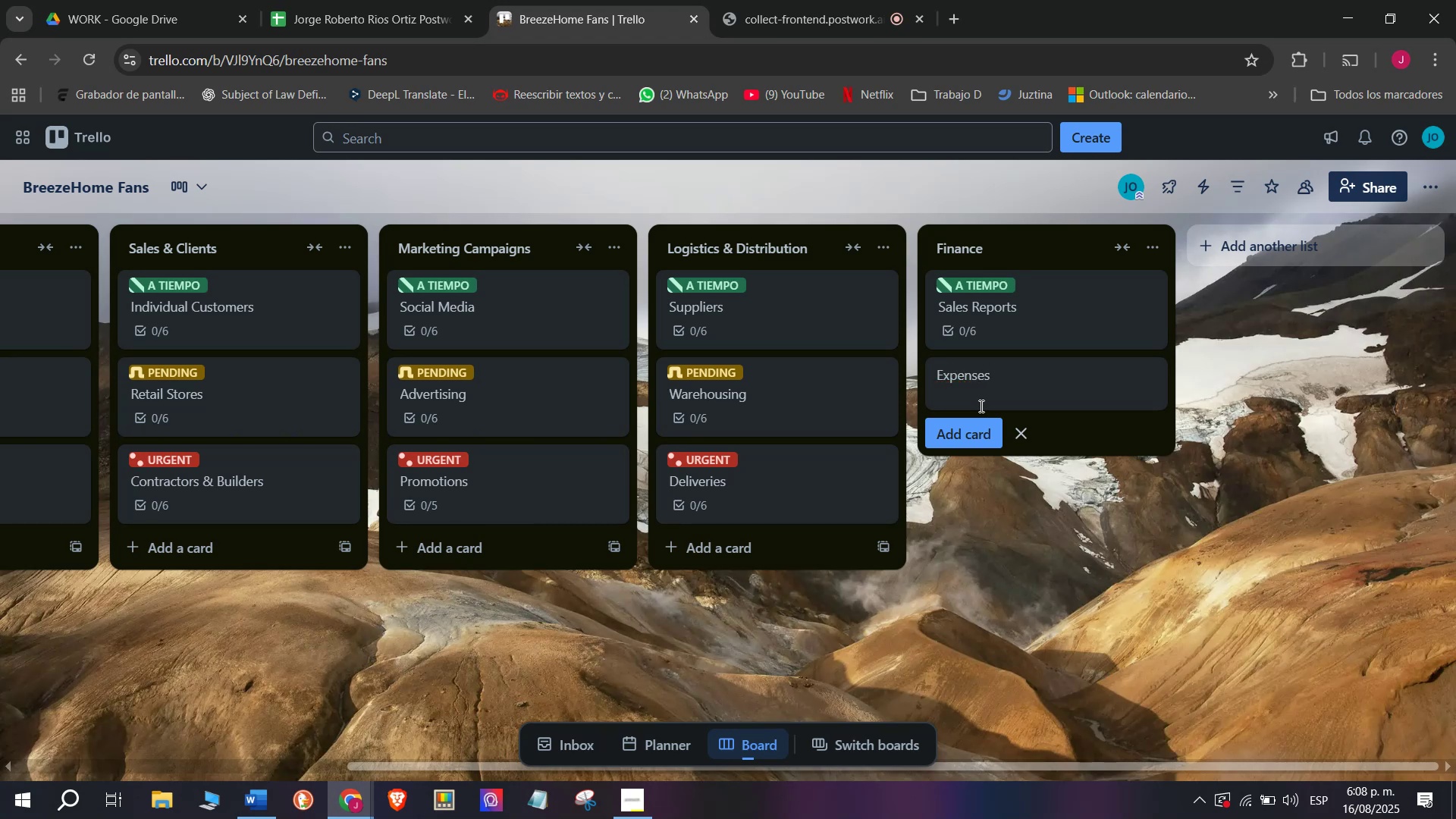 
key(Enter)
 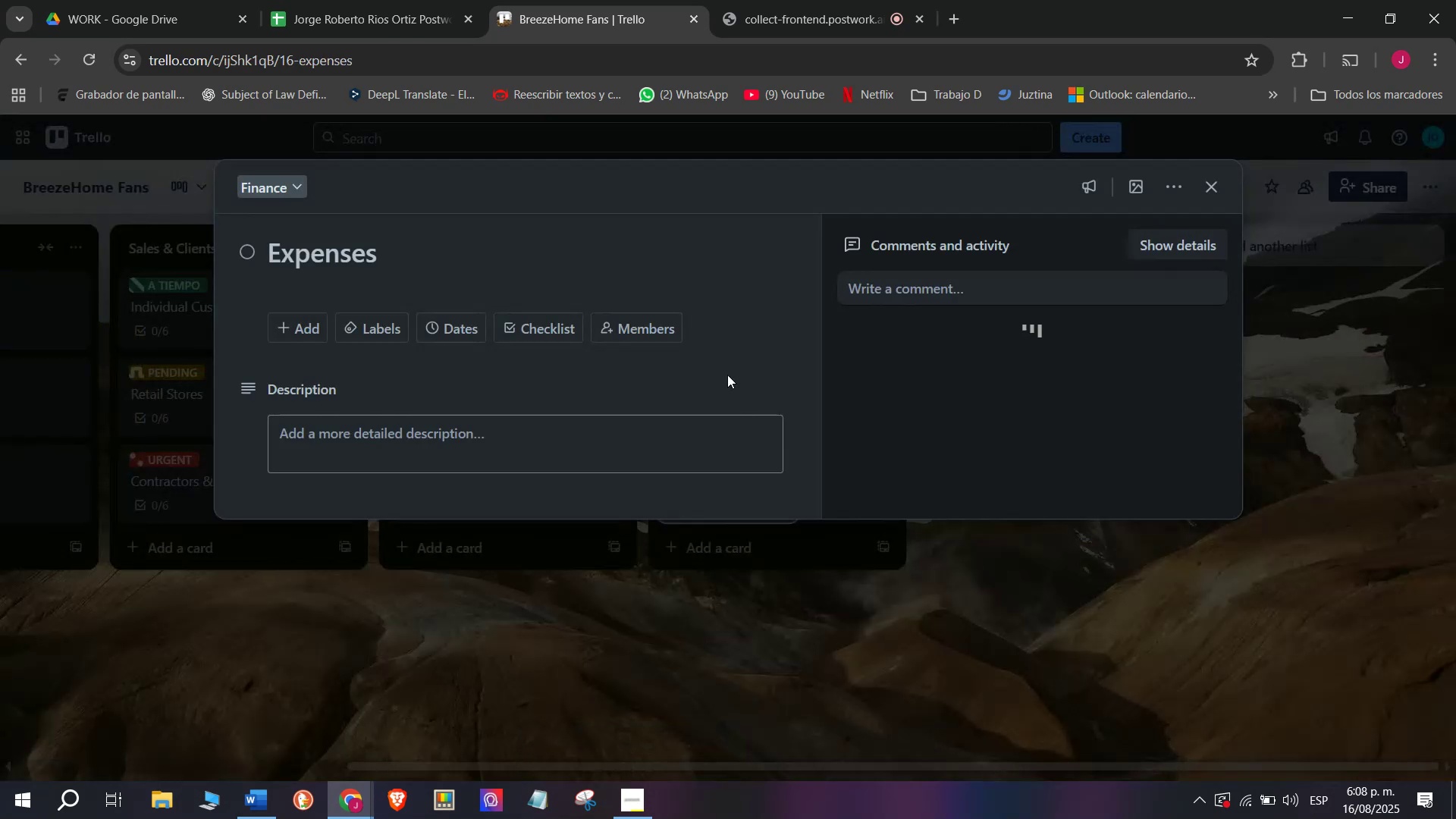 
wait(8.04)
 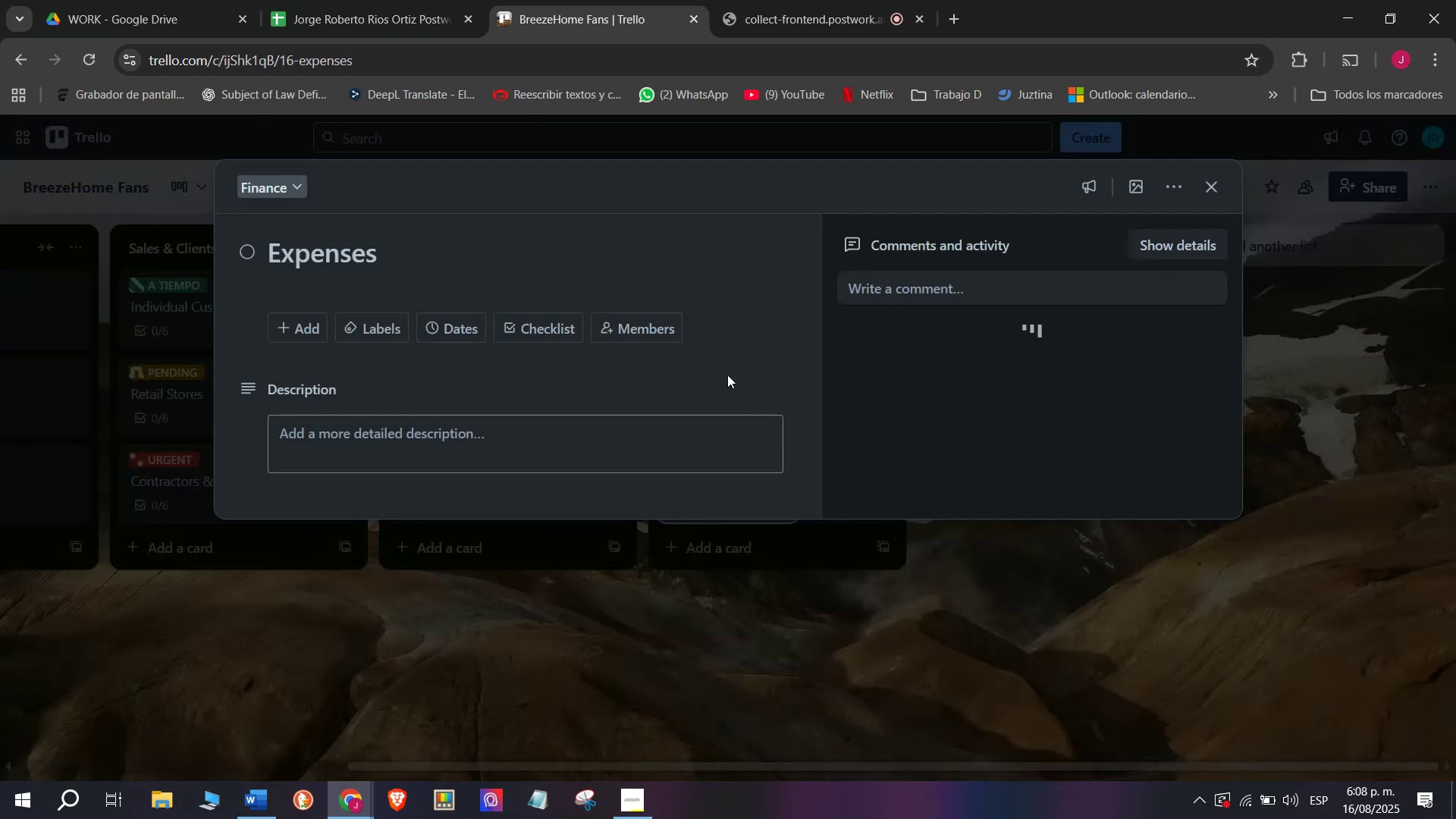 
type(Record supplier invoices)
 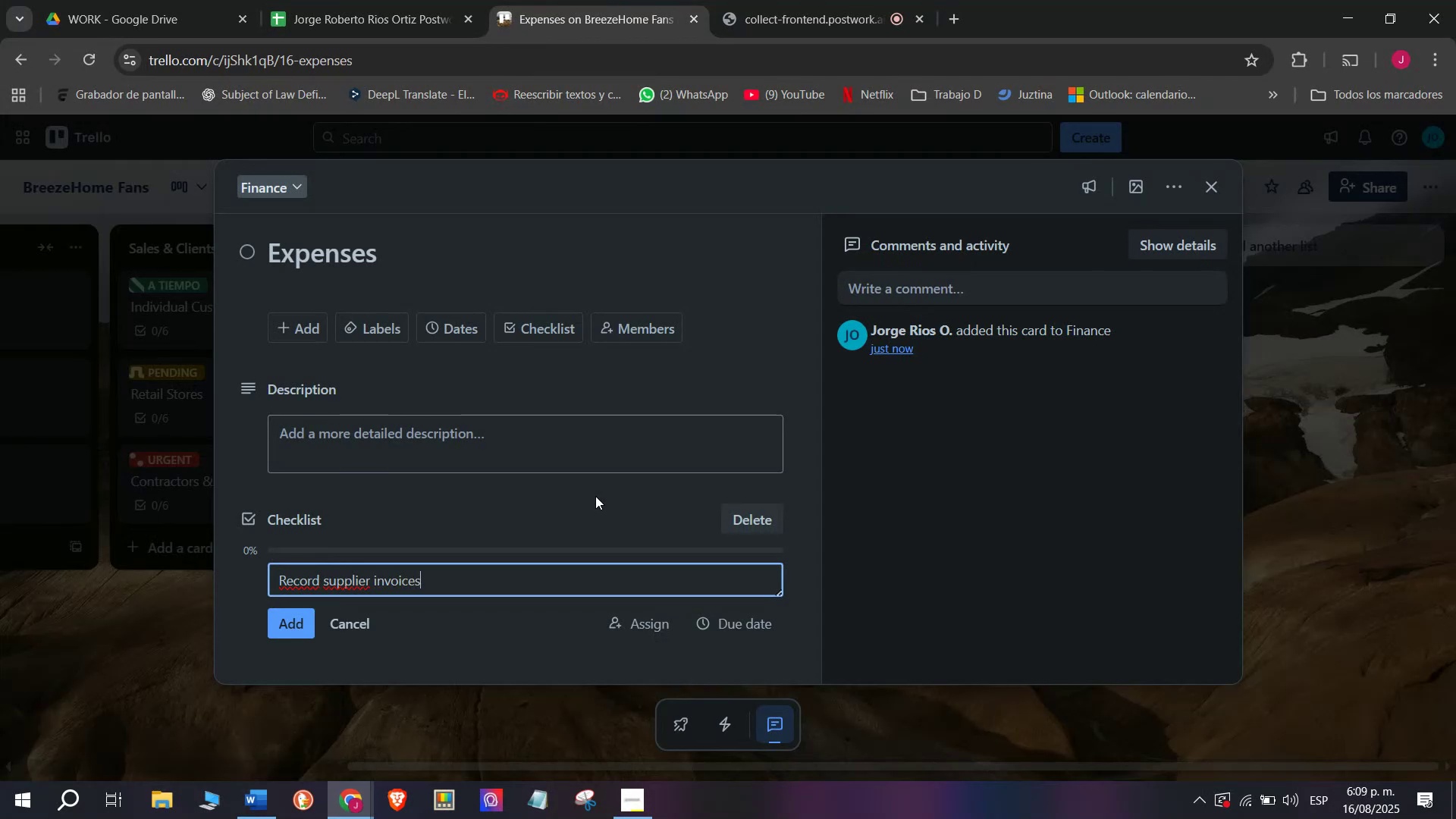 
key(Enter)
 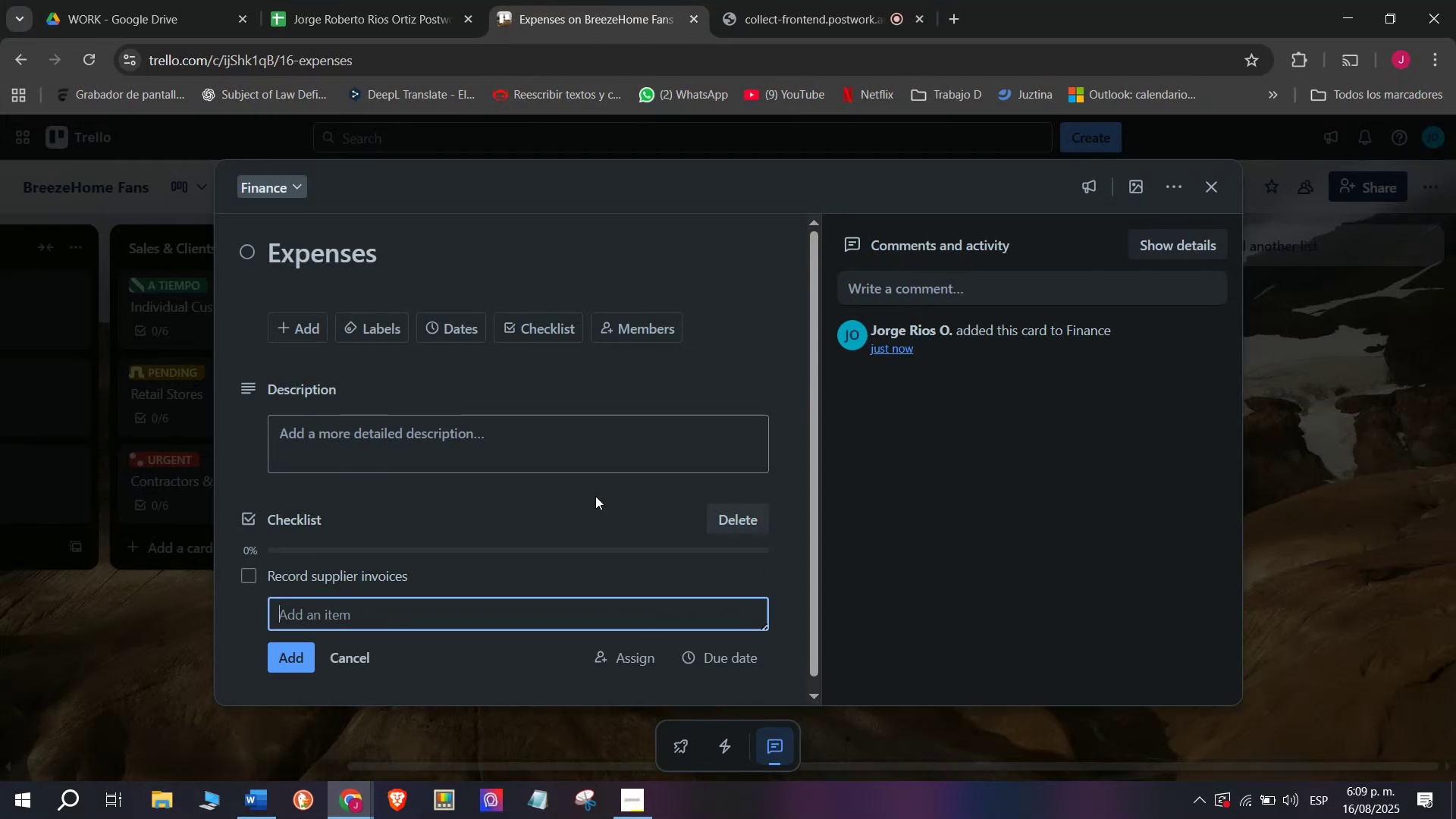 
type(AS)
key(Backspace)
type(udit shipping costs)
 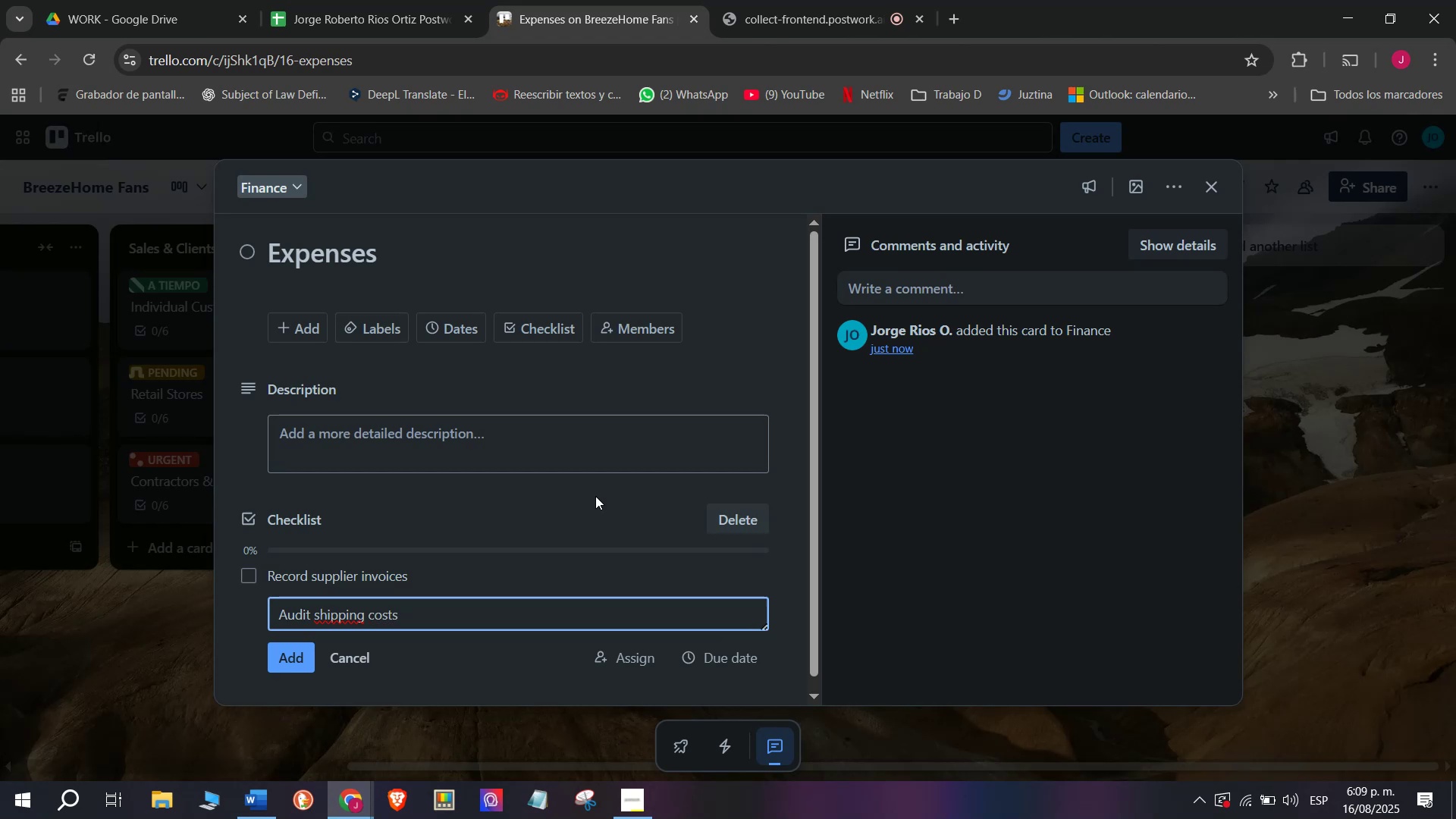 
key(Enter)
 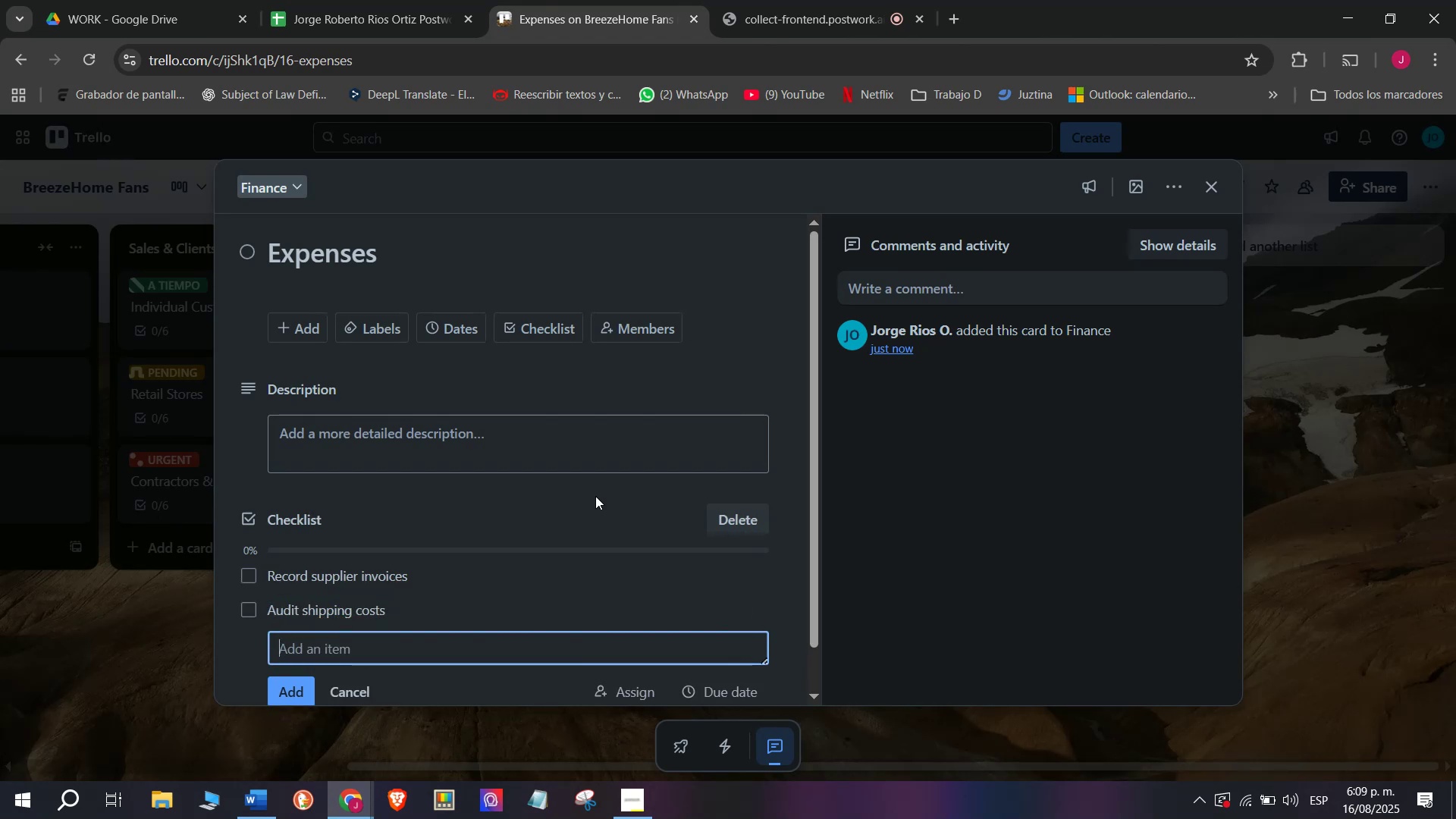 
type(CX)
key(Backspace)
type(on)
 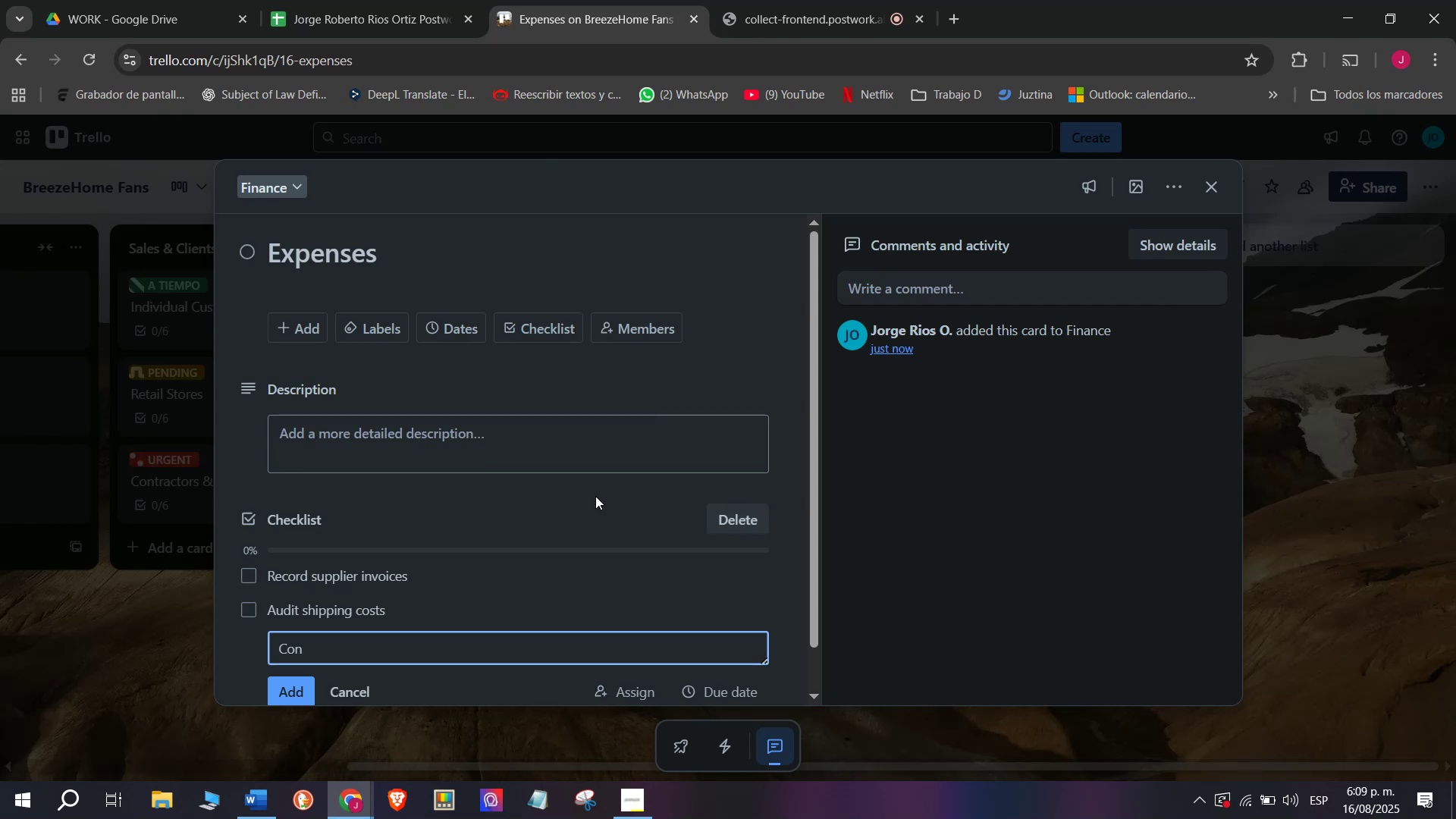 
type(firm marketing expenseas)
key(Backspace)
key(Backspace)
type(s)
 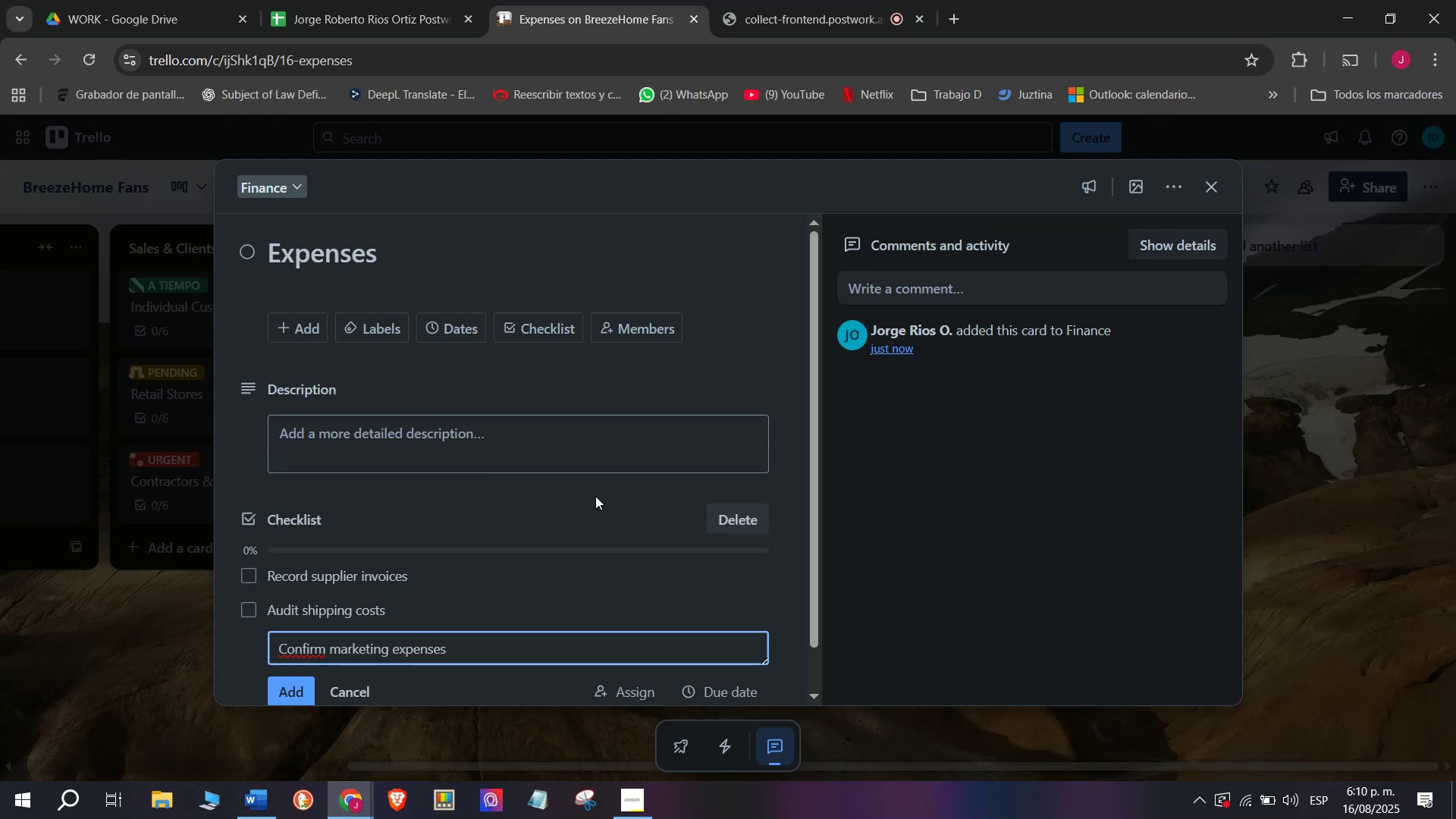 
key(Enter)
 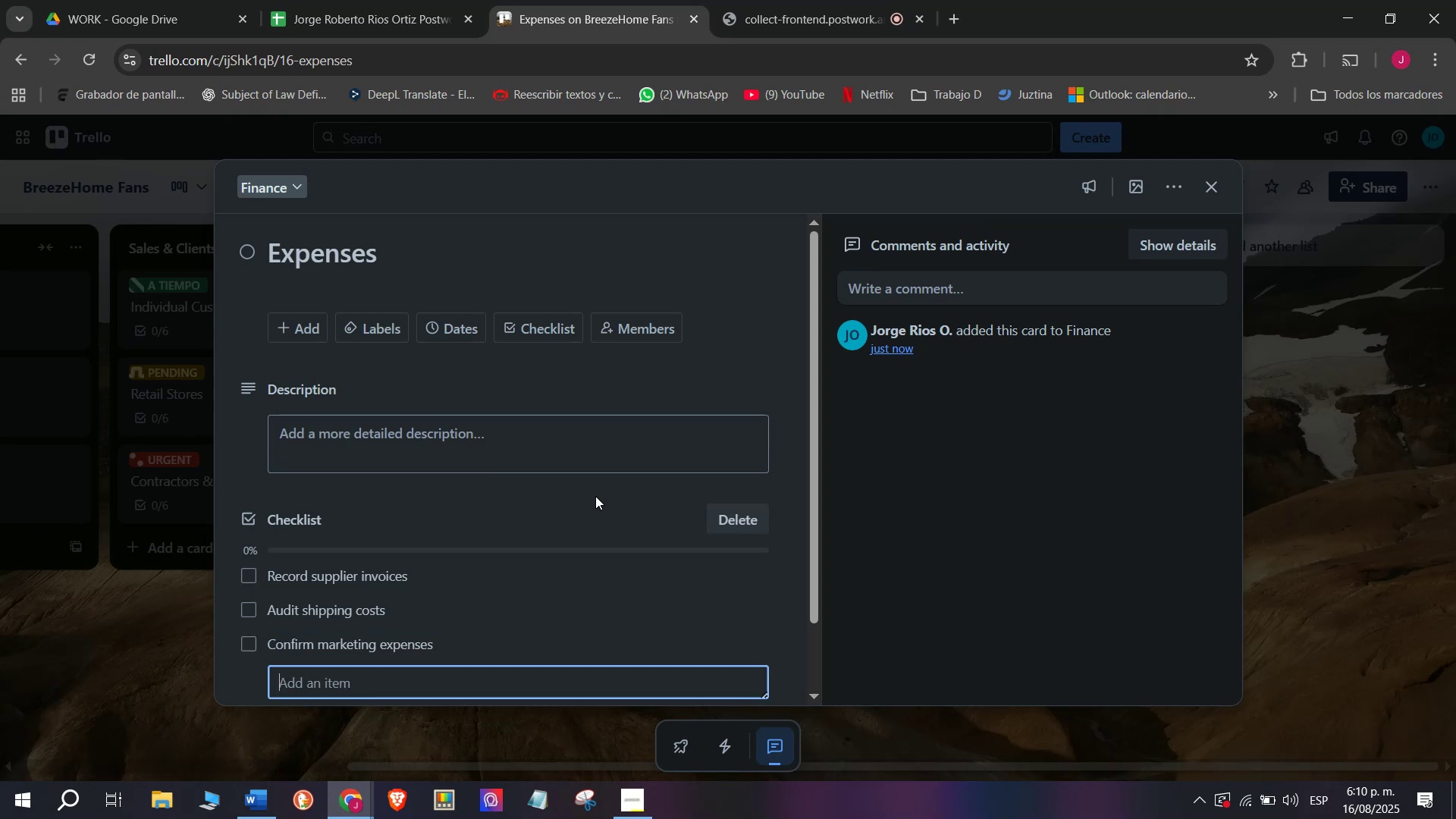 
type(Check payroll)
 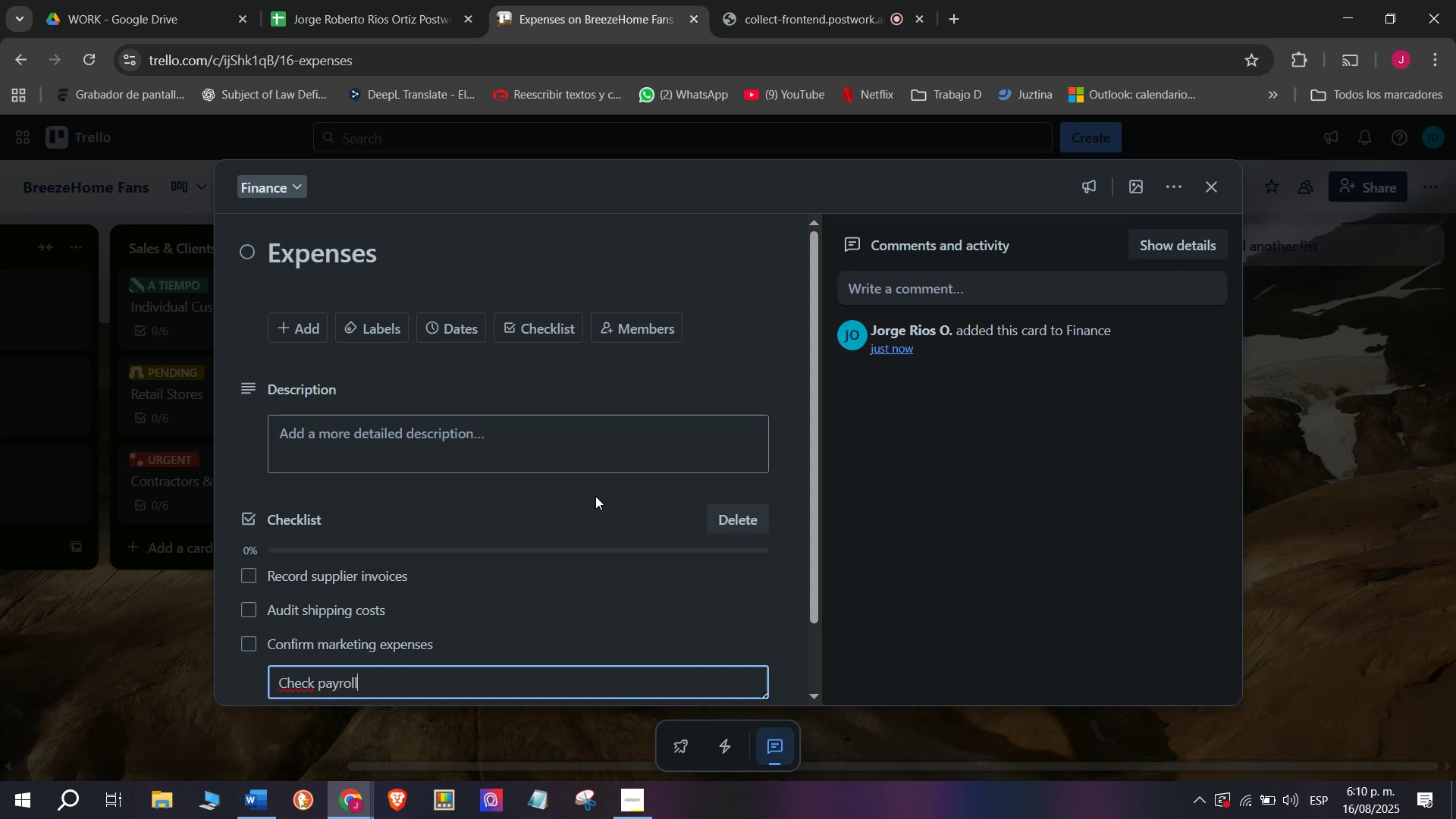 
key(Enter)
 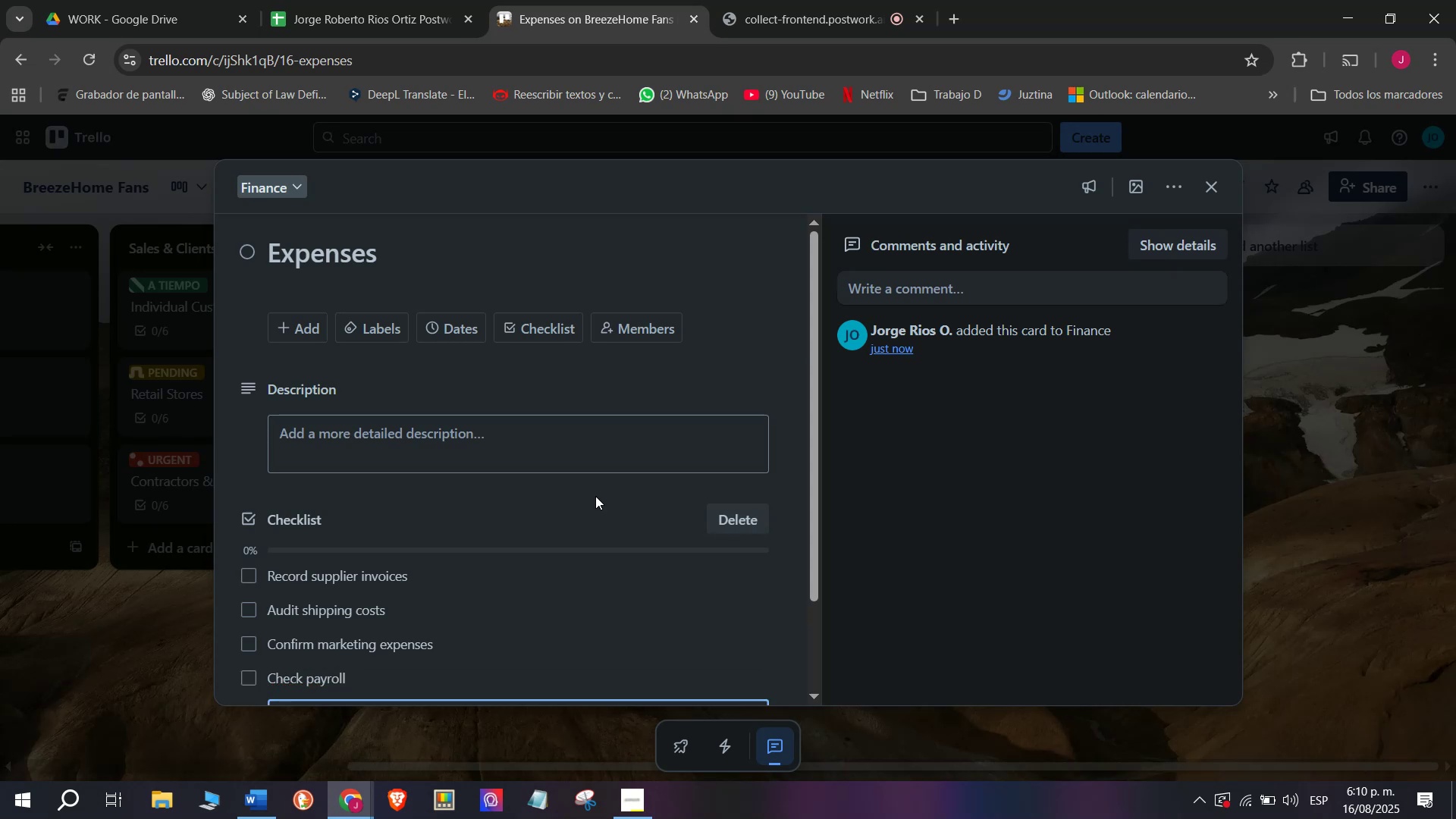 
type(Compare with )
 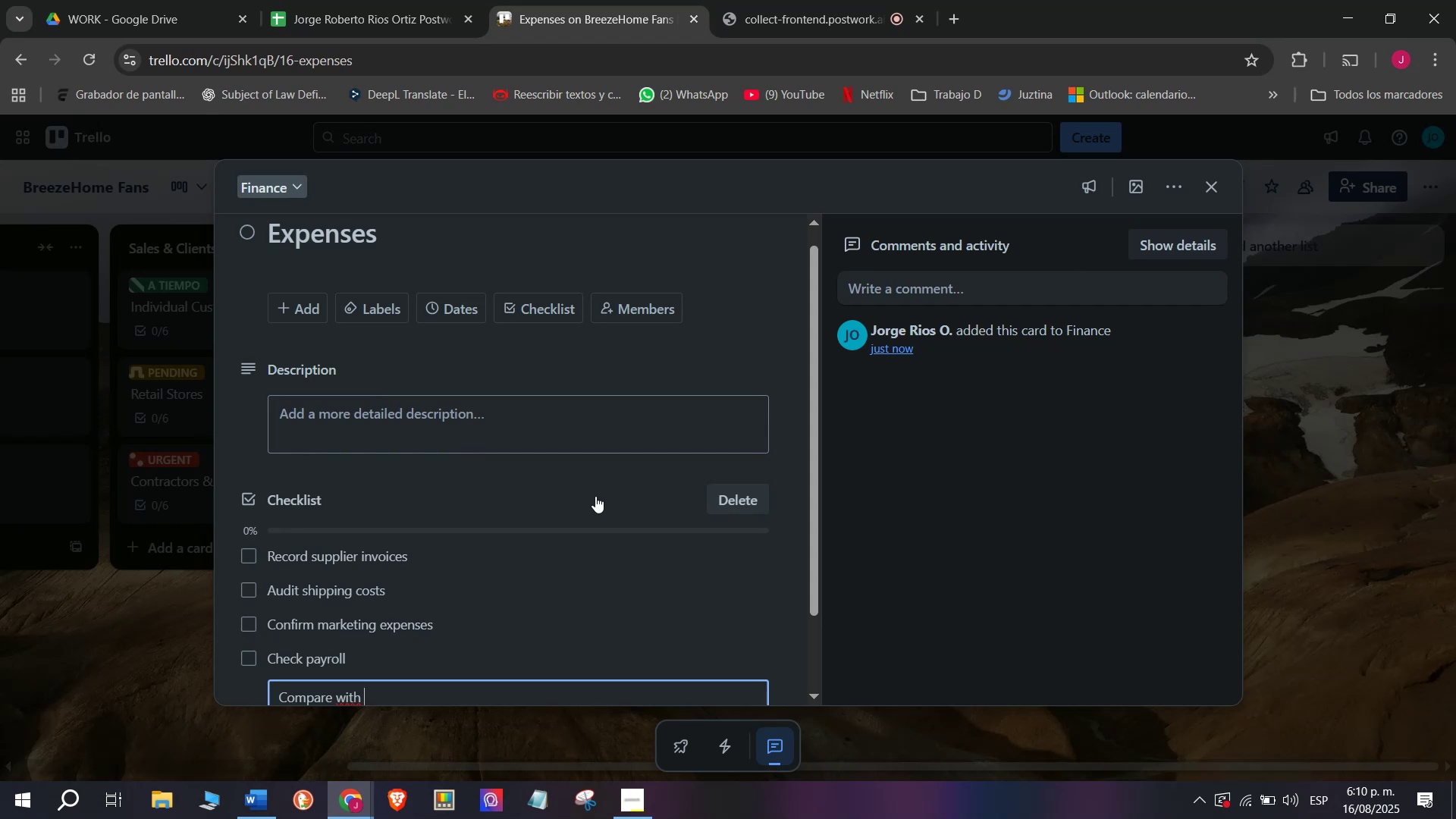 
type(budget)
 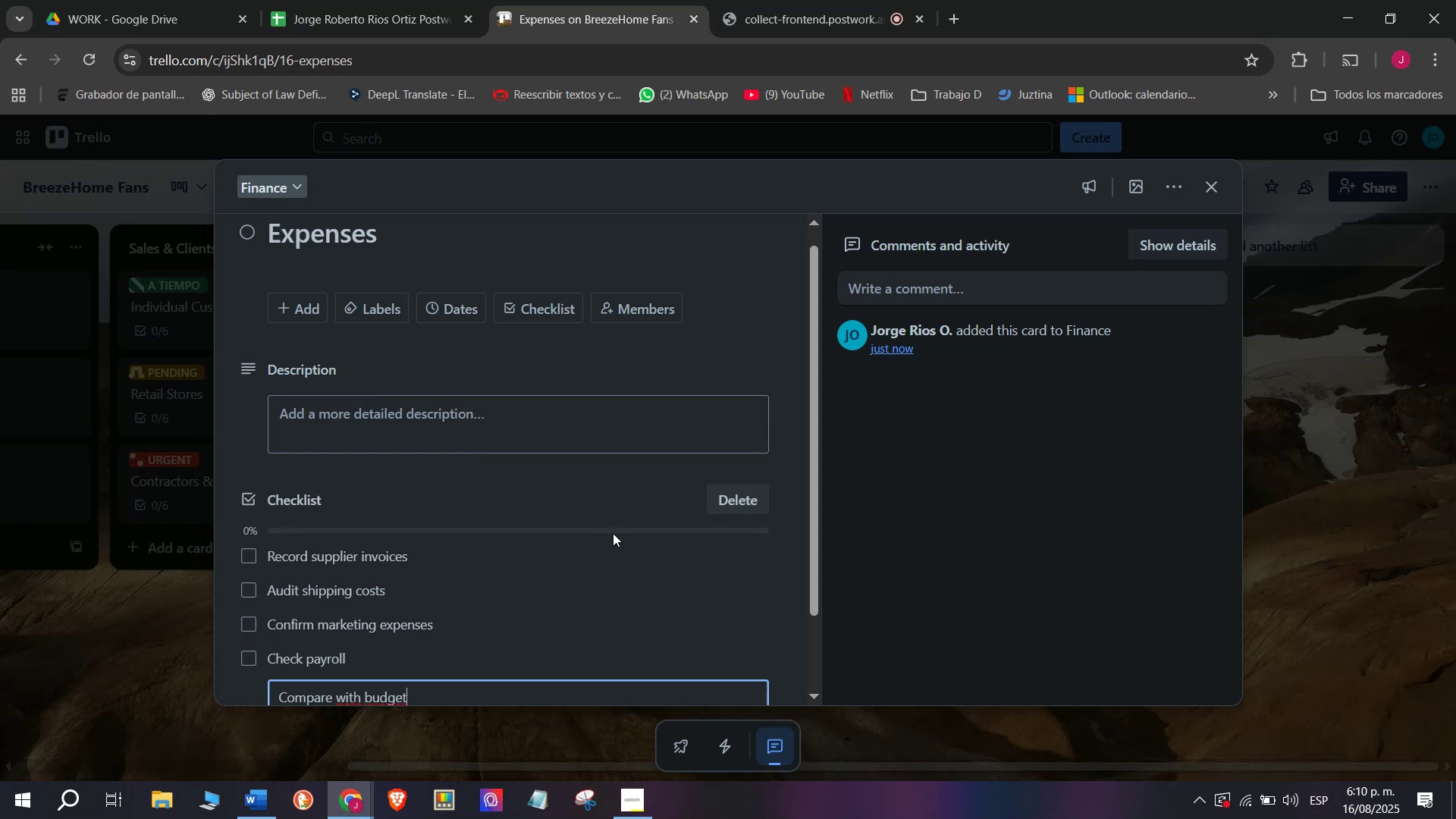 
key(Enter)
 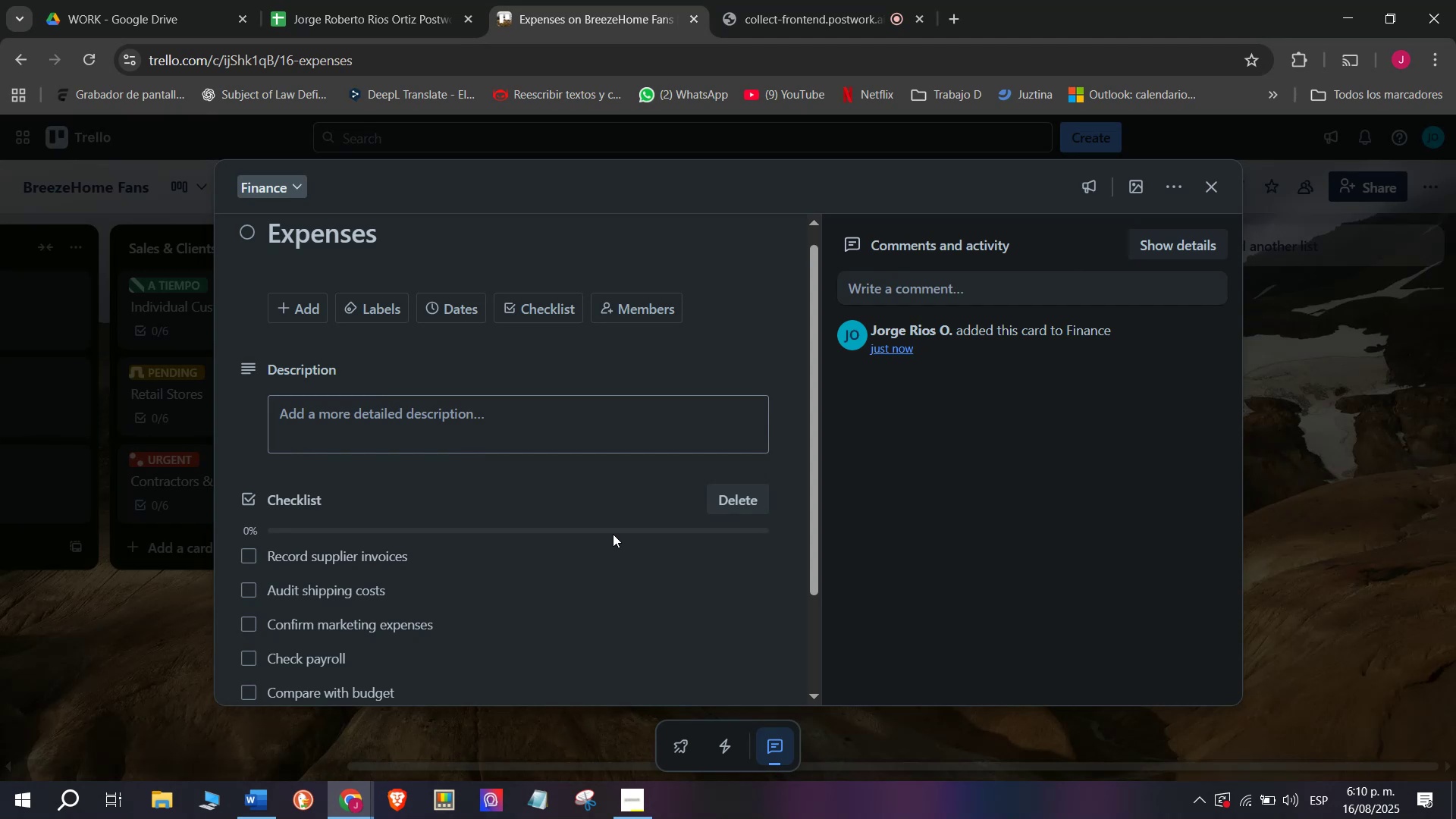 
type(Approve paument)
 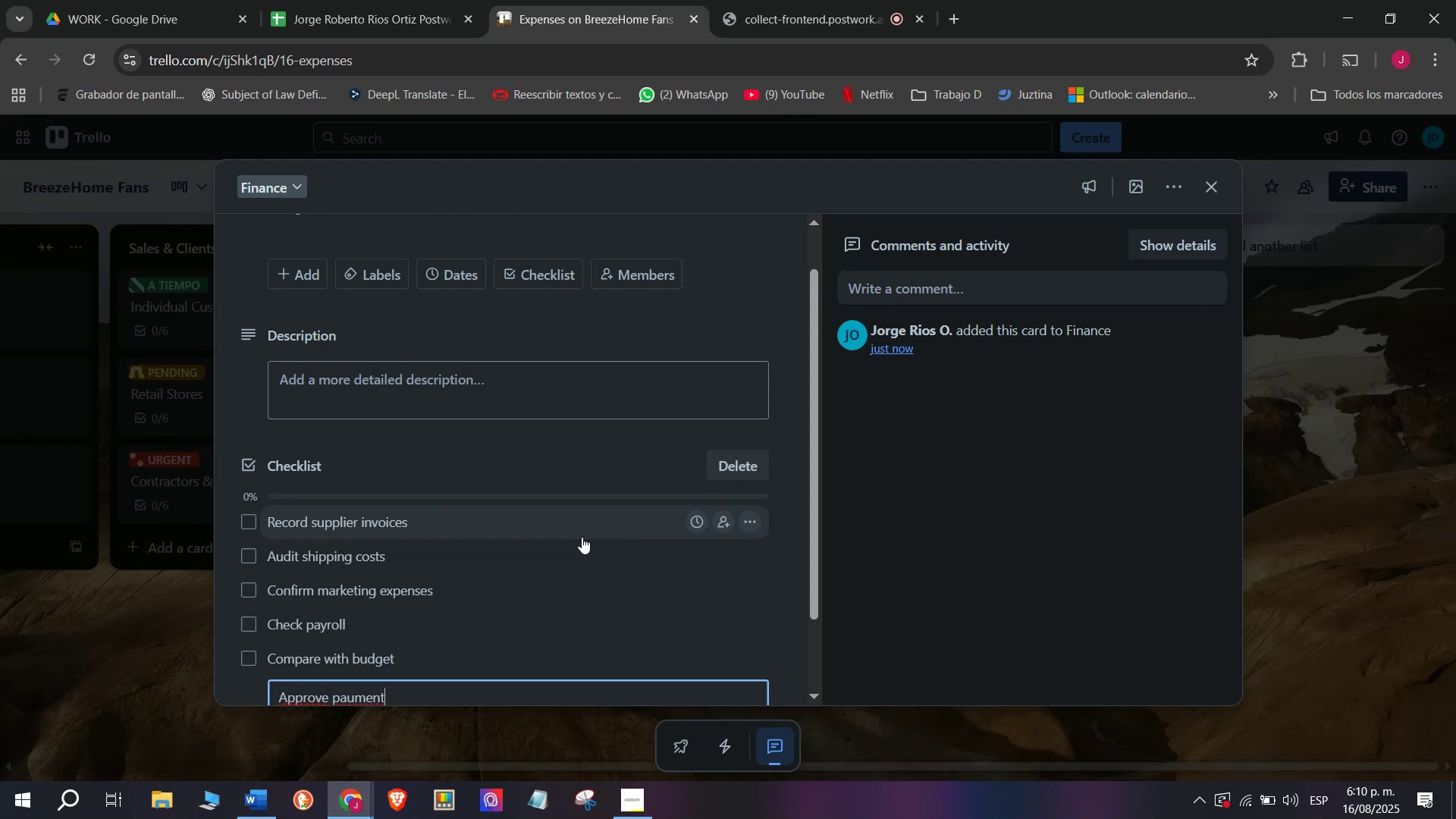 
key(S)
 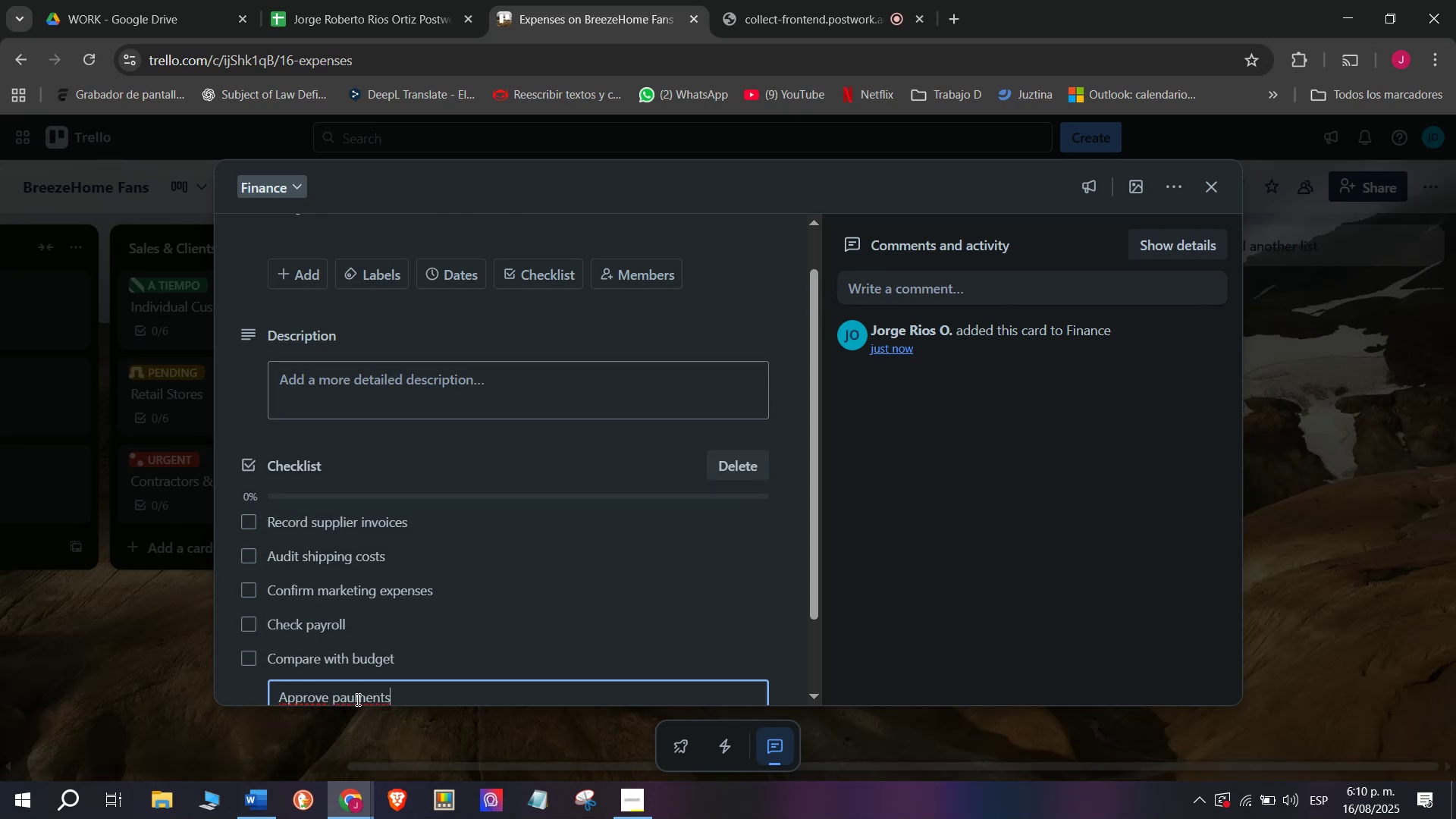 
left_click([354, 696])
 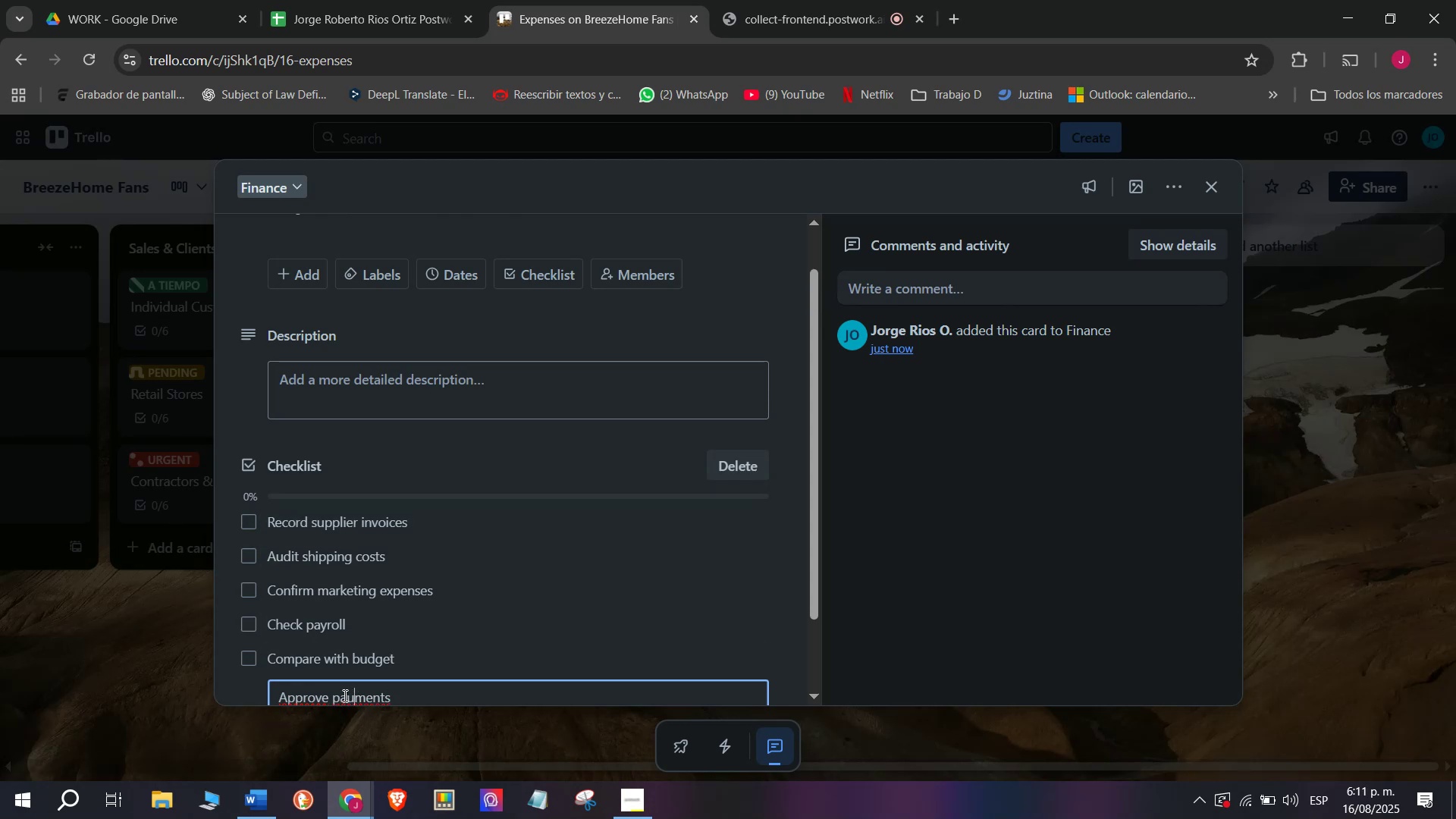 
key(Backspace)
 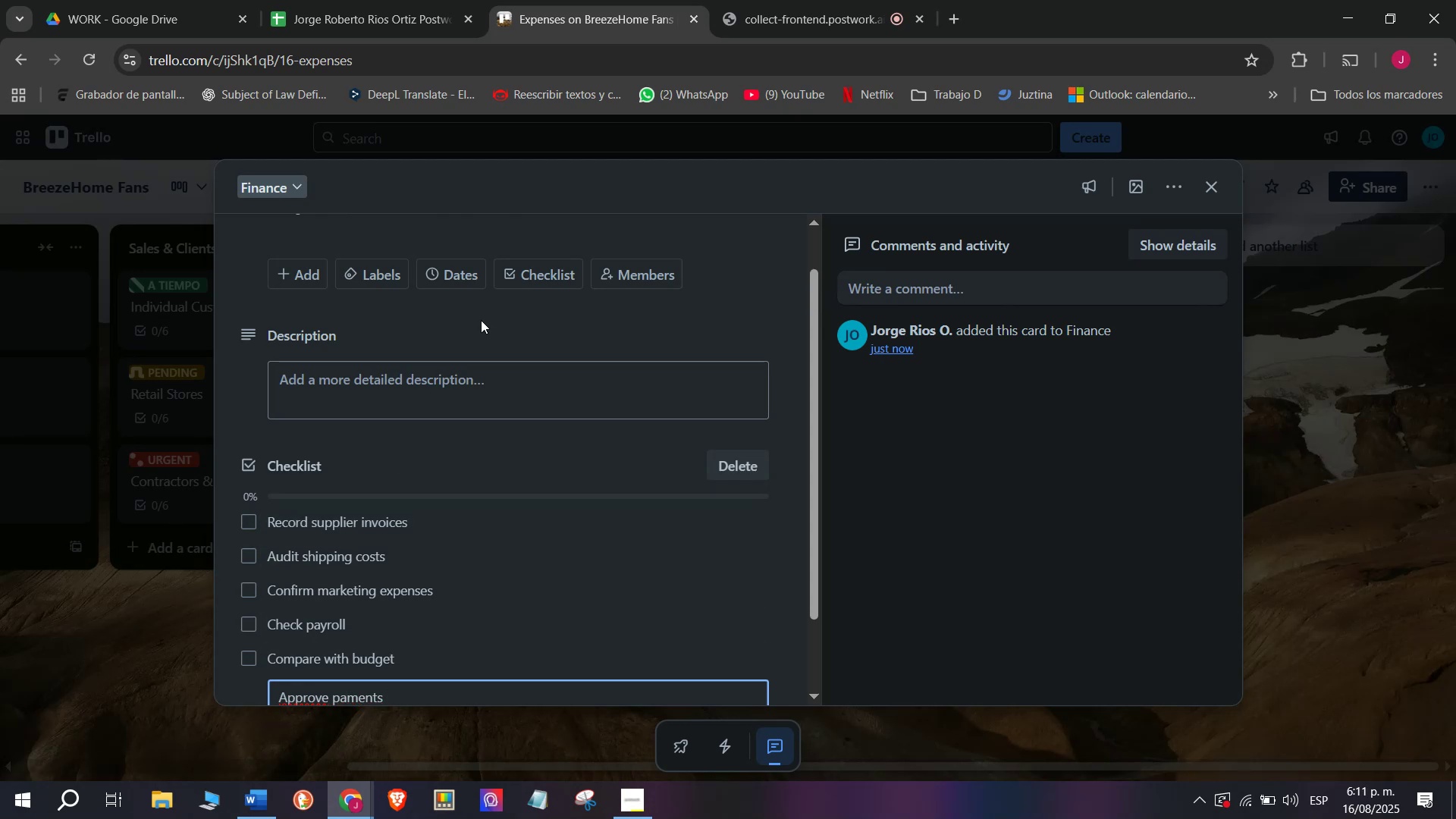 
key(Y)
 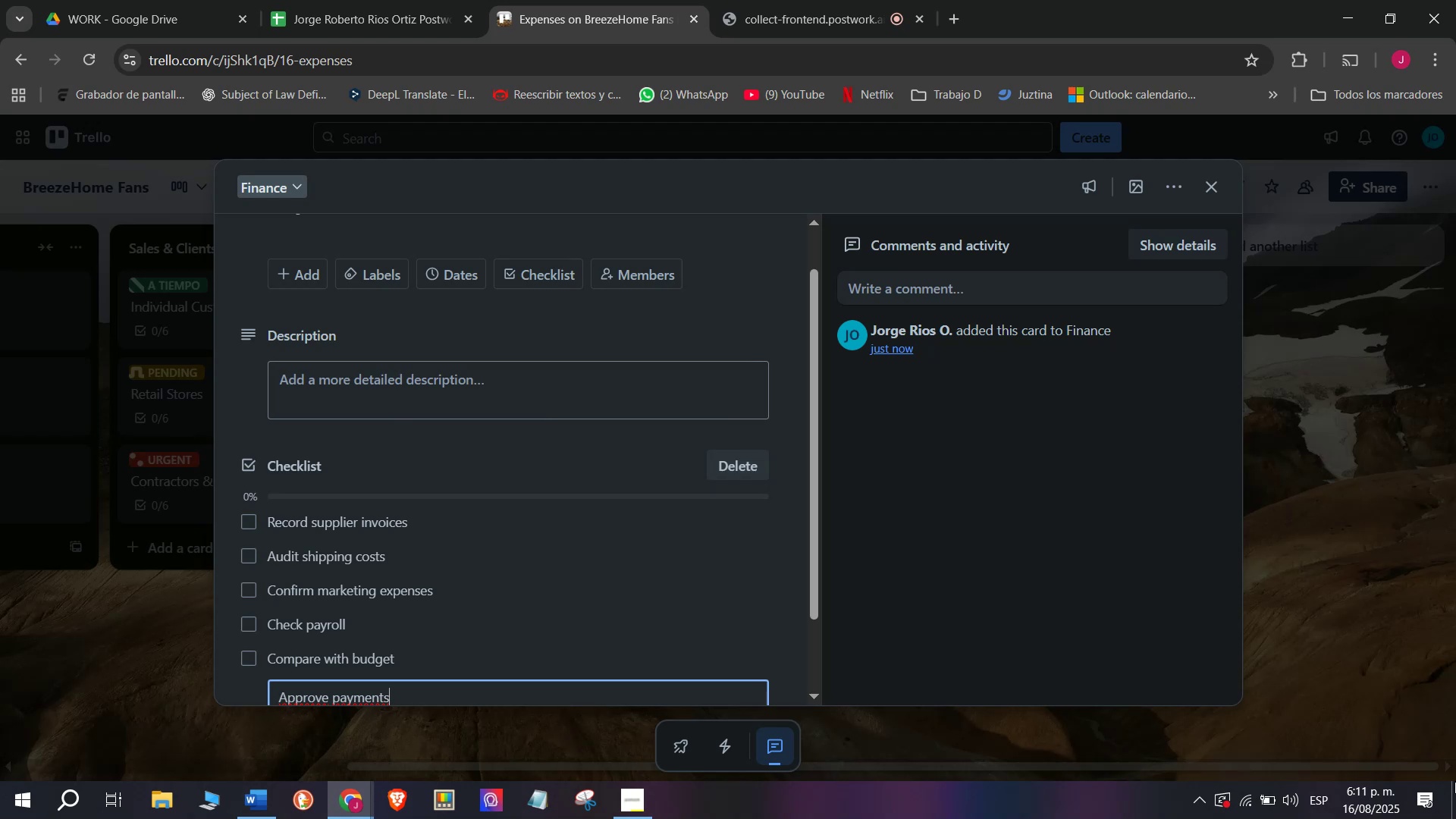 
wait(6.03)
 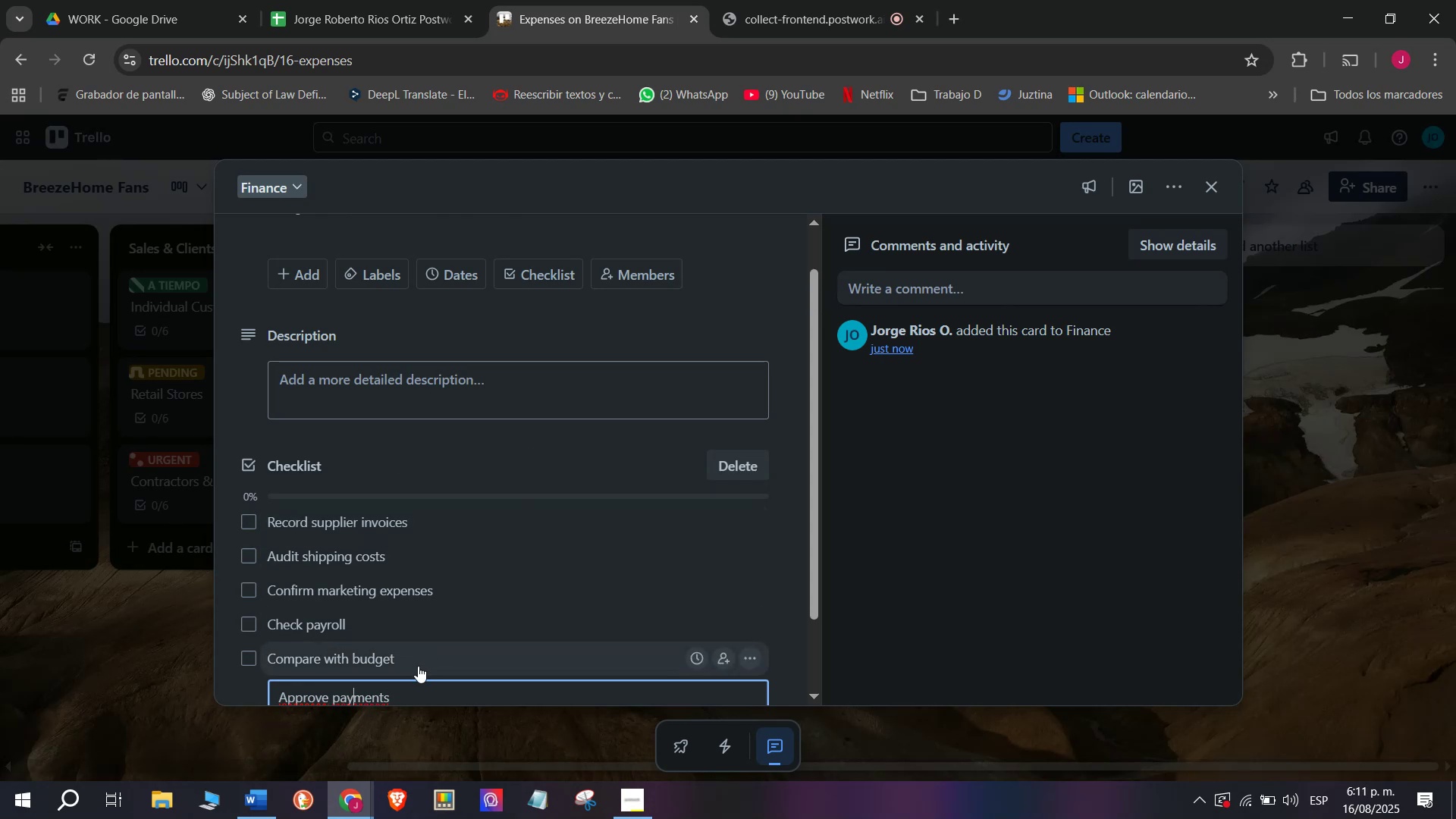 
key(Enter)
 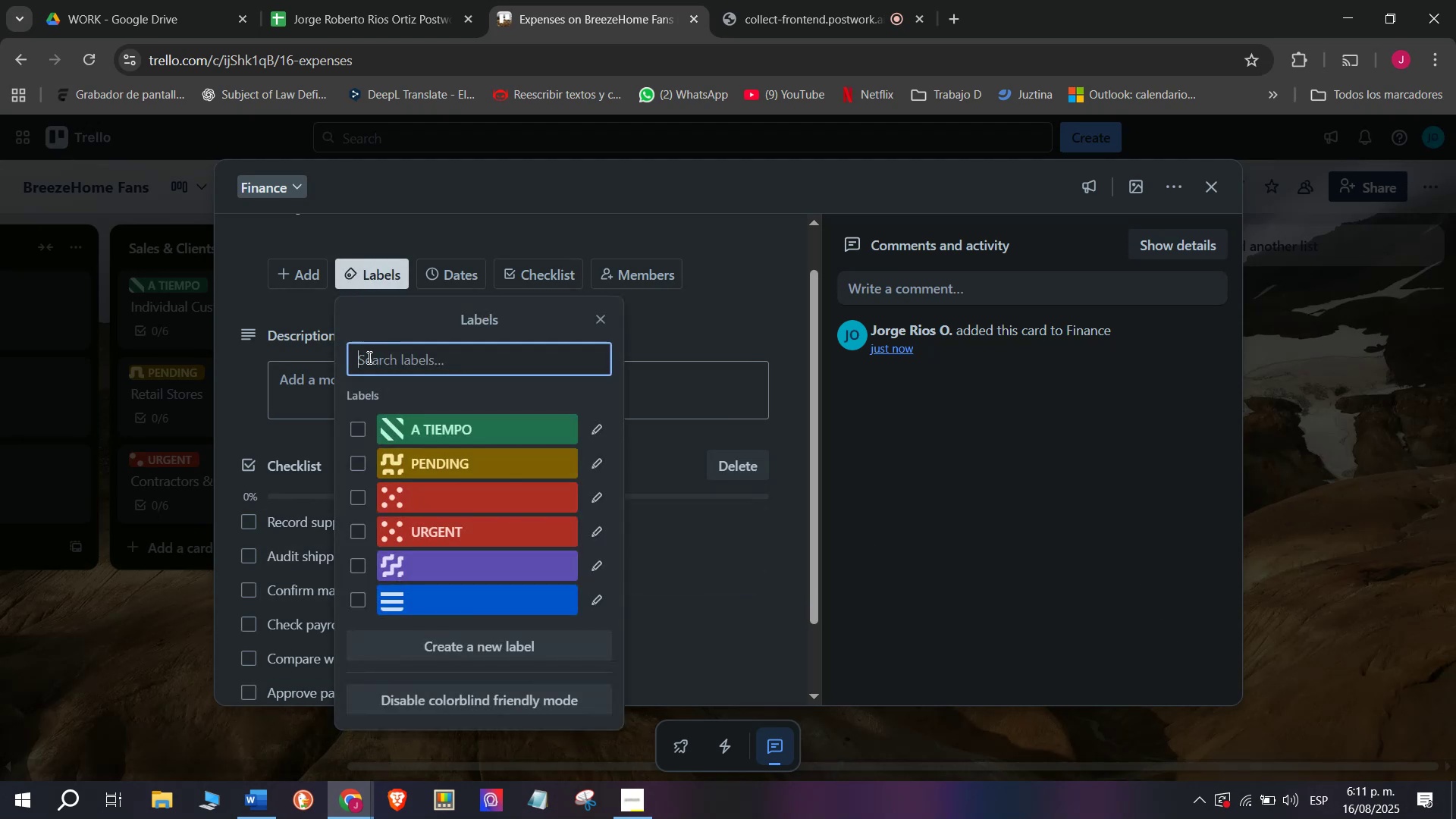 
wait(6.58)
 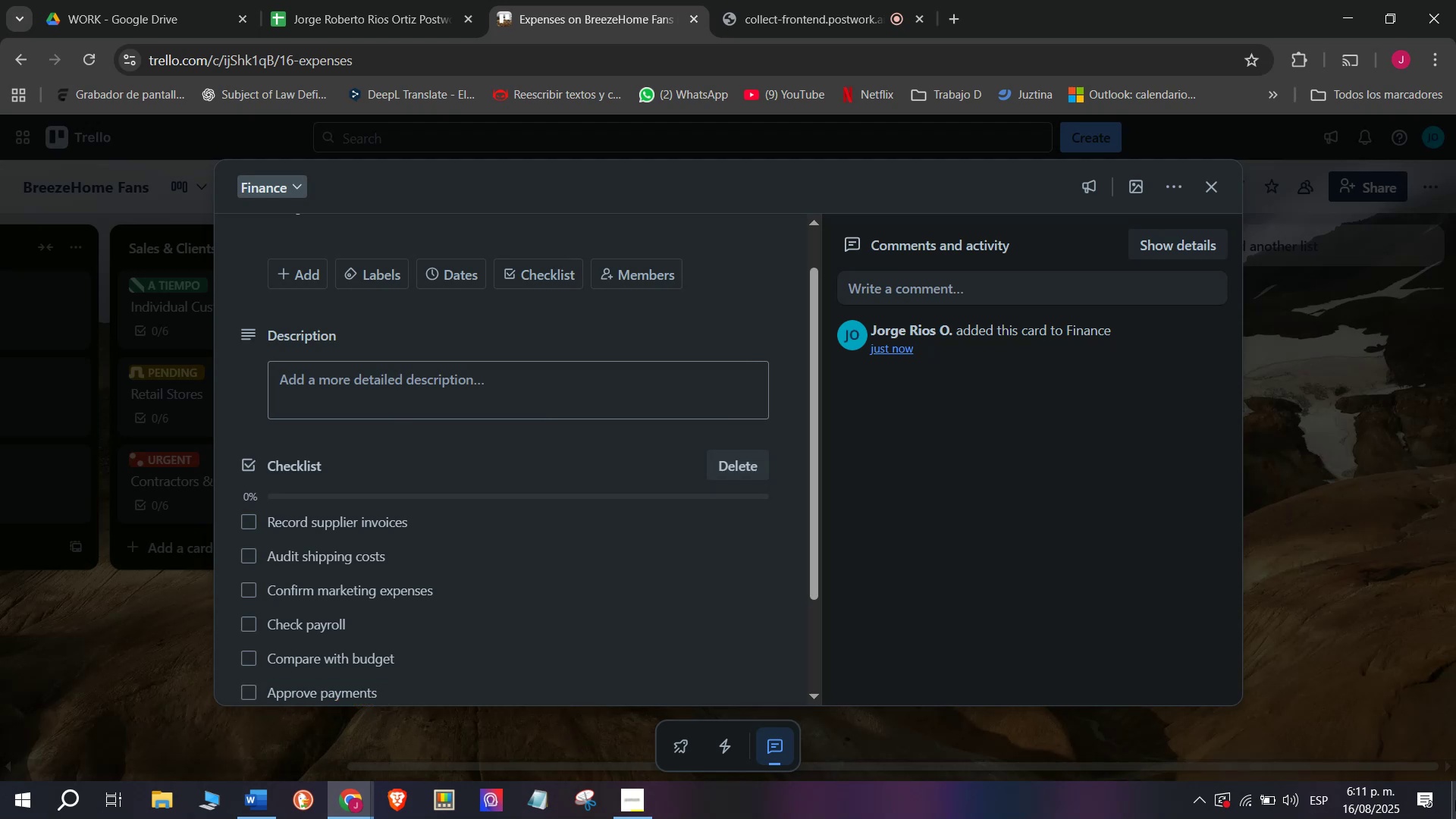 
double_click([123, 678])
 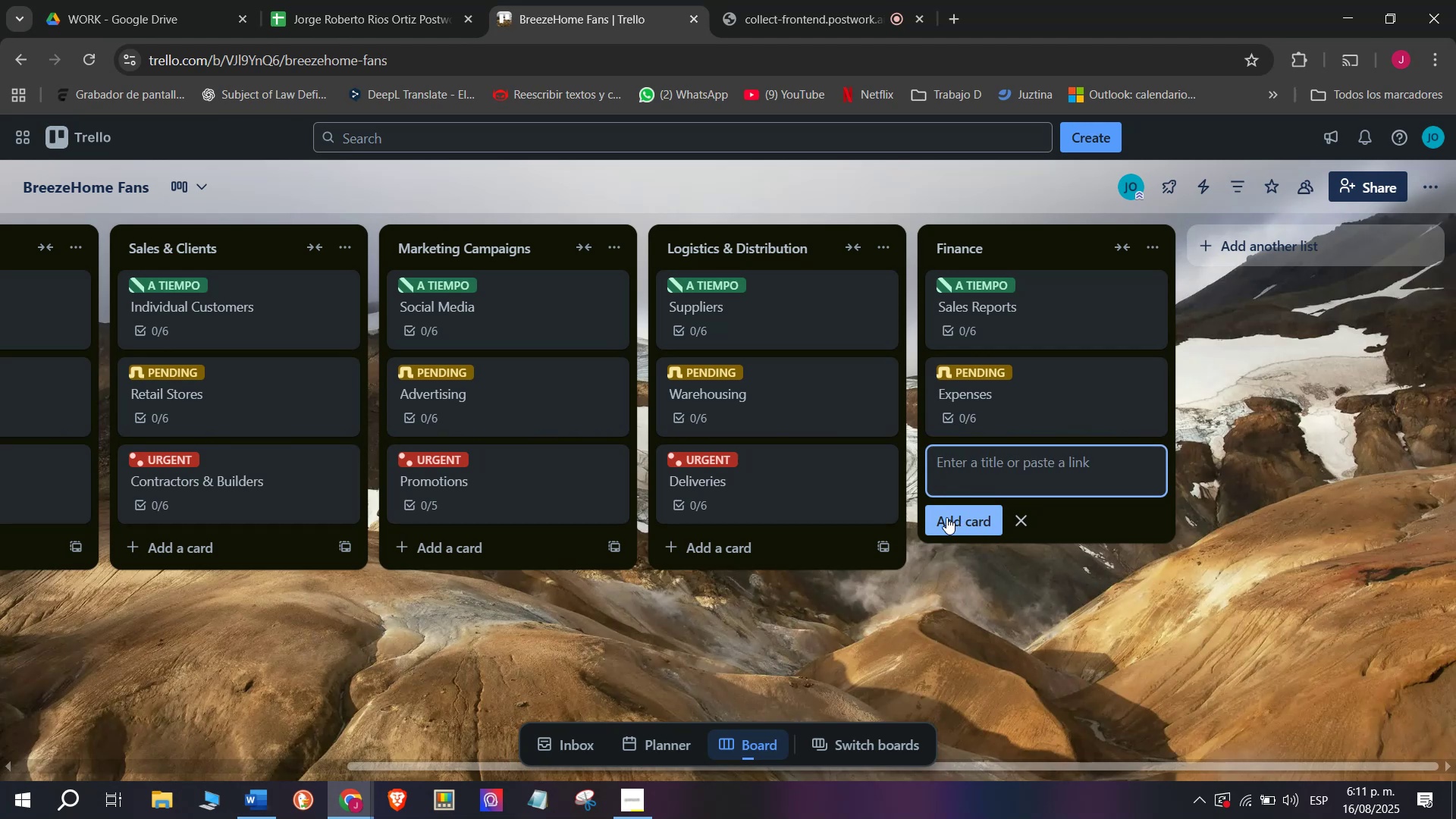 
type(Pro)
 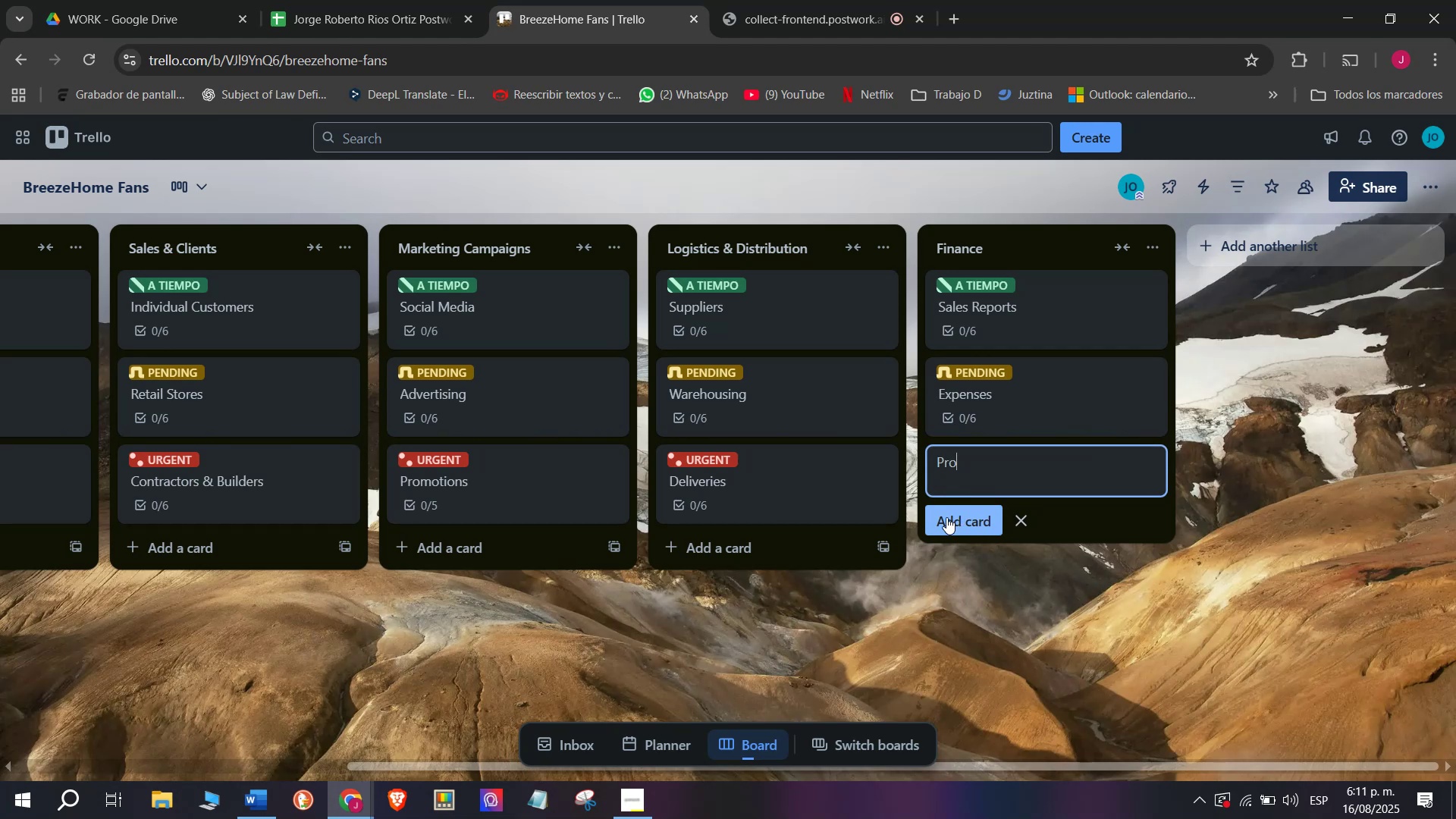 
type(fits)
 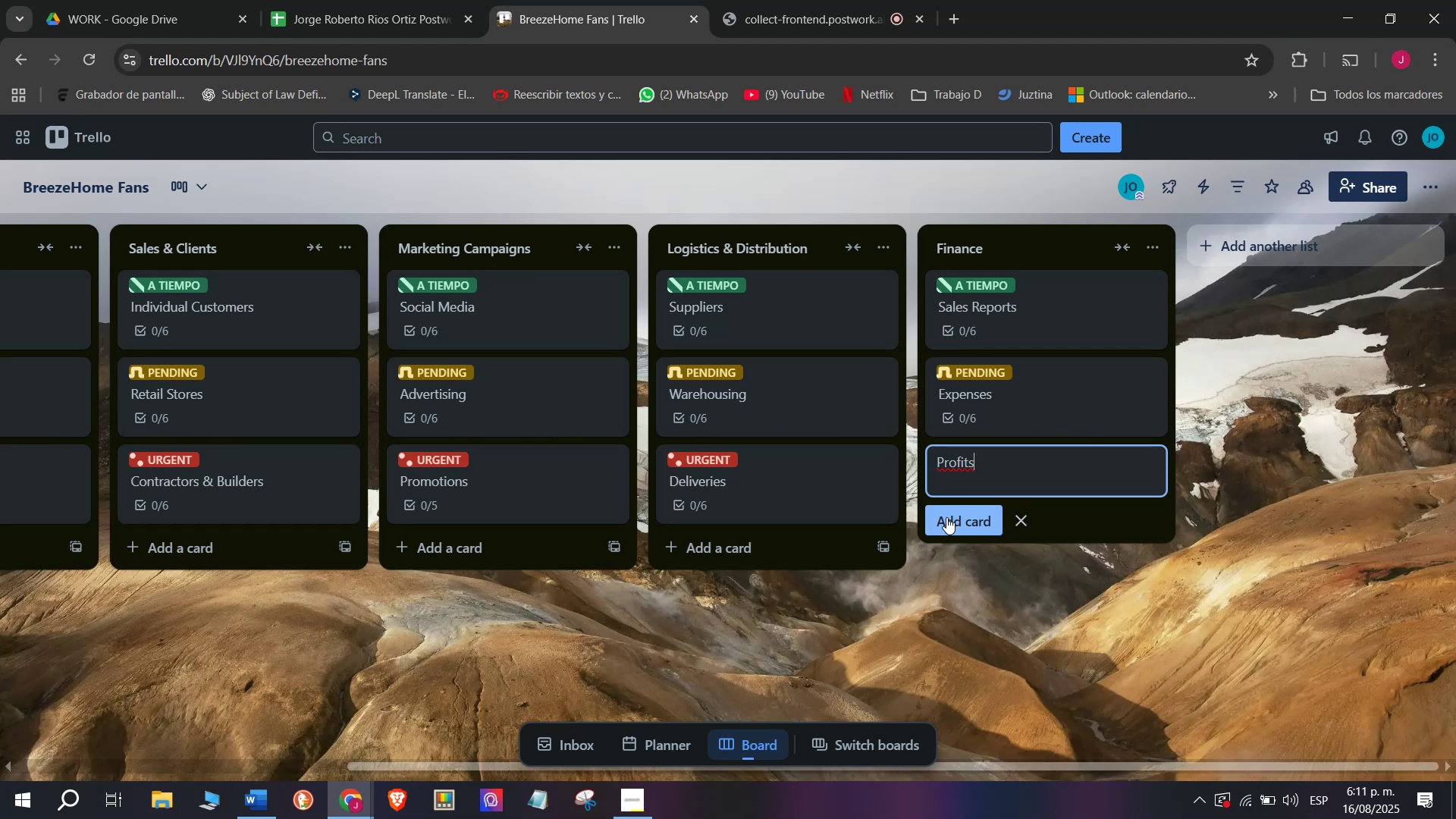 
key(Enter)
 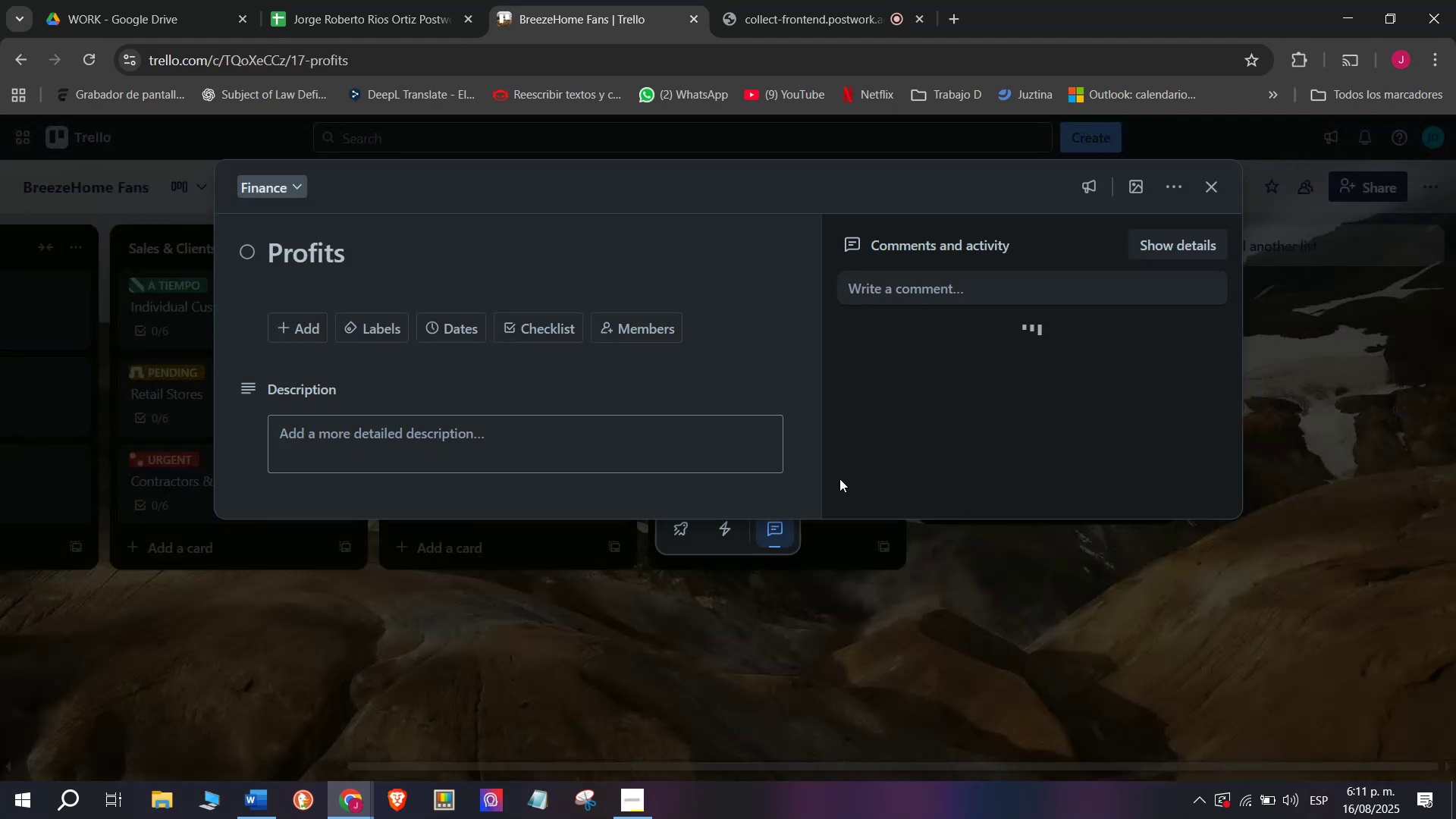 
left_click_drag(start_coordinate=[553, 328], to_coordinate=[553, 324])
 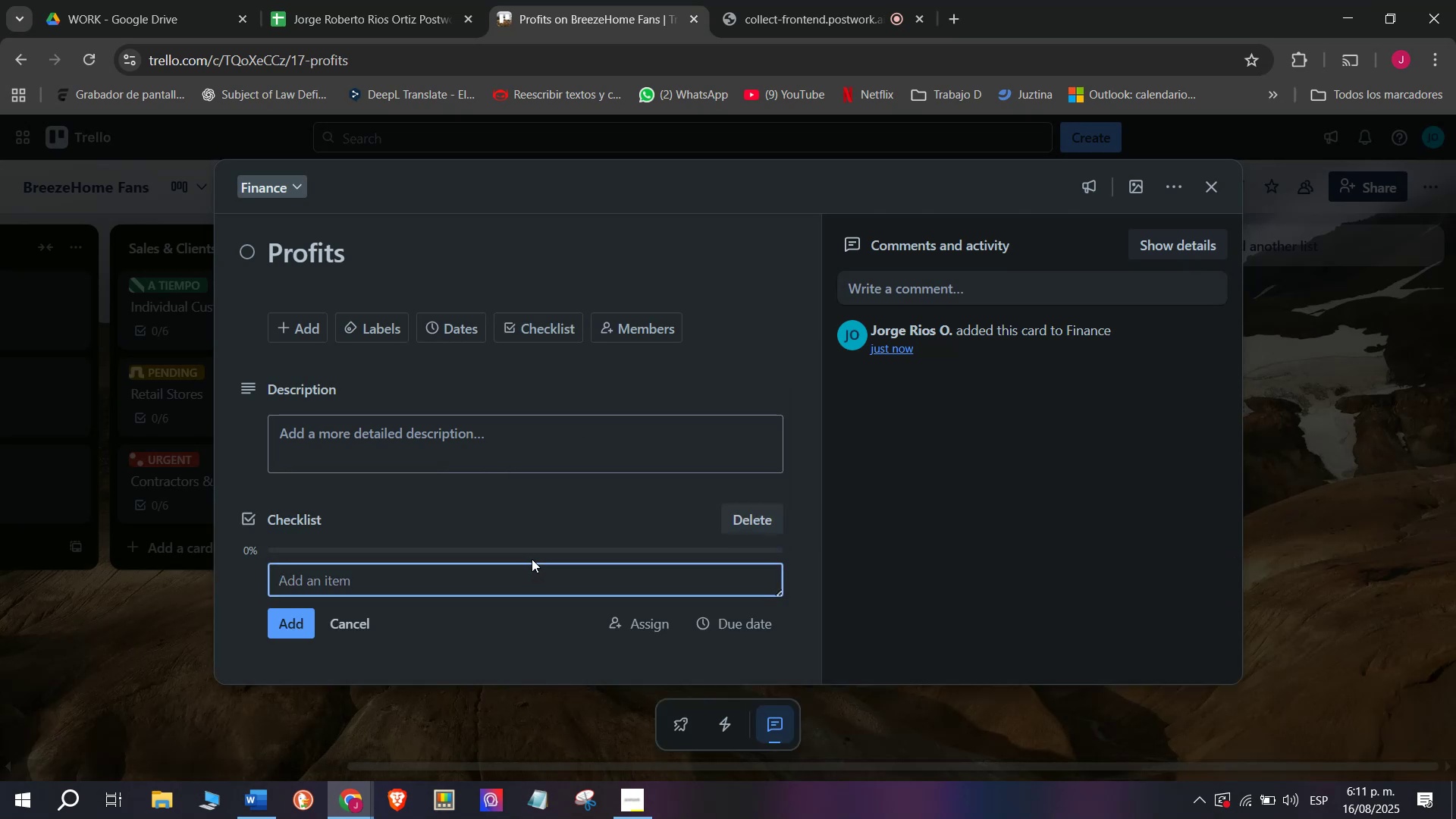 
wait(6.01)
 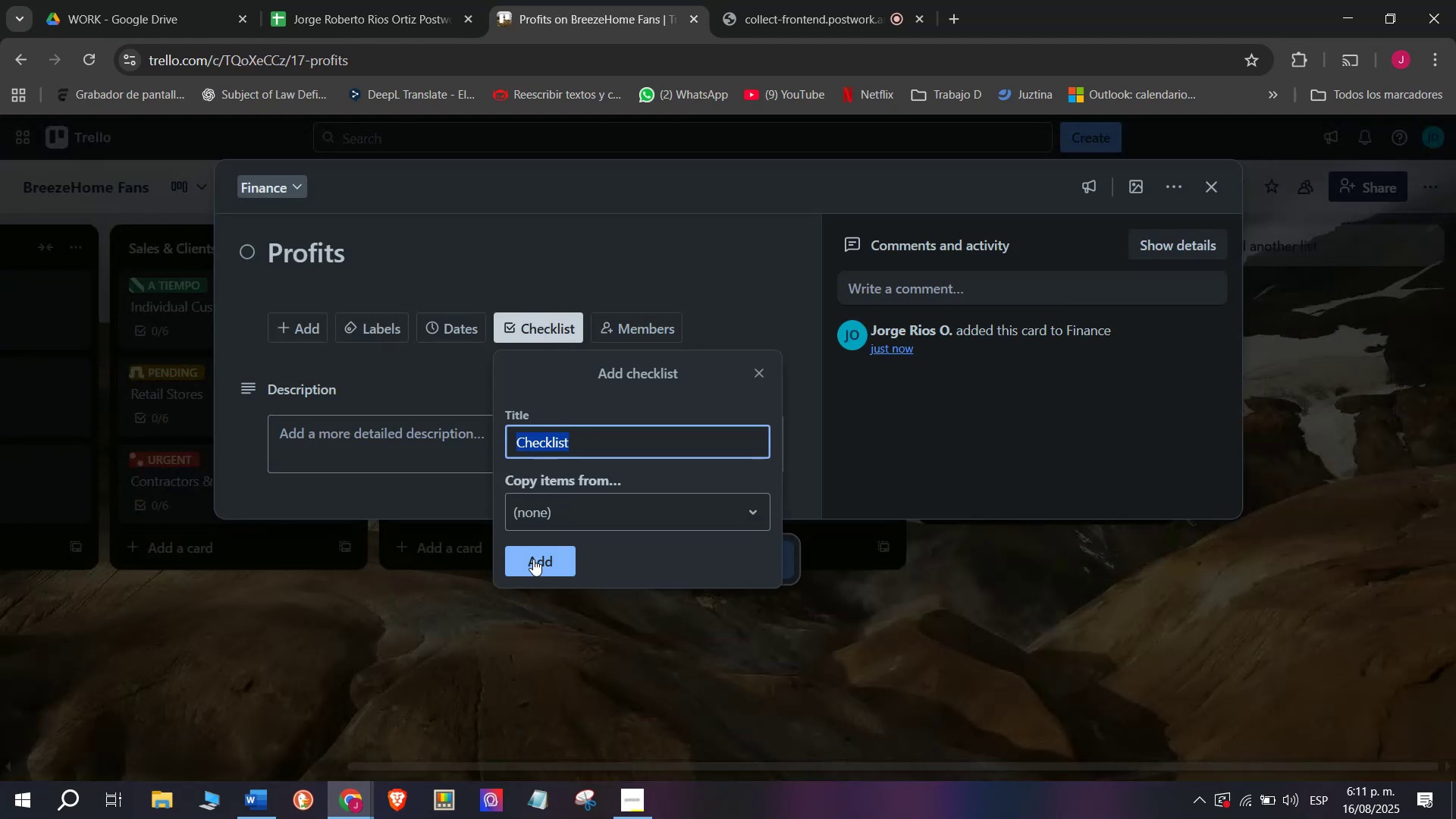 
type(calci)
key(Backspace)
type(ulate)
 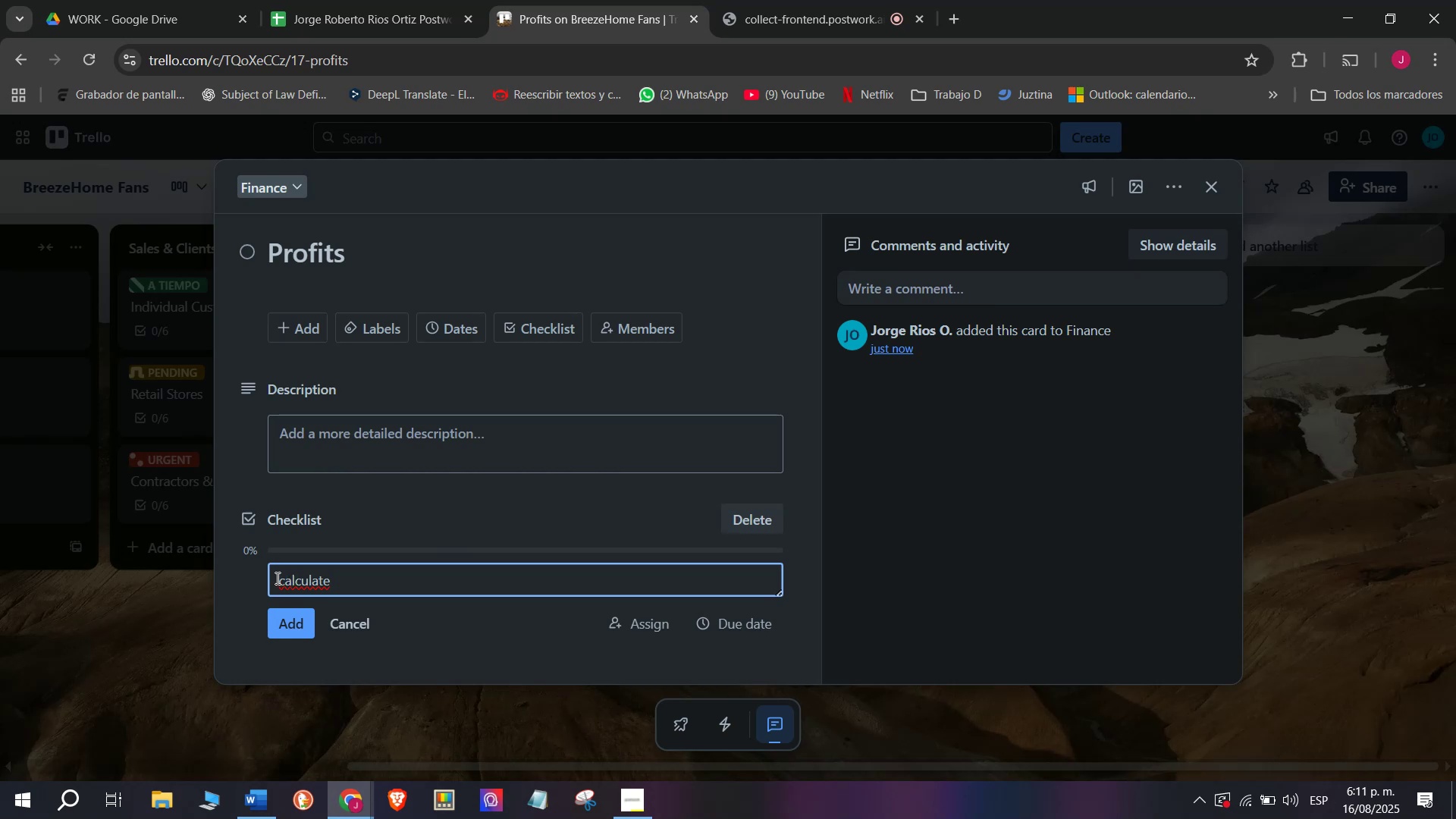 
left_click([285, 576])
 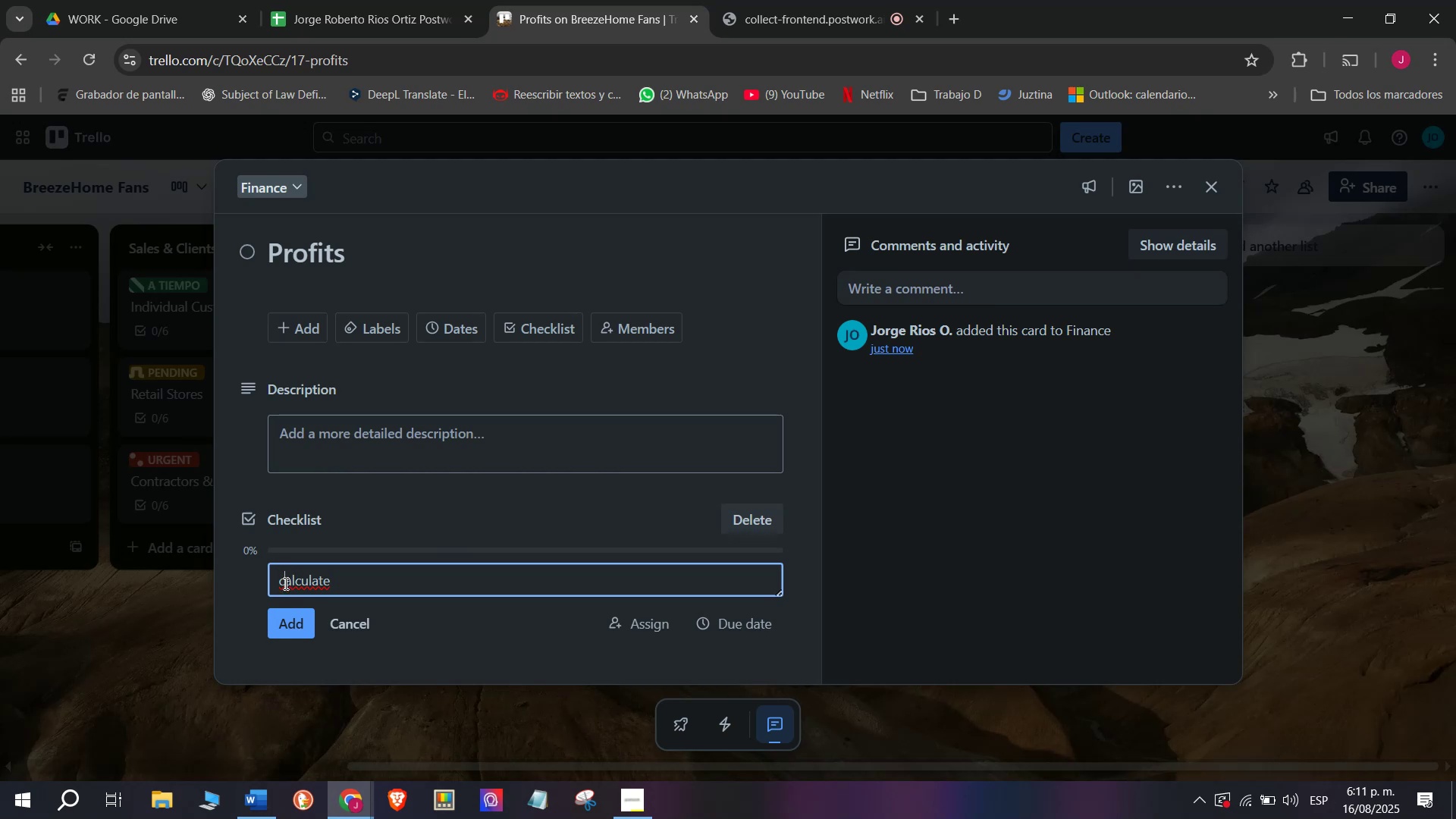 
key(Backspace)
 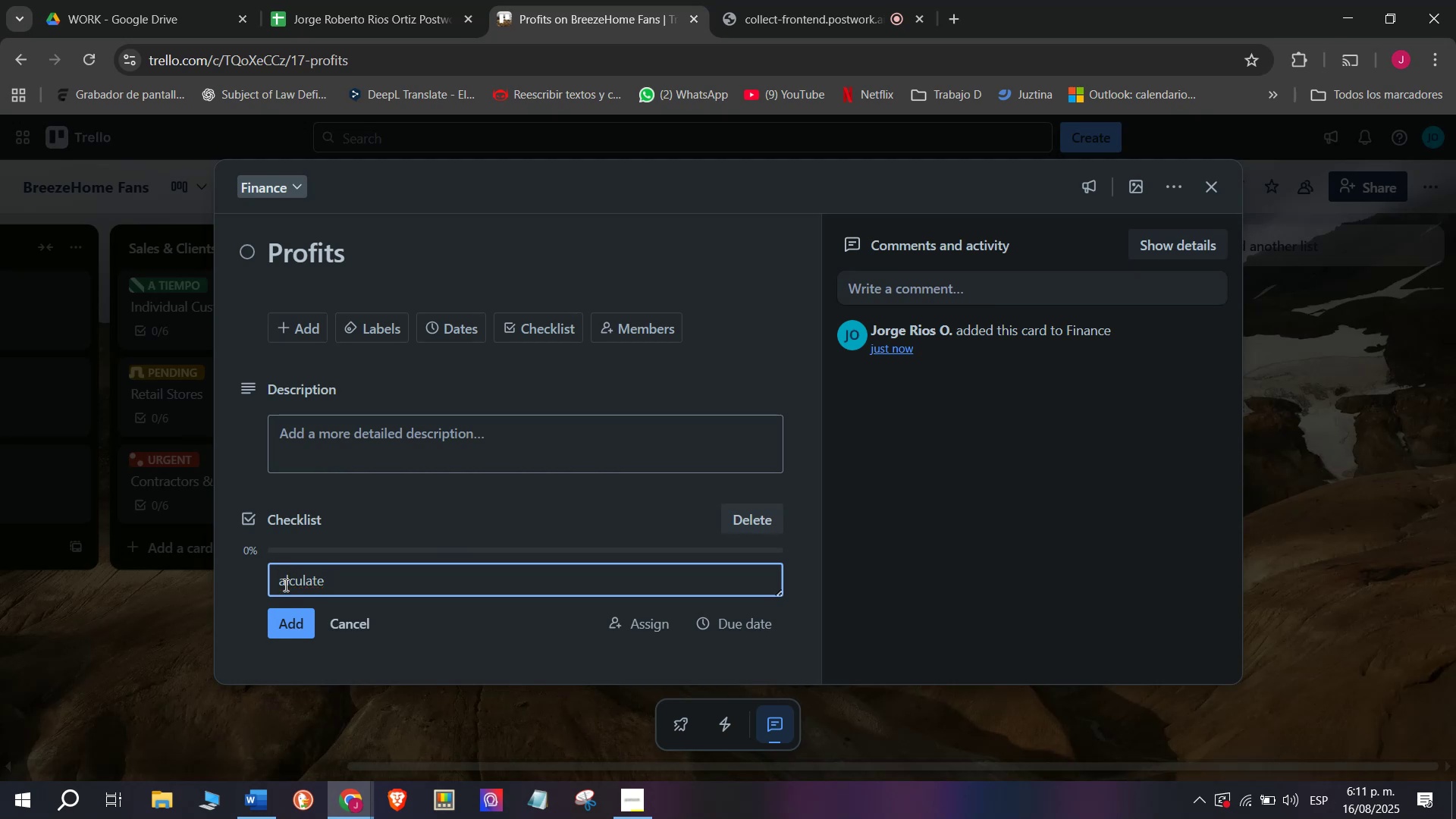 
key(Shift+C)
 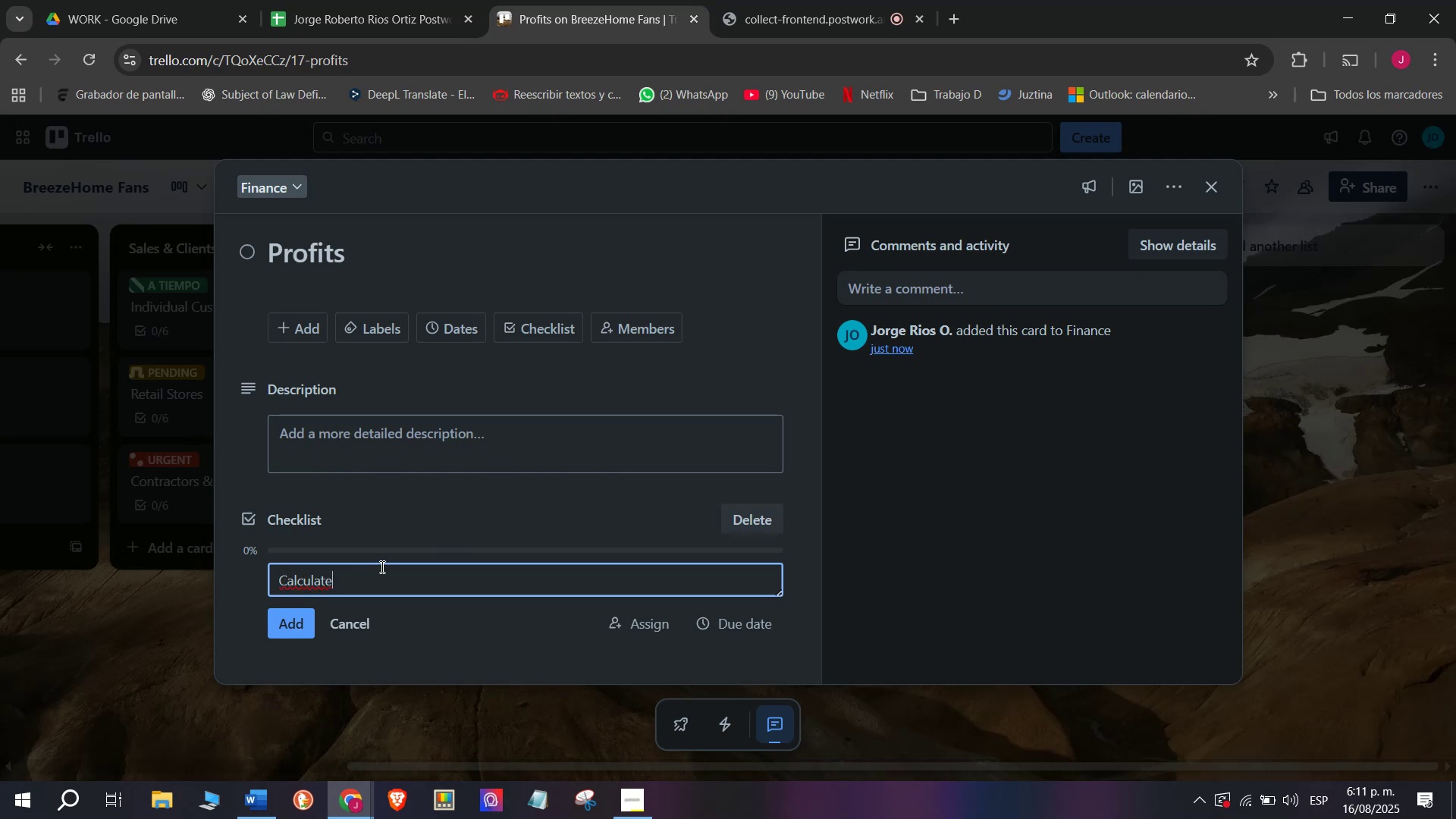 
key(Space)
 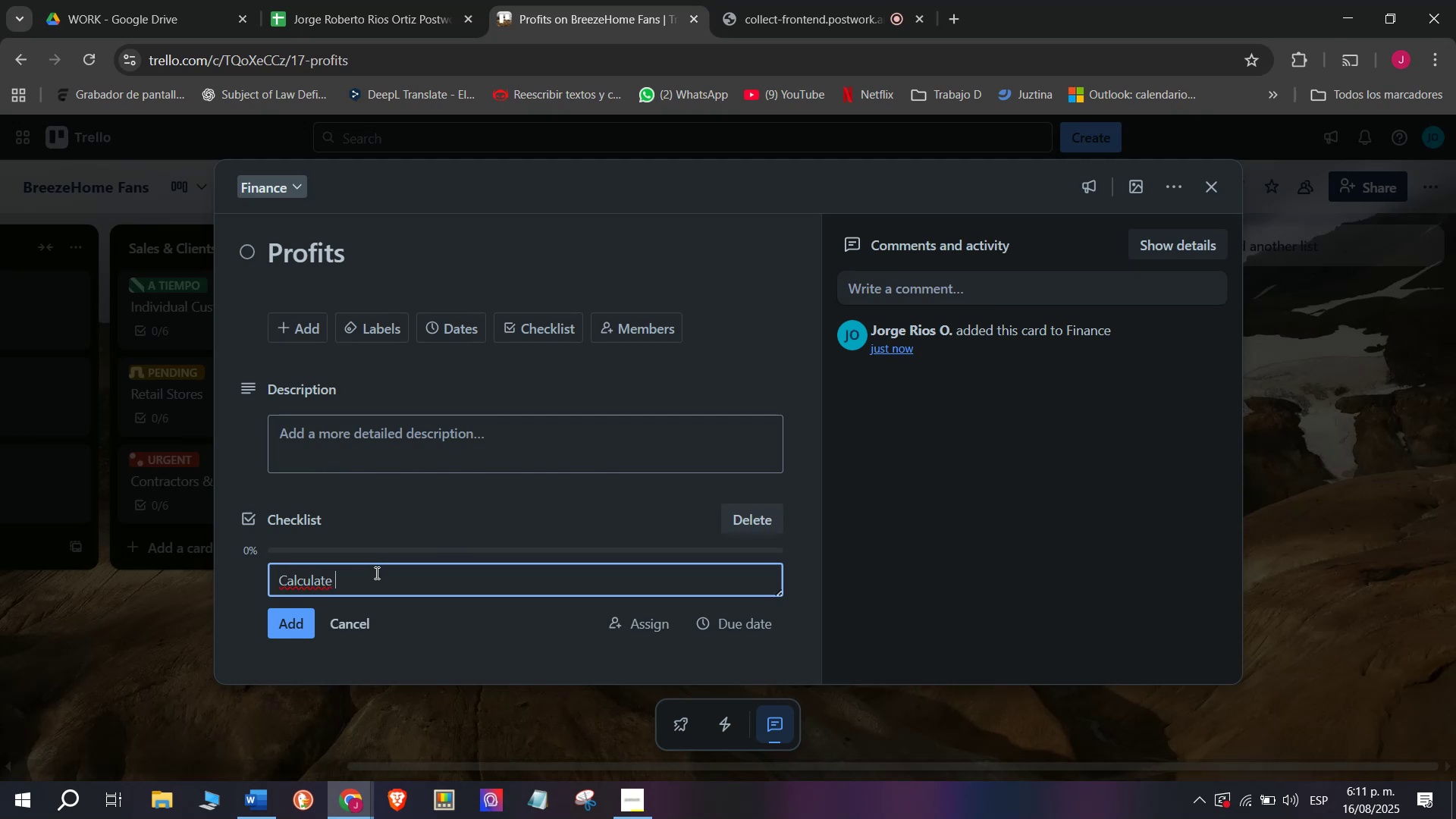 
type(profit margins)
 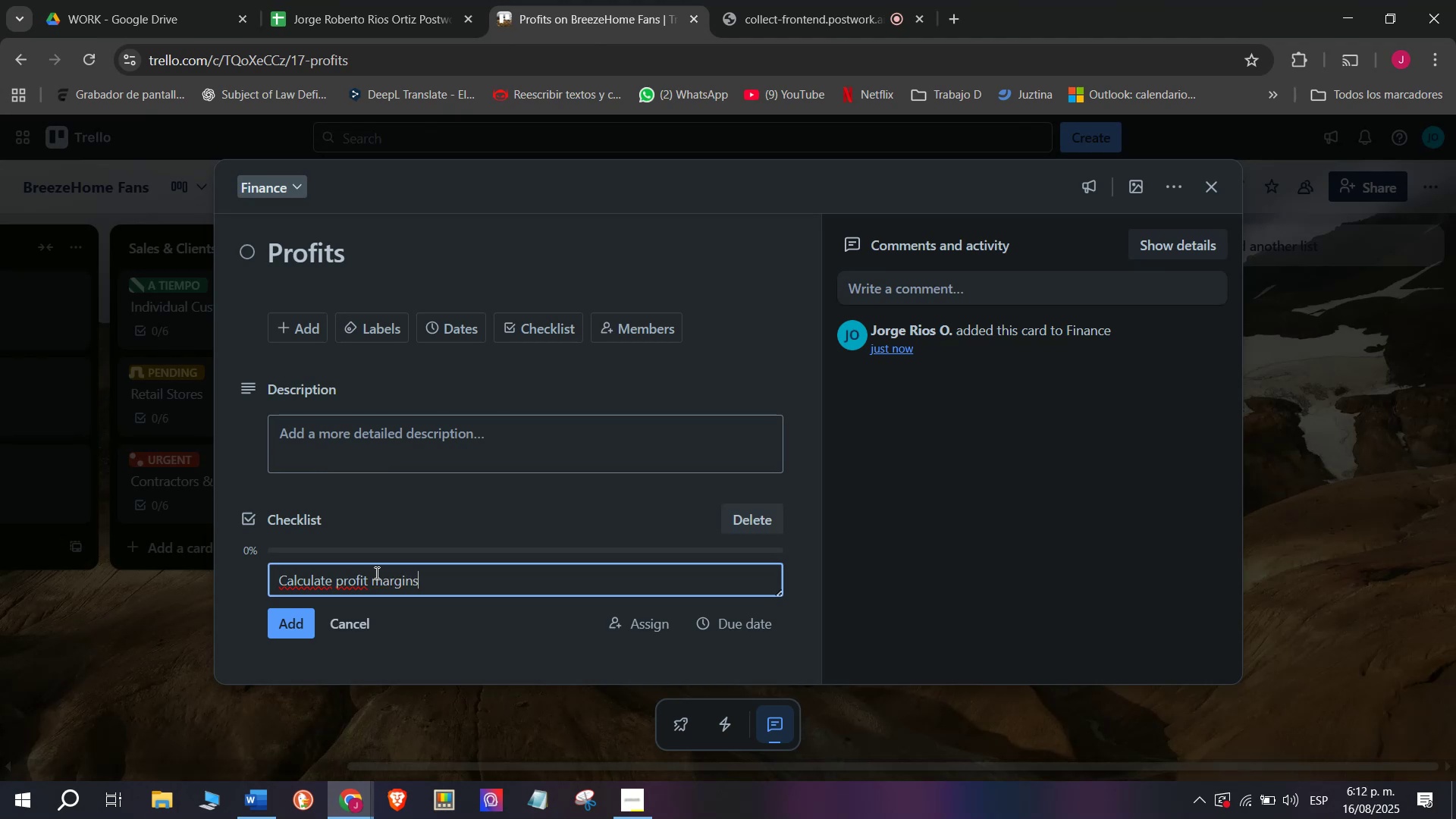 
key(Enter)
 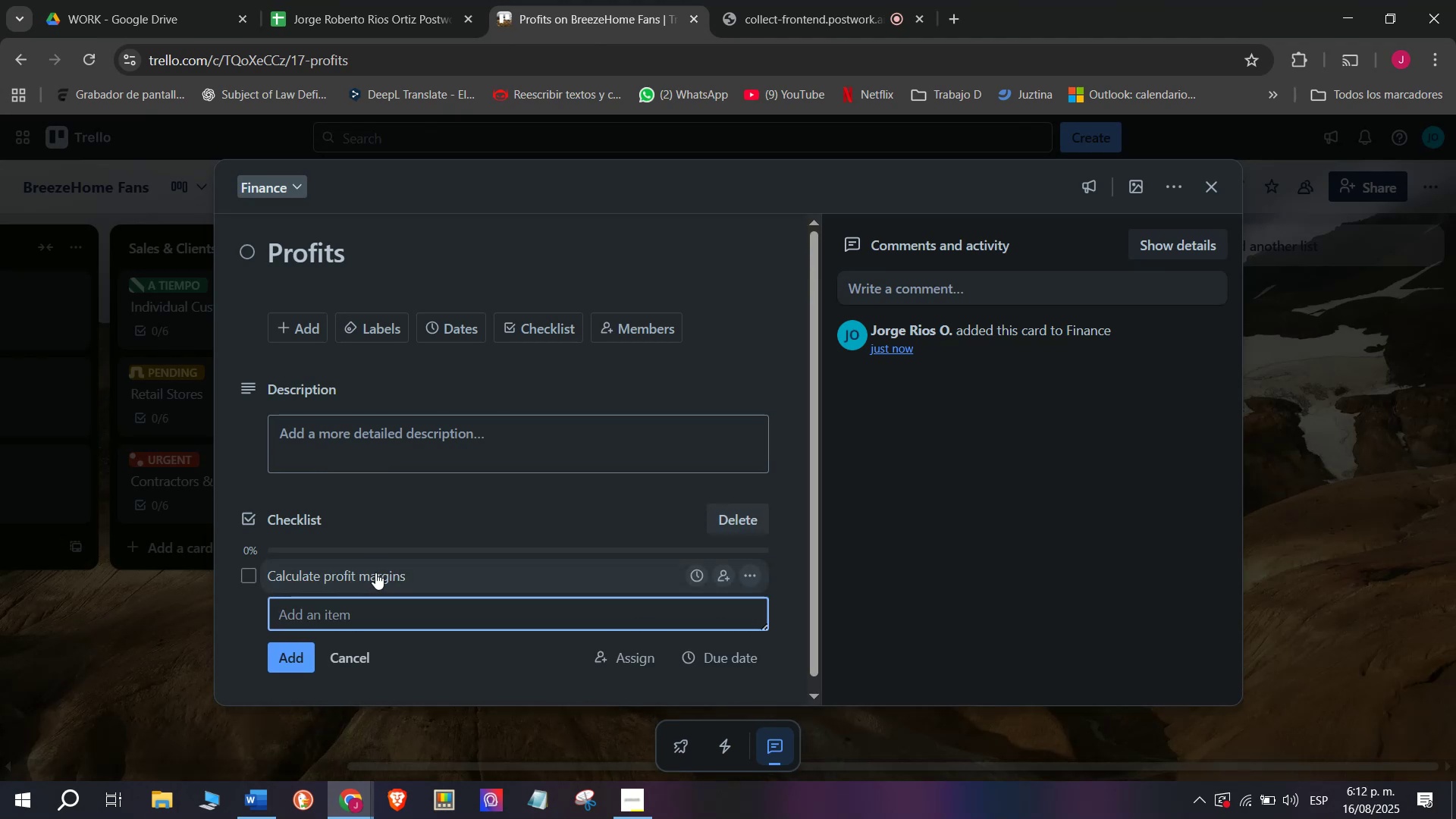 
type(Compare pro)
 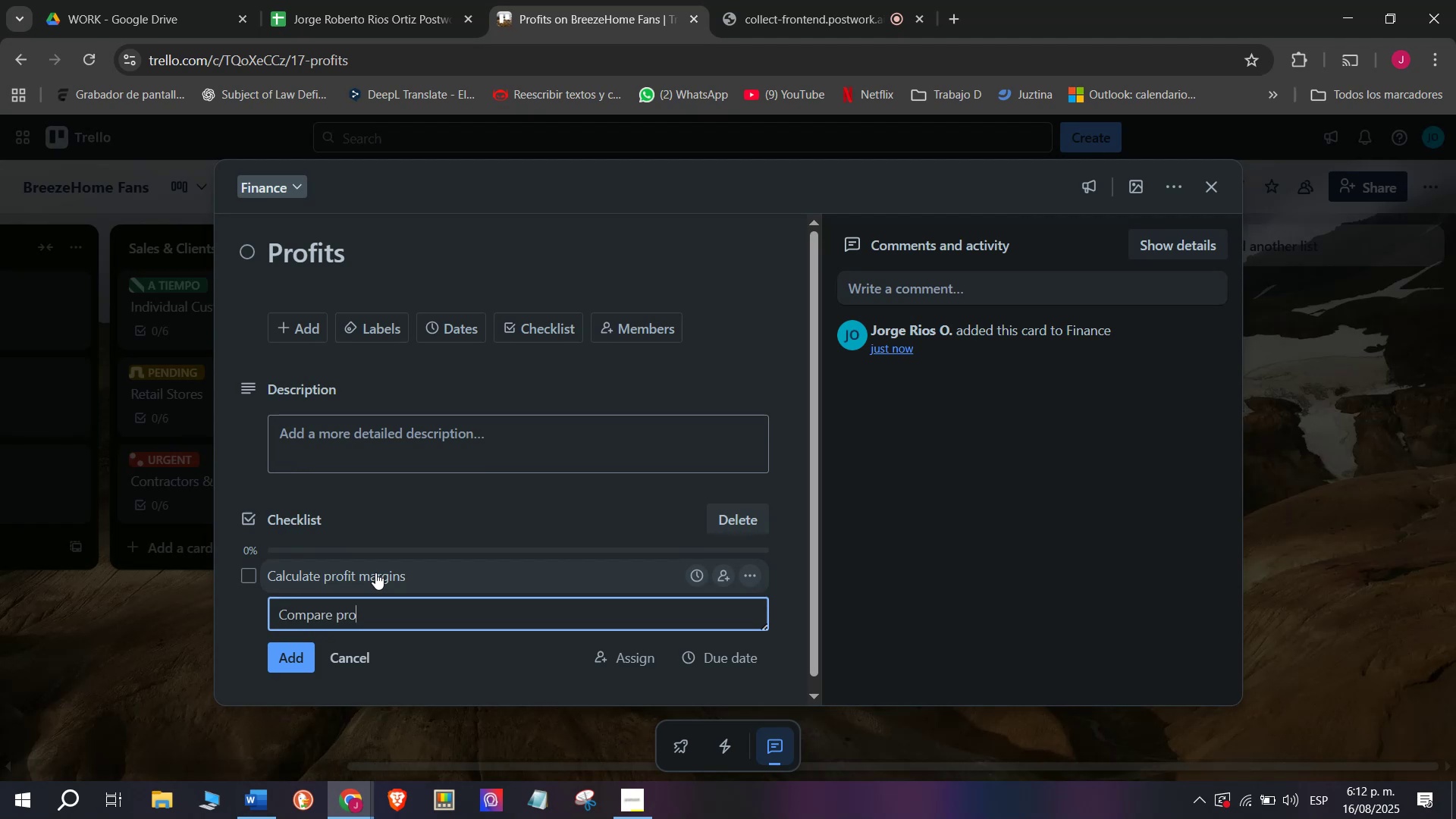 
key(Backspace)
key(Backspace)
key(Backspace)
type(by product line)
 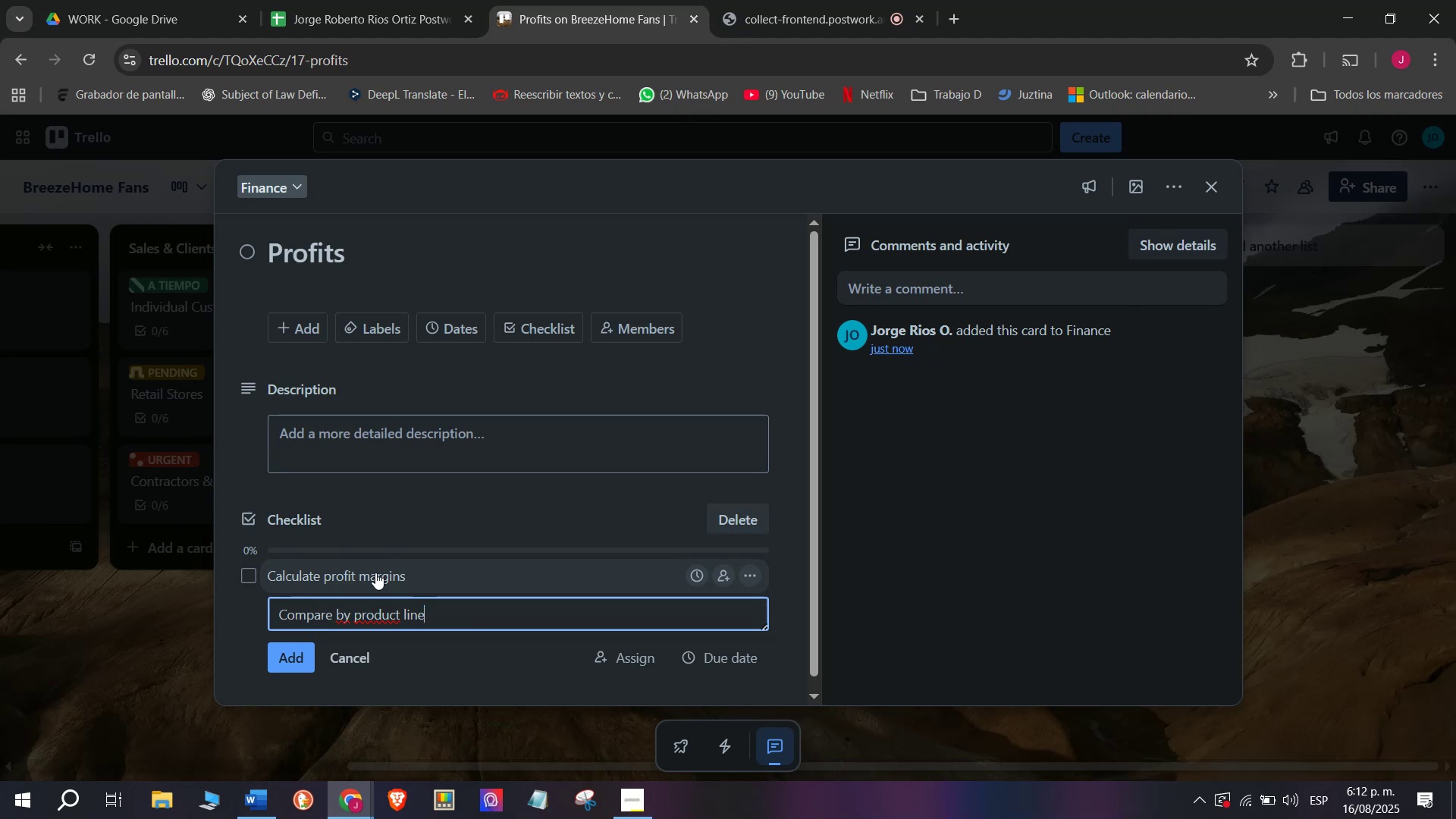 
key(Enter)
 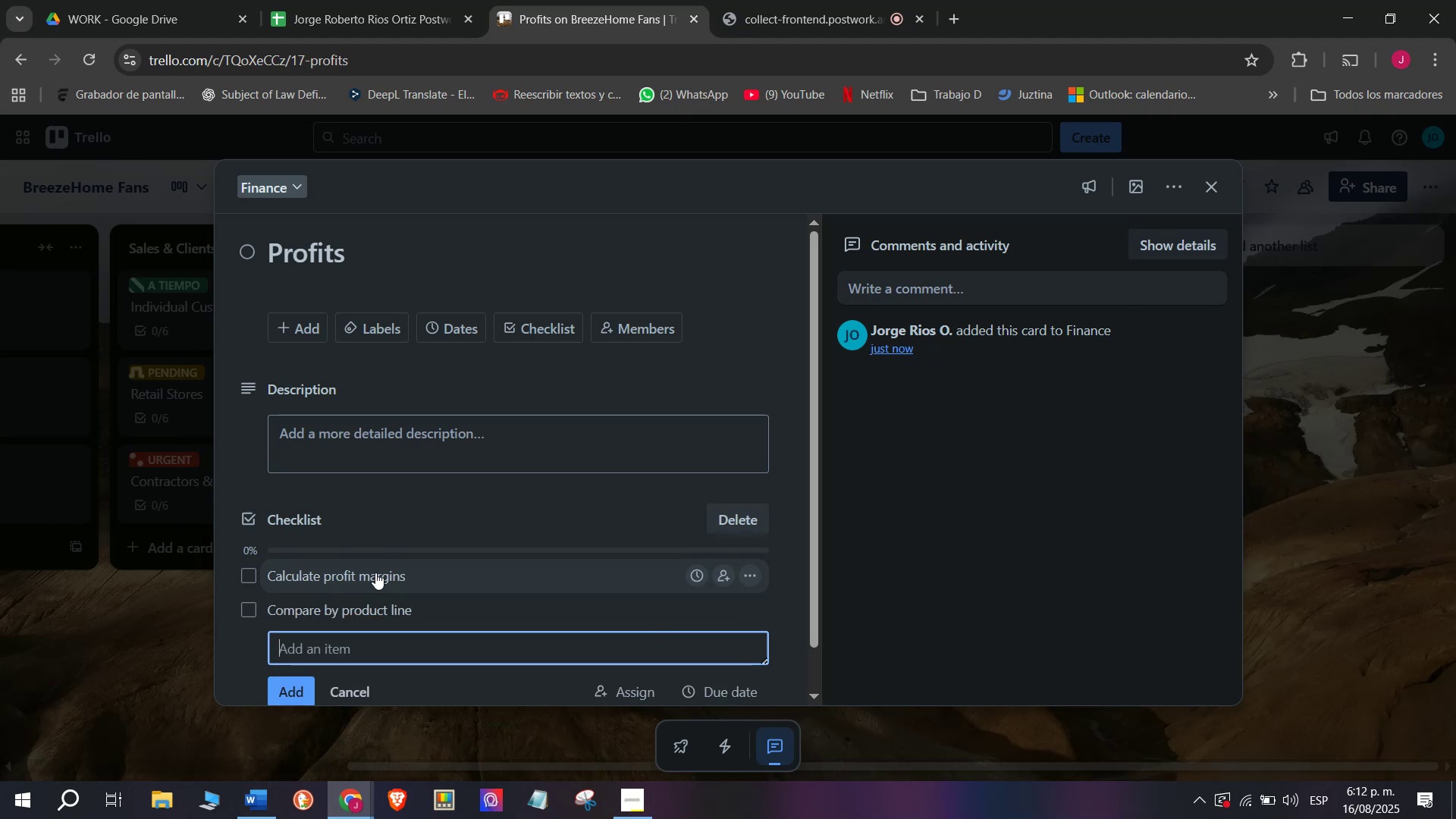 
type(Adjusty)
key(Backspace)
type( )
 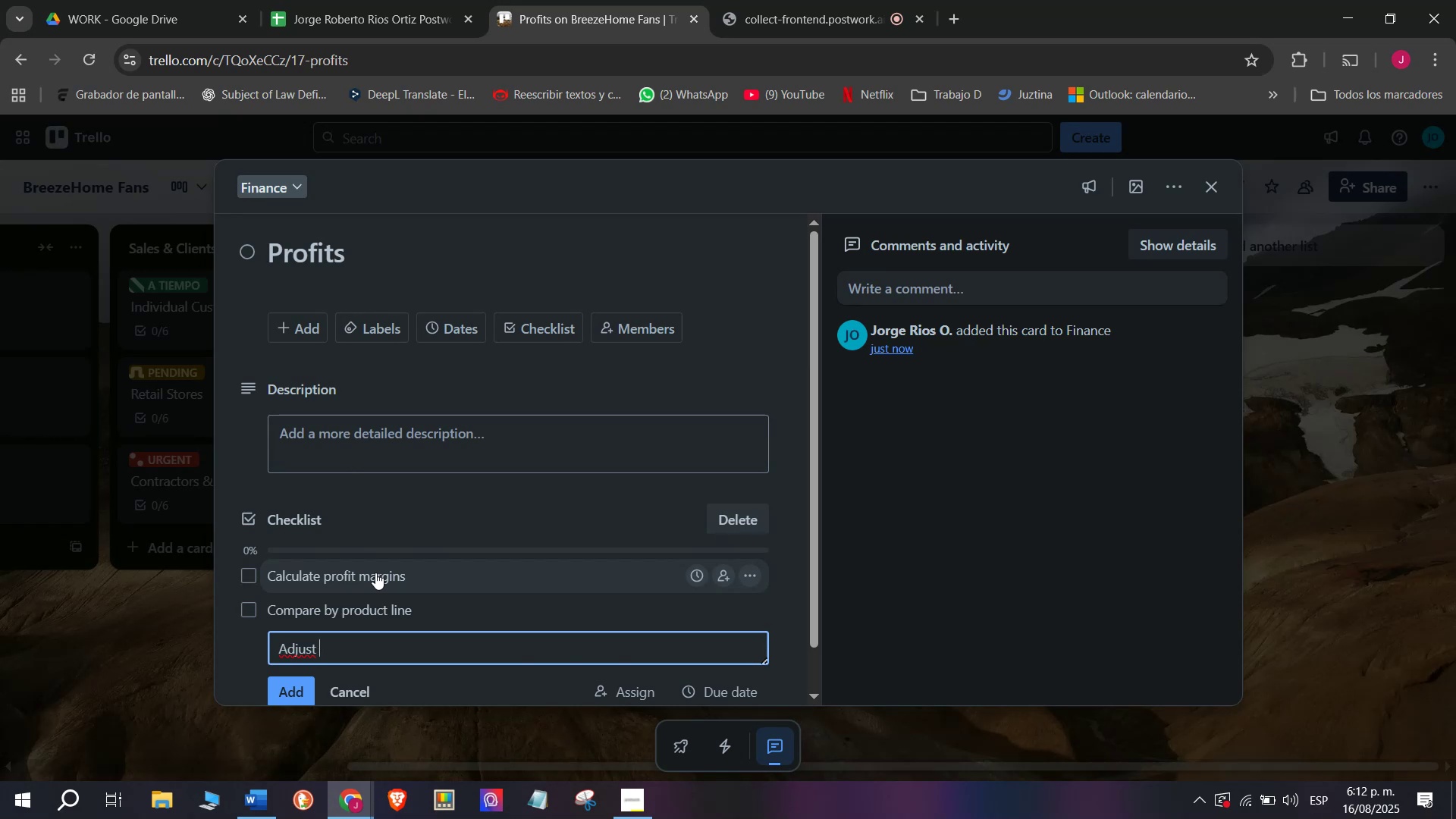 
type(pricing)
 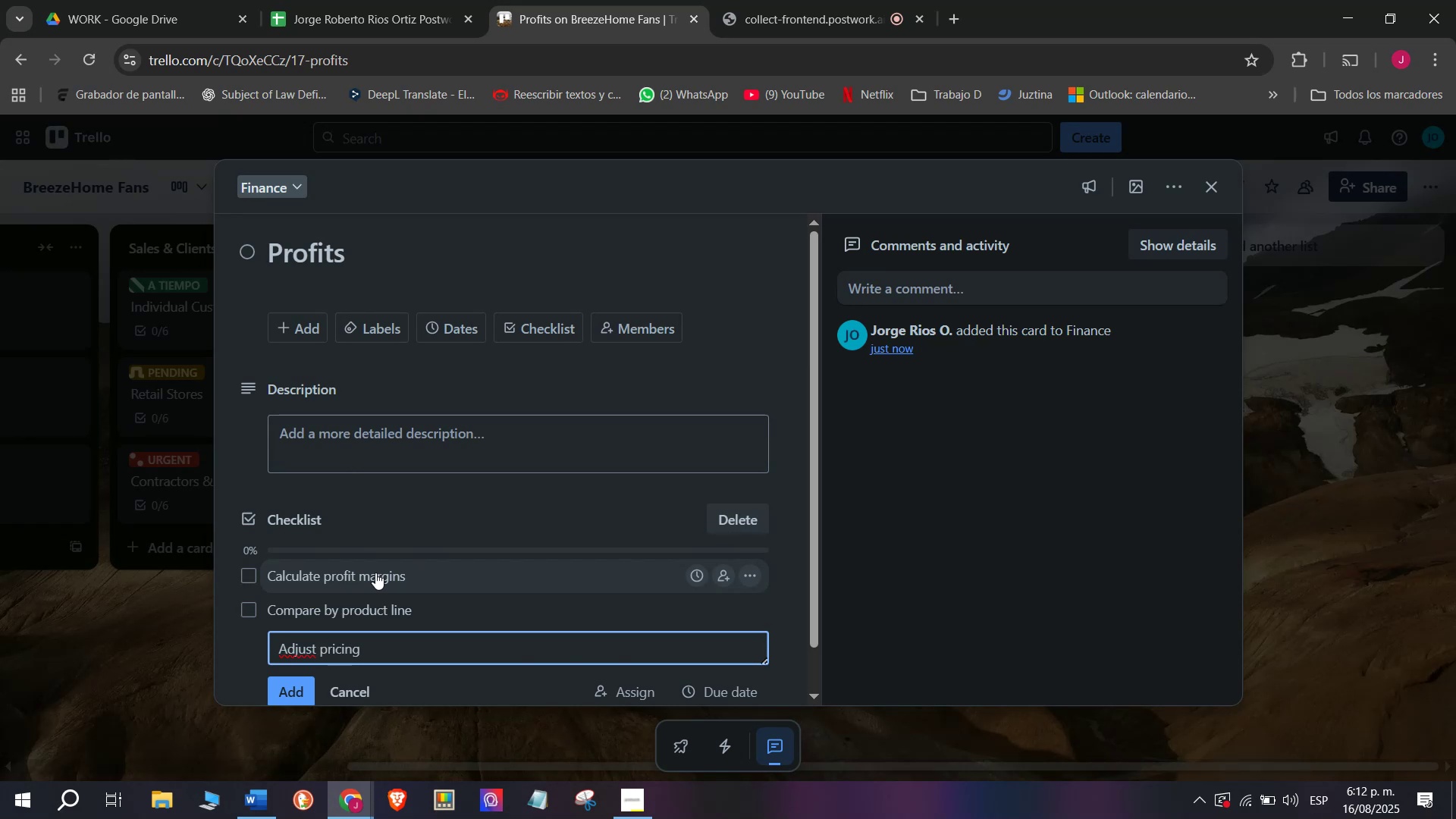 
key(Enter)
 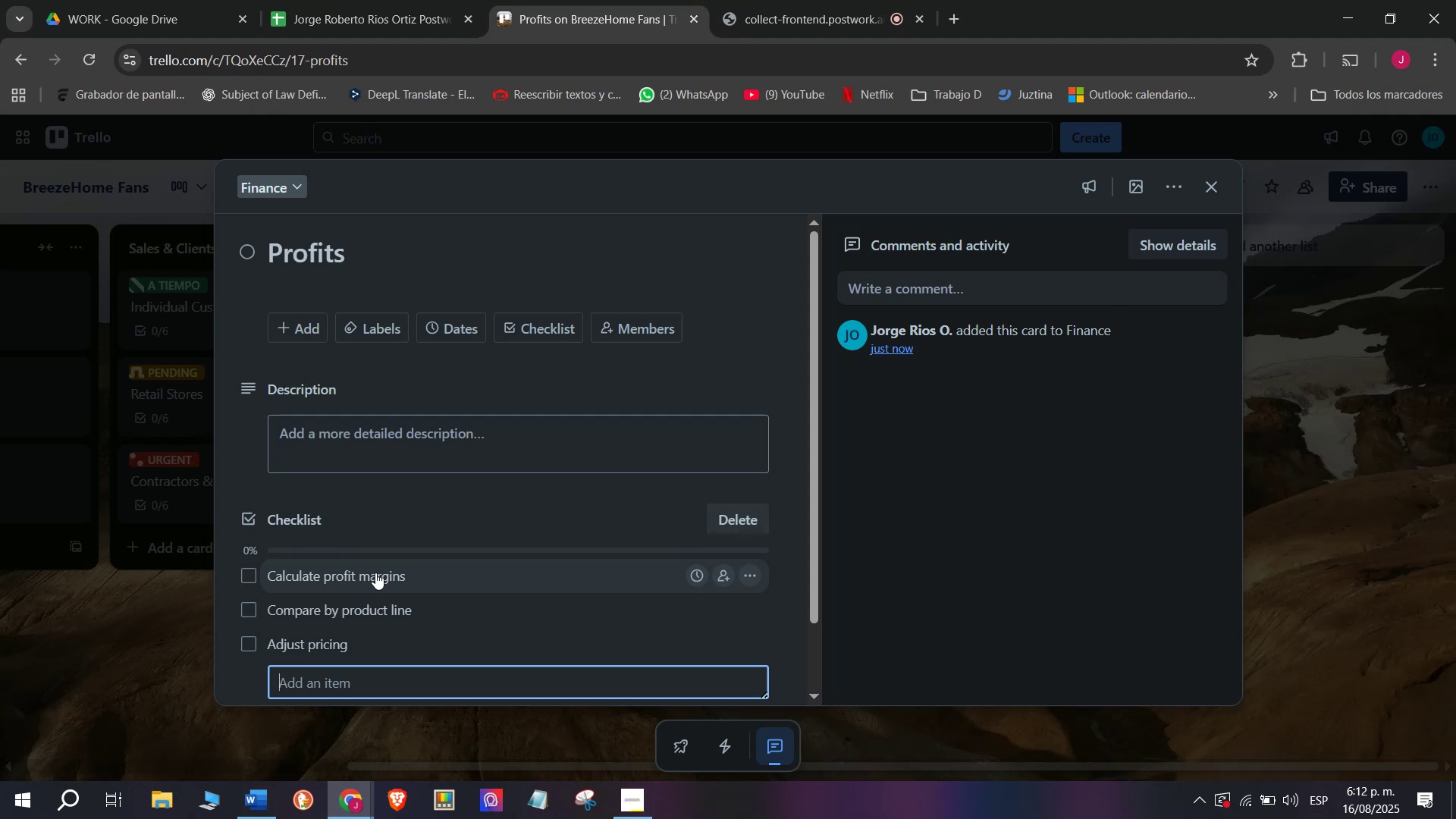 
wait(5.17)
 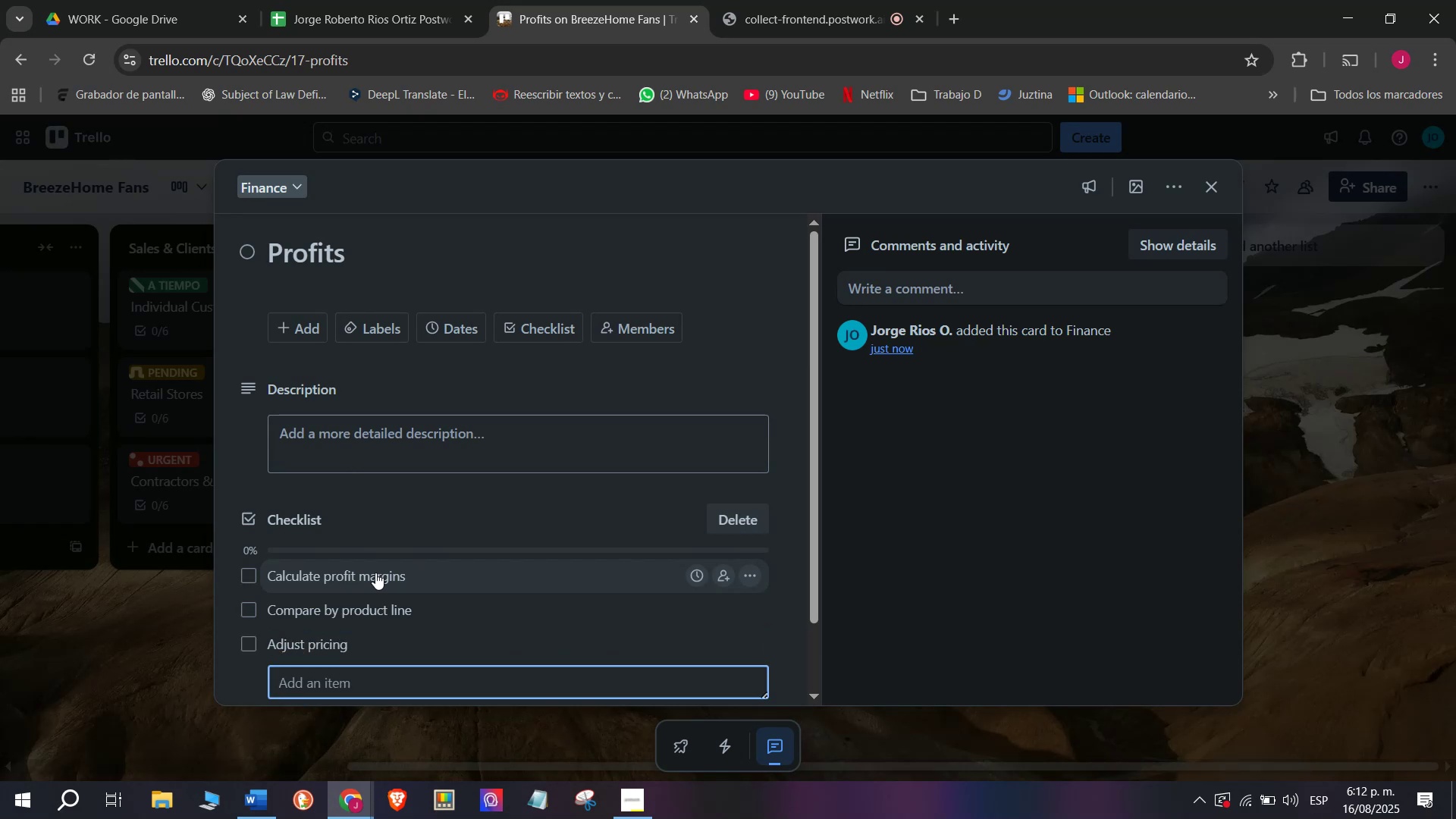 
type(Forecast seasonal demand)
 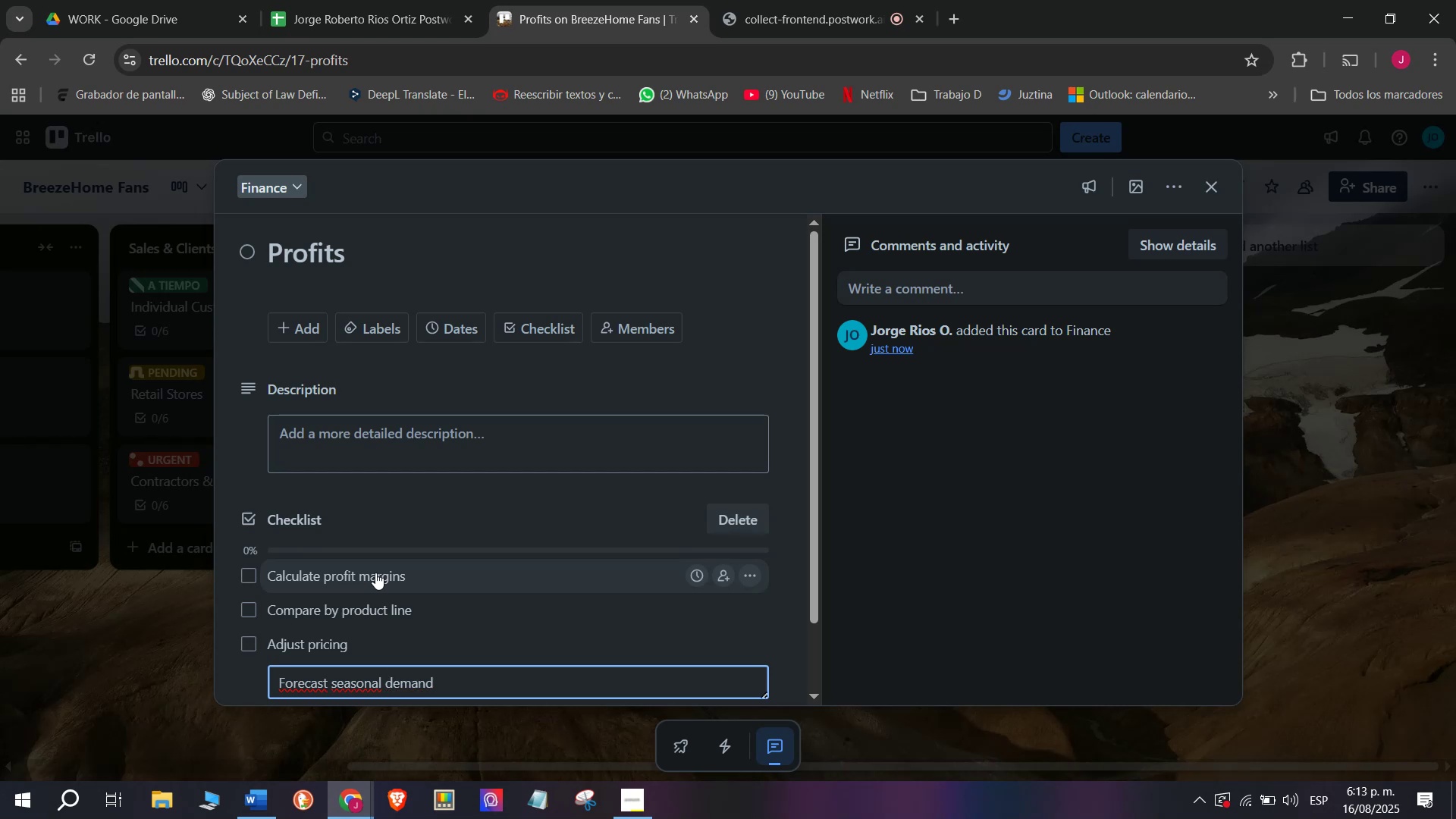 
key(Enter)
 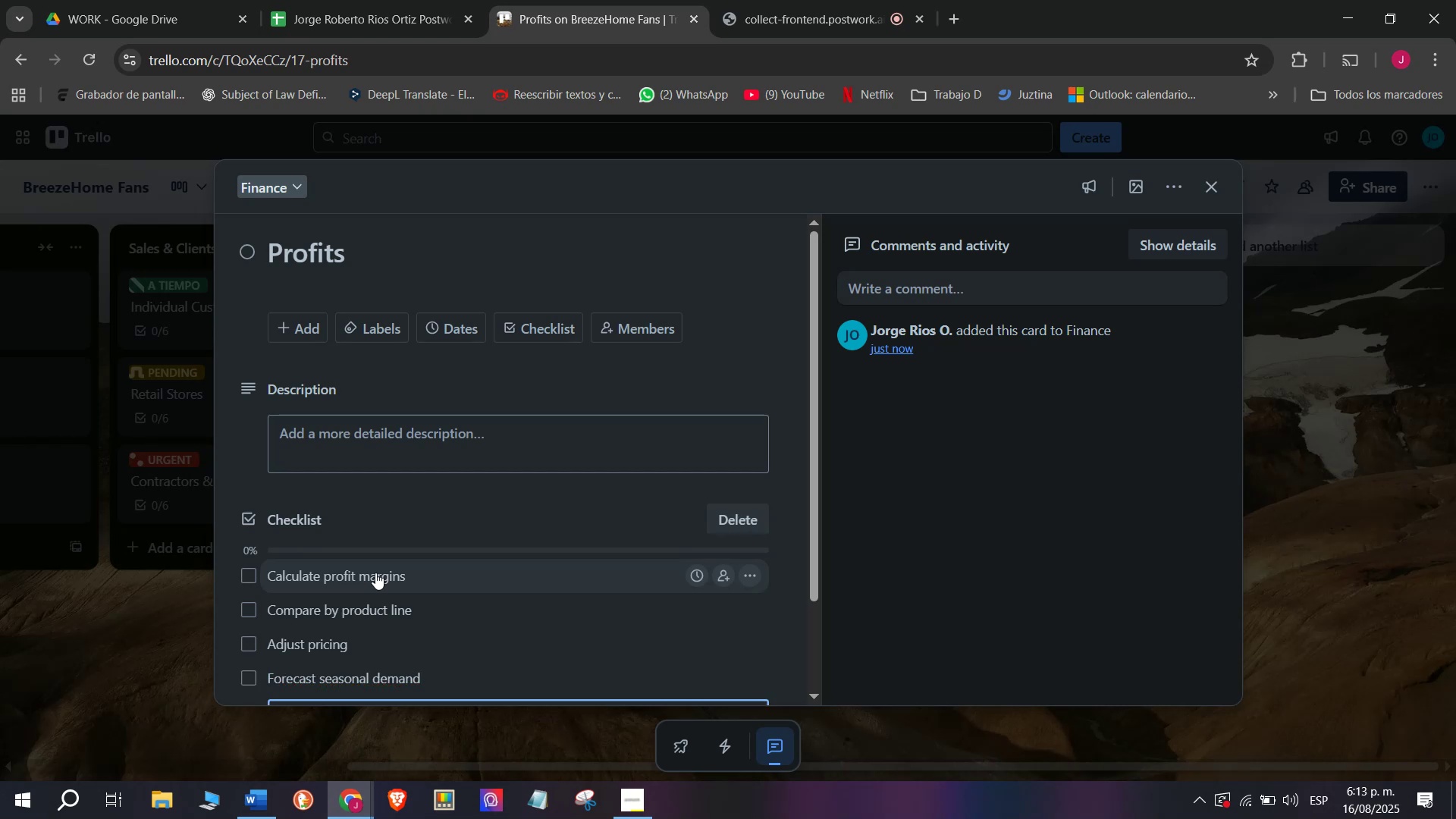 
type(Report to management)
 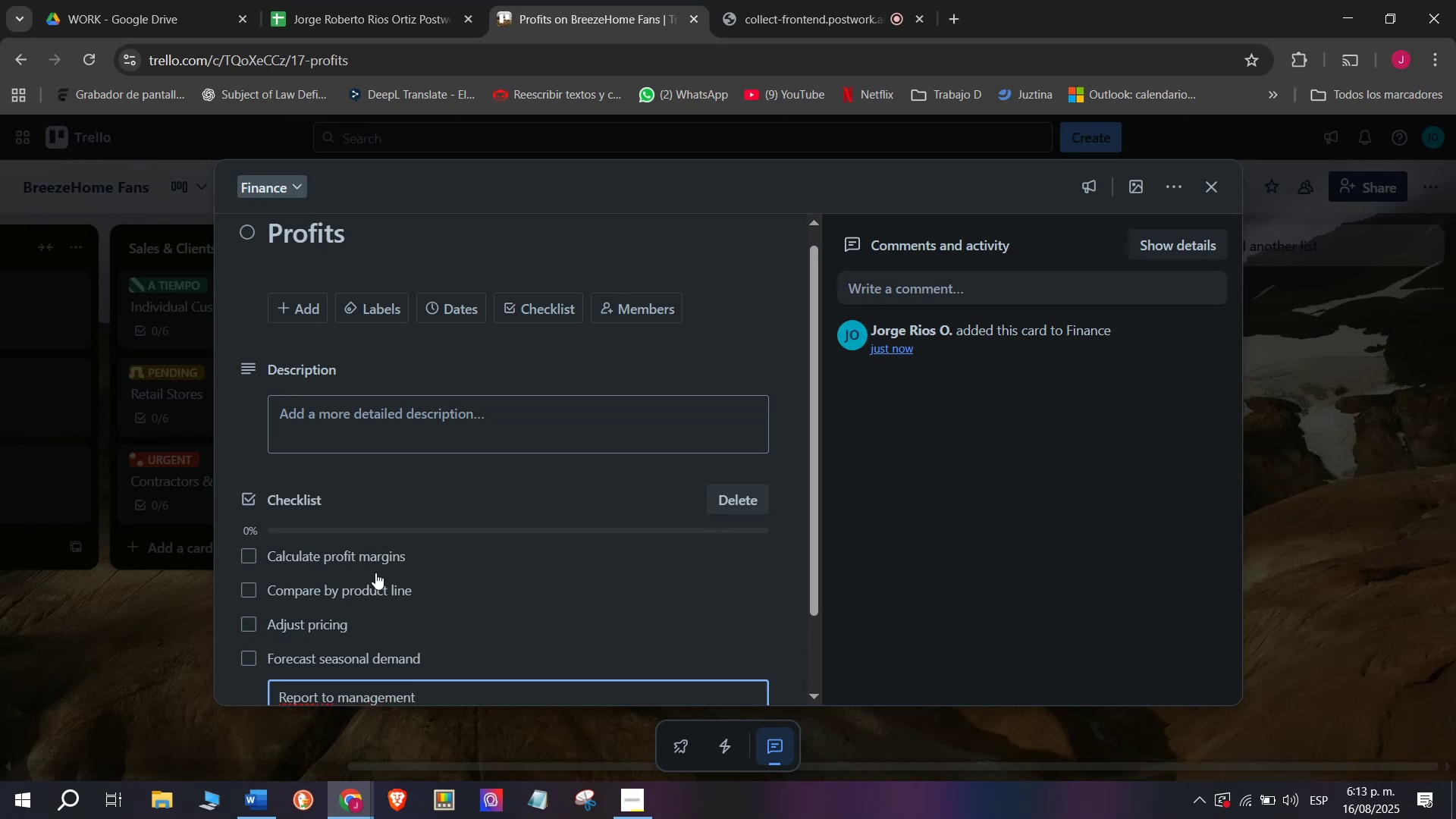 
key(Enter)
 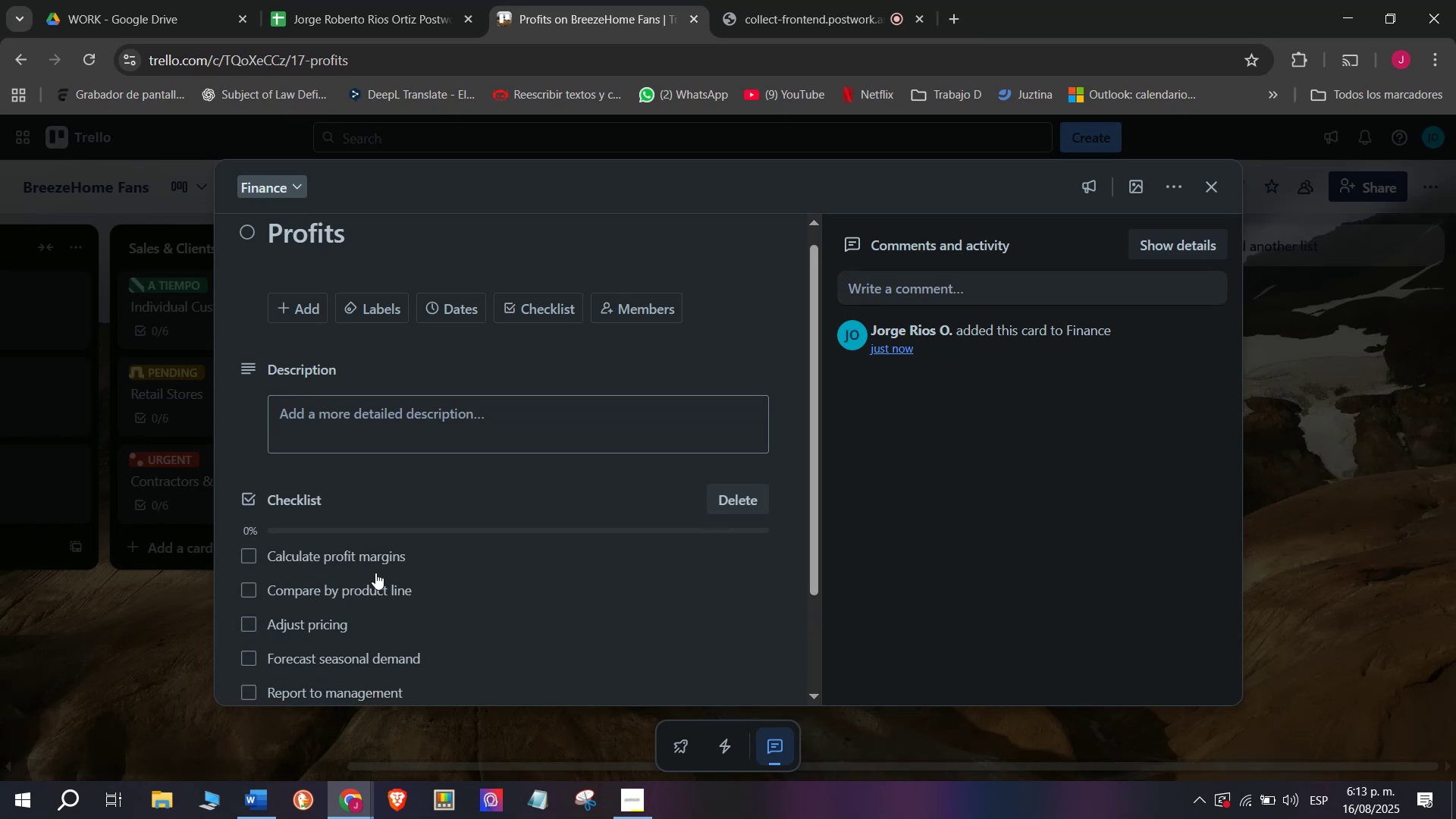 
type(Report to )
 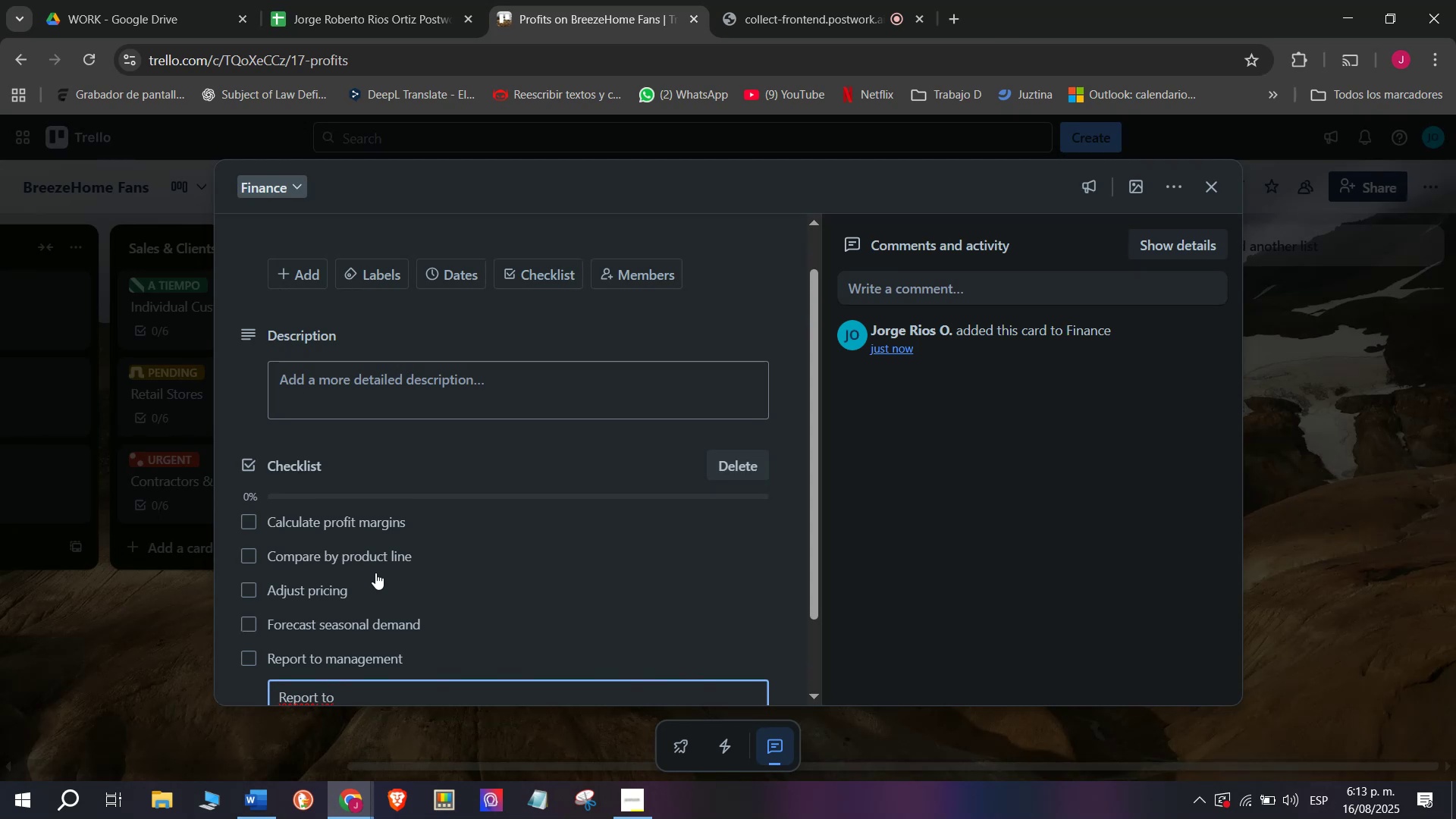 
wait(11.31)
 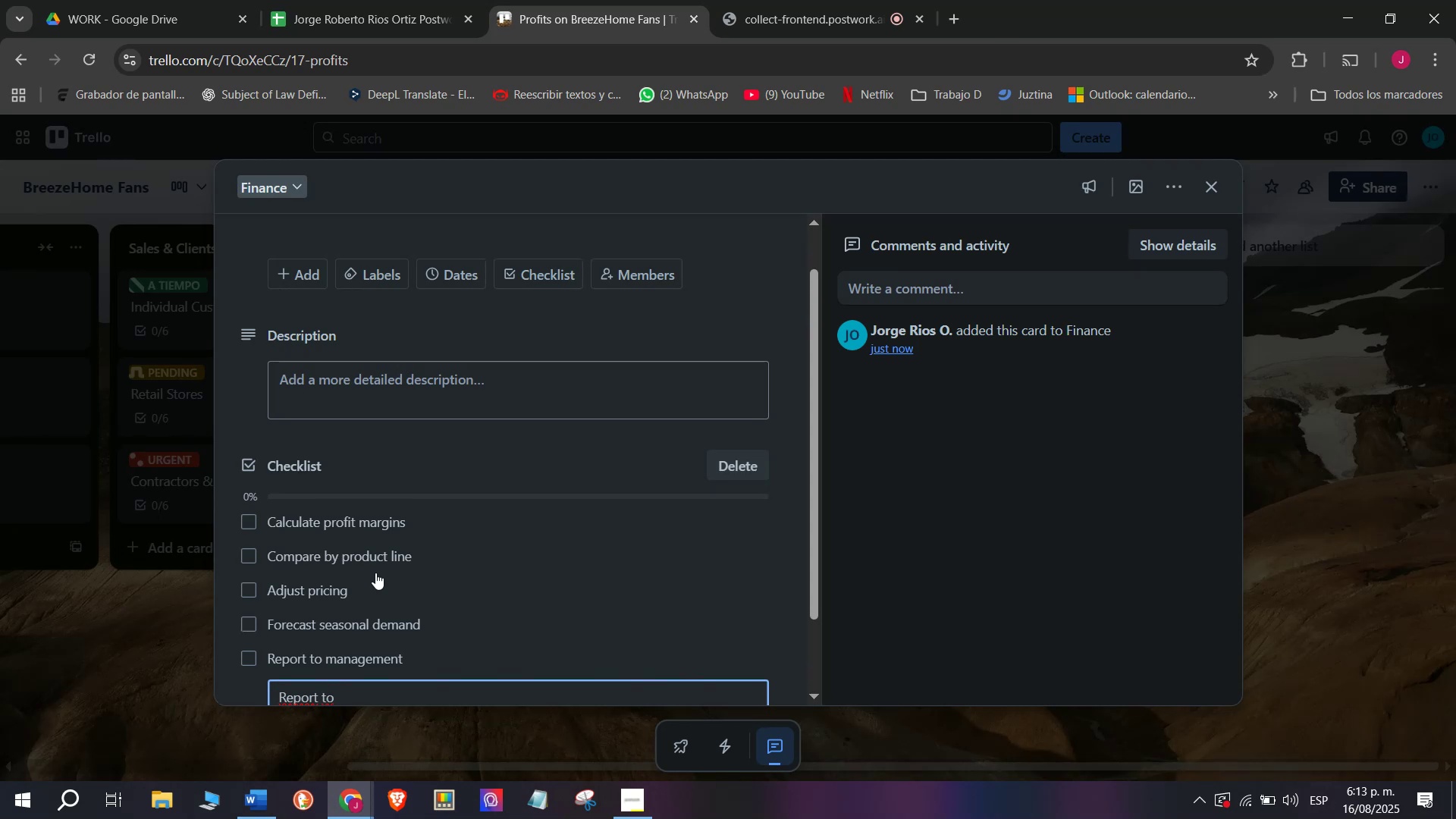 
hold_key(key=Backspace, duration=0.9)
 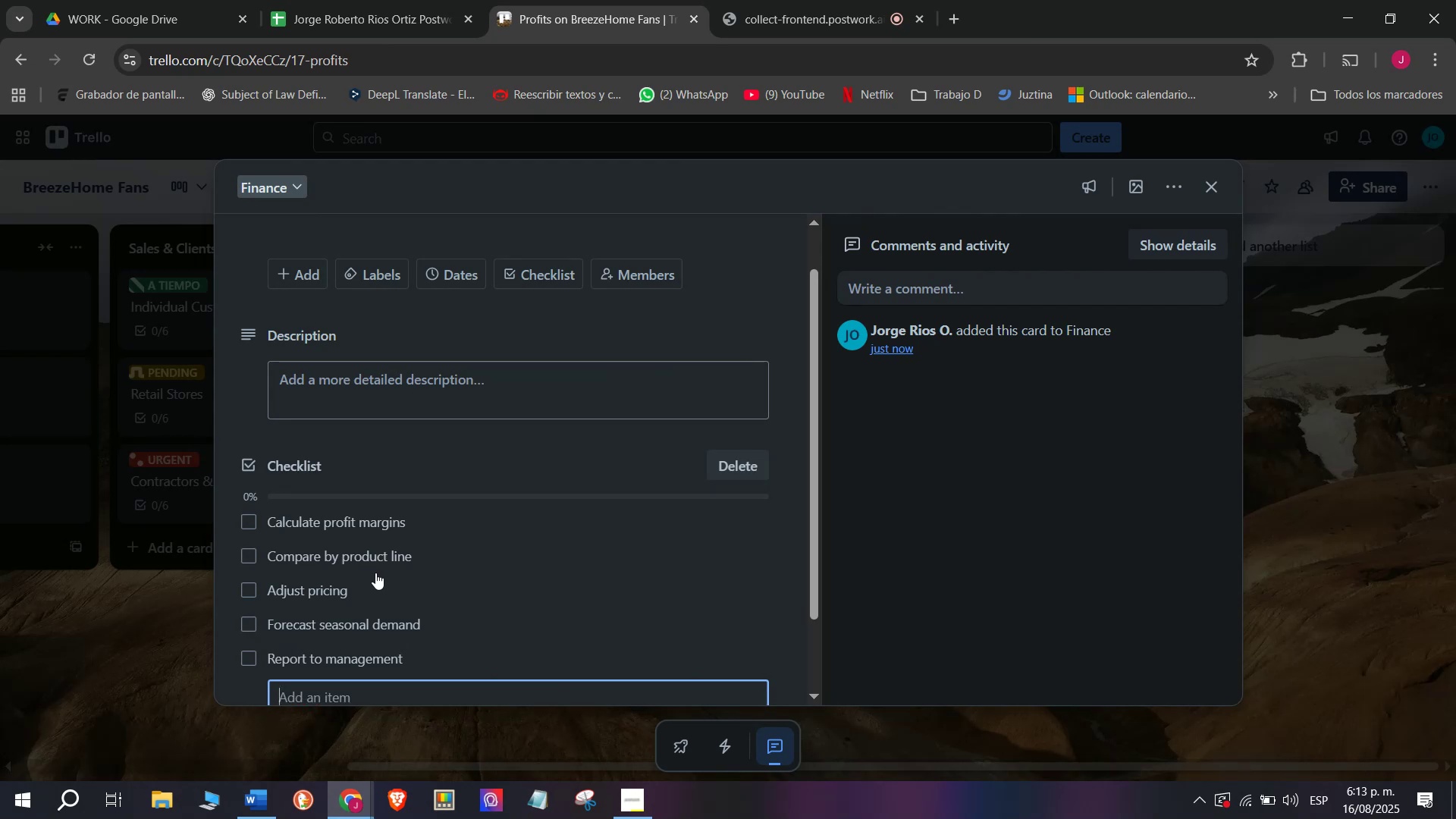 
type(Evaluate ROI)
 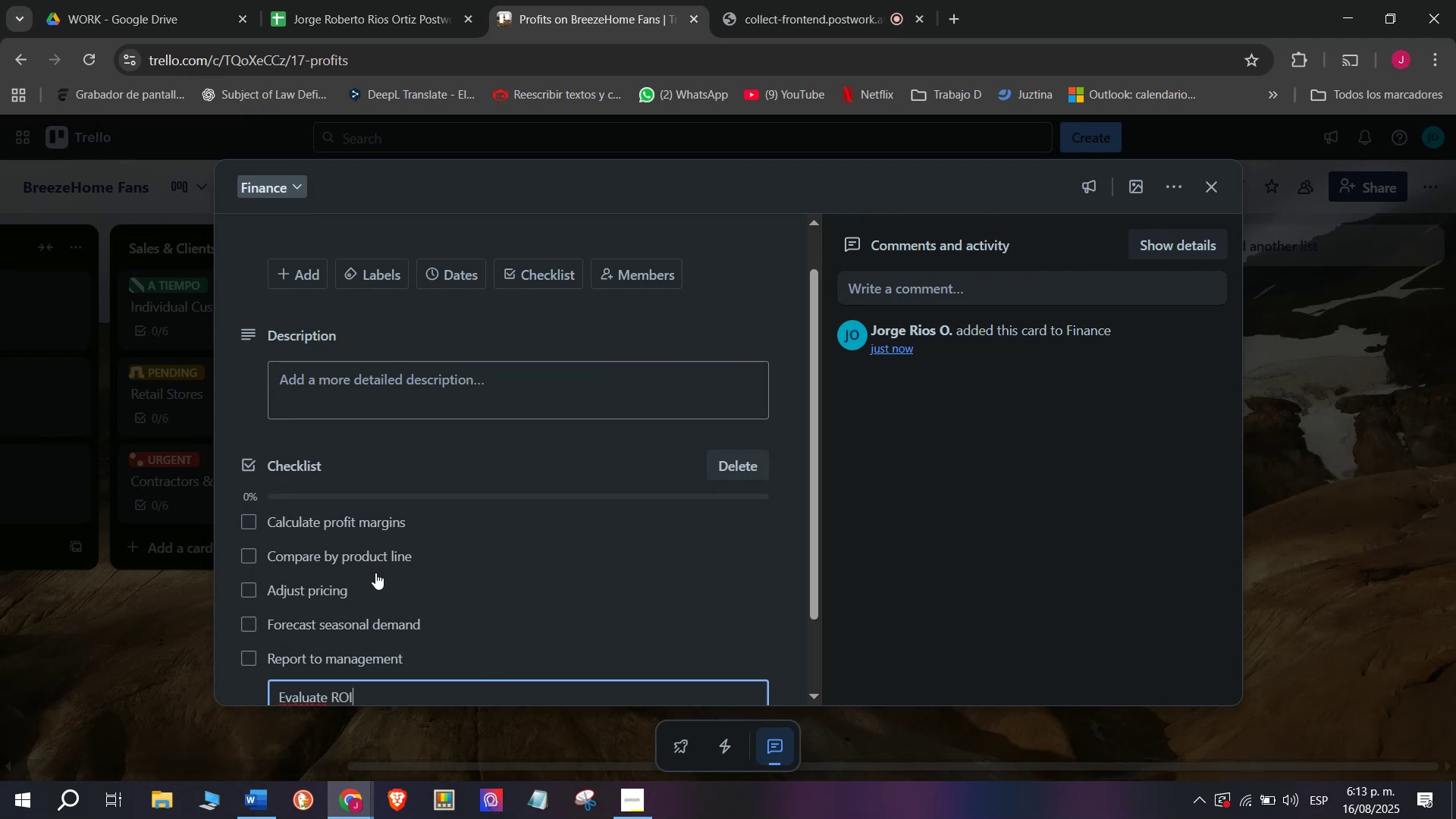 
key(Enter)
 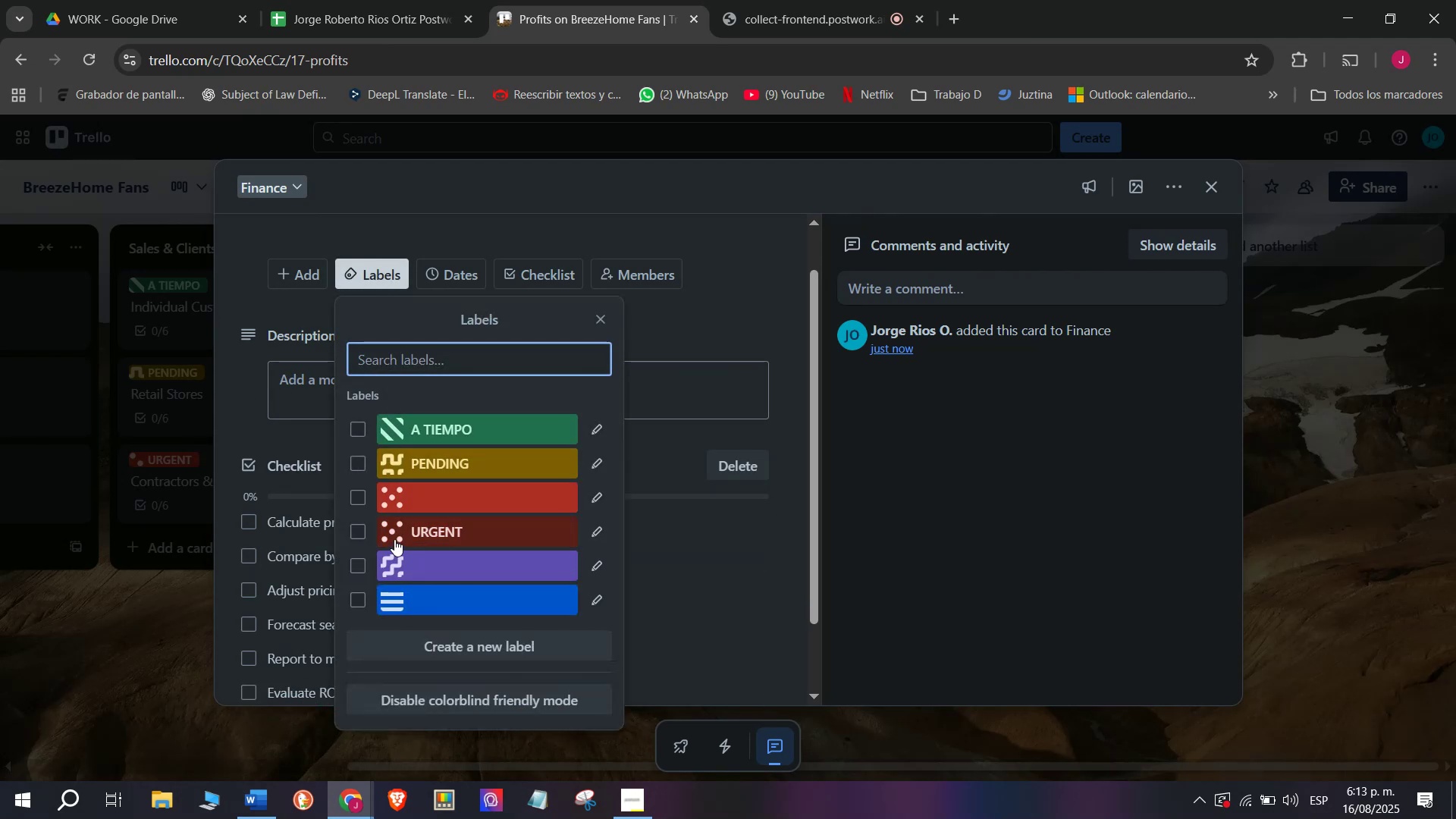 
left_click_drag(start_coordinate=[160, 645], to_coordinate=[162, 641])
 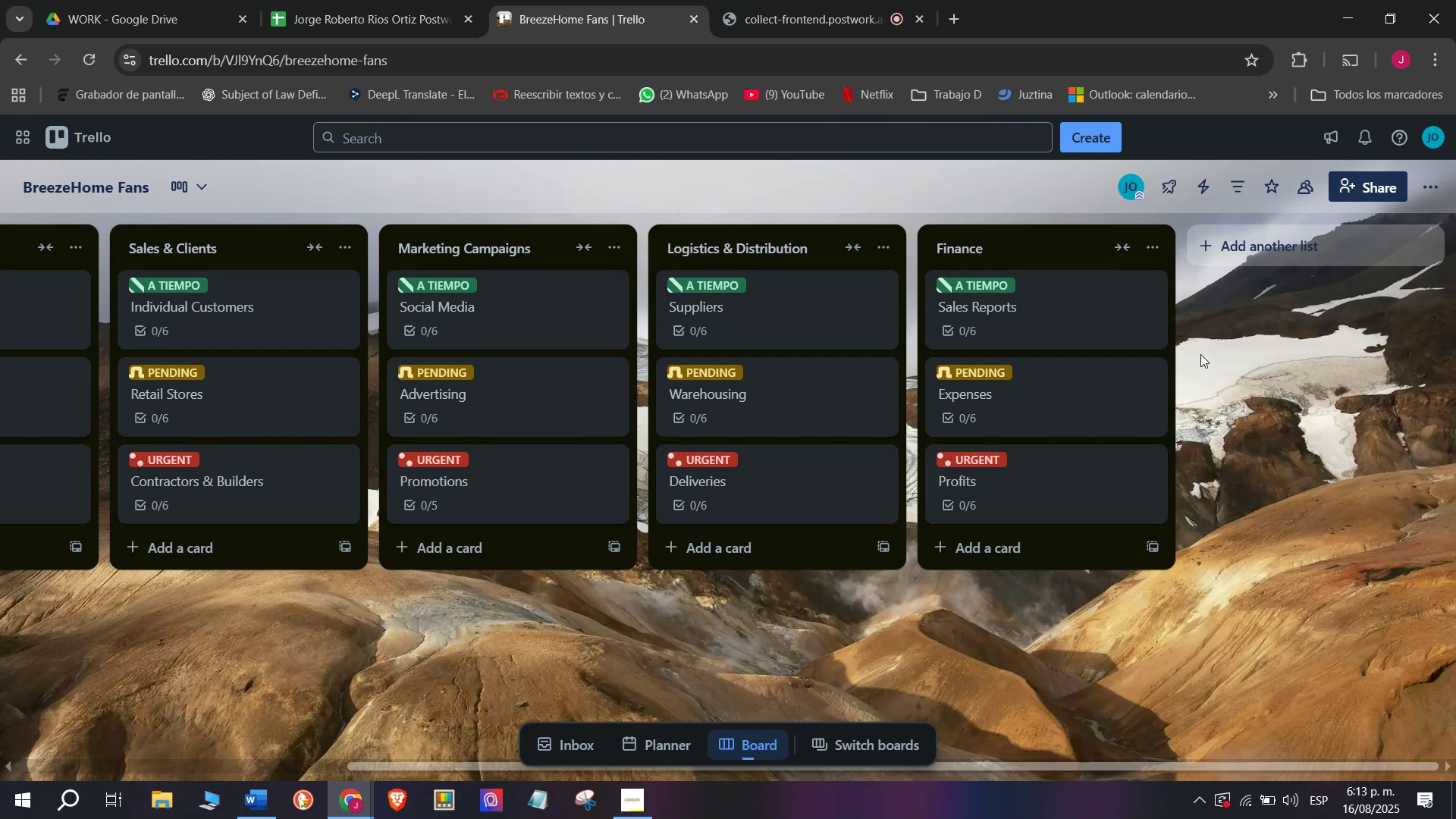 
left_click_drag(start_coordinate=[1254, 259], to_coordinate=[1254, 256])
 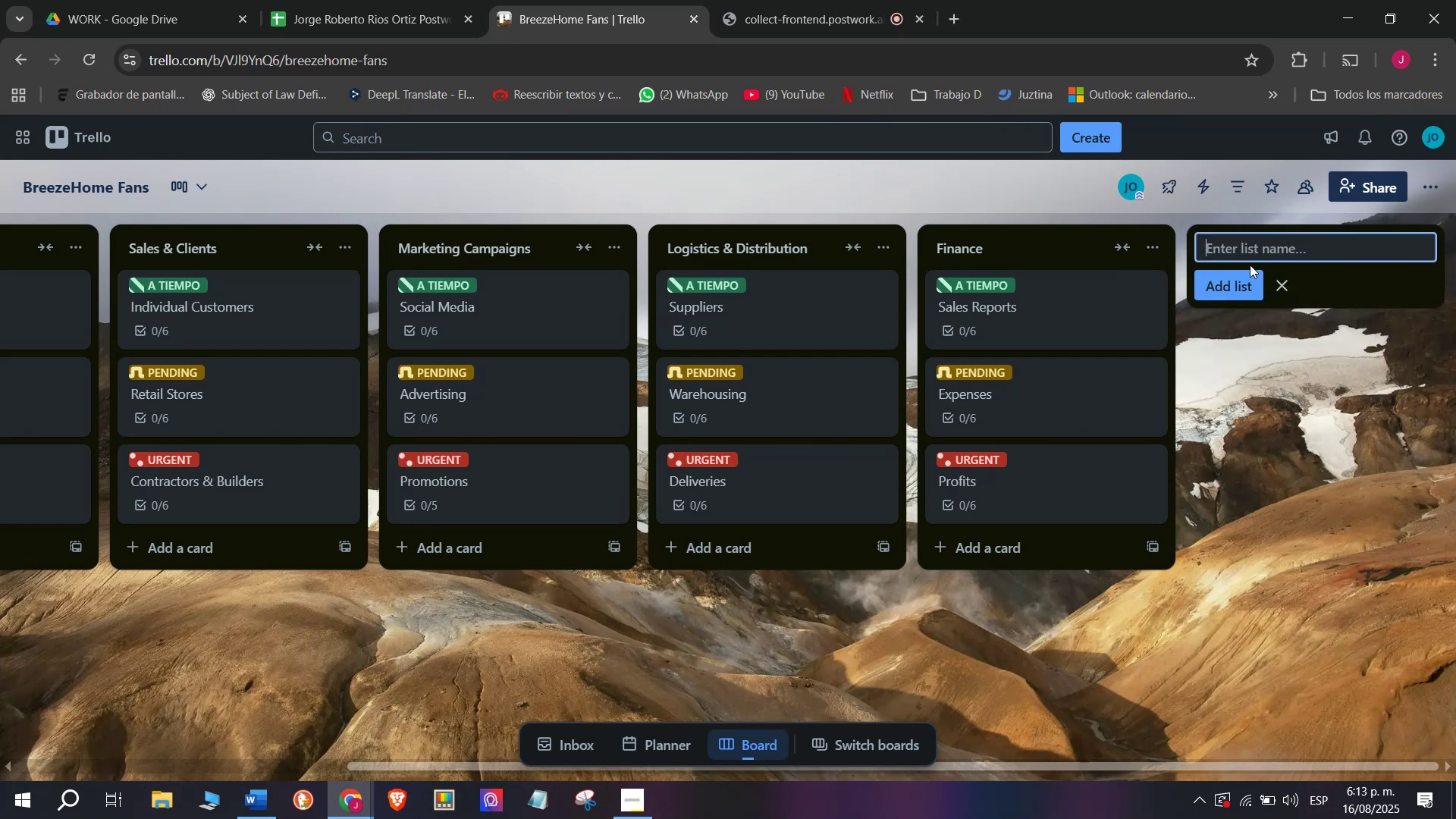 
left_click([849, 0])
 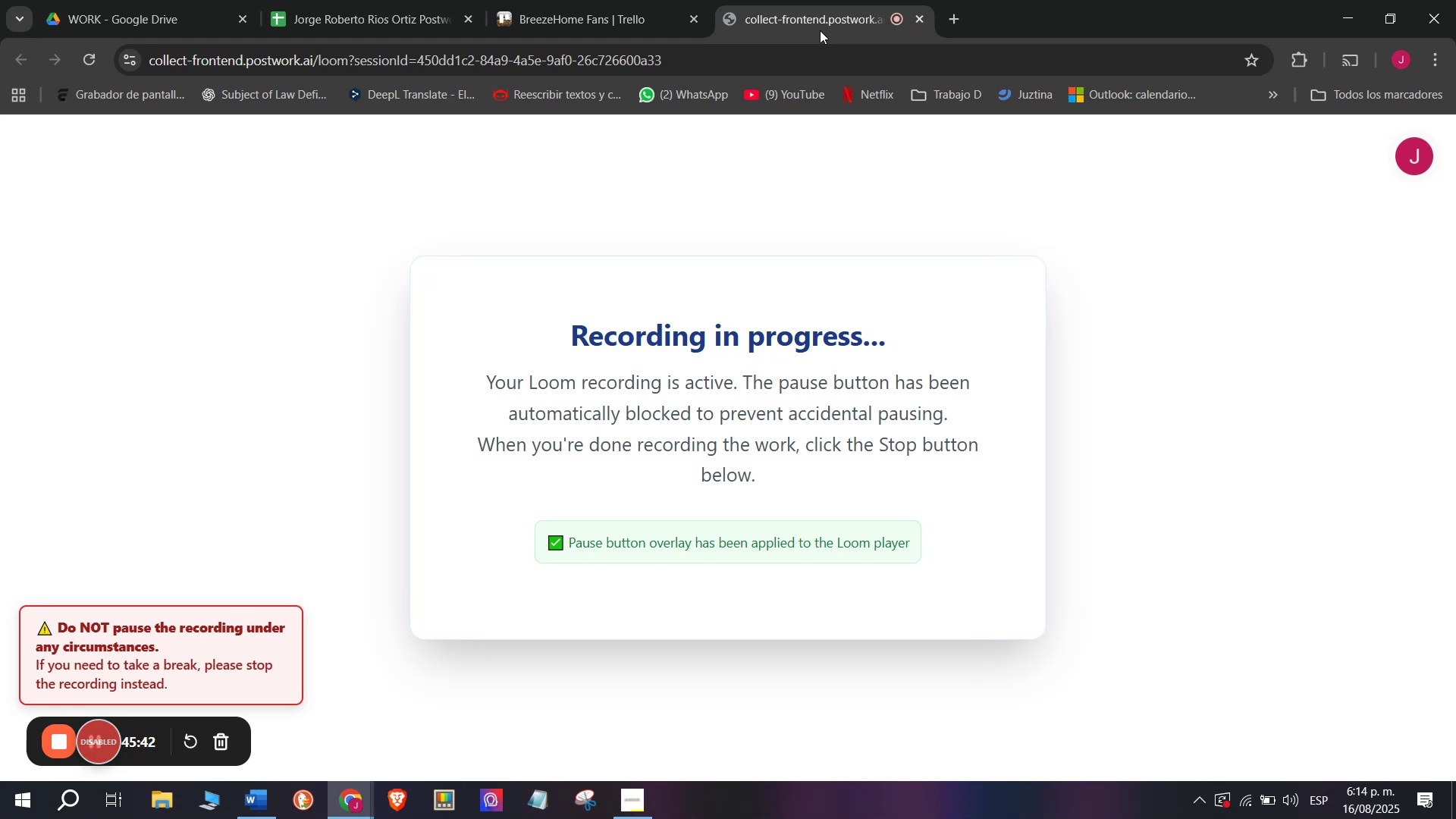 
wait(33.84)
 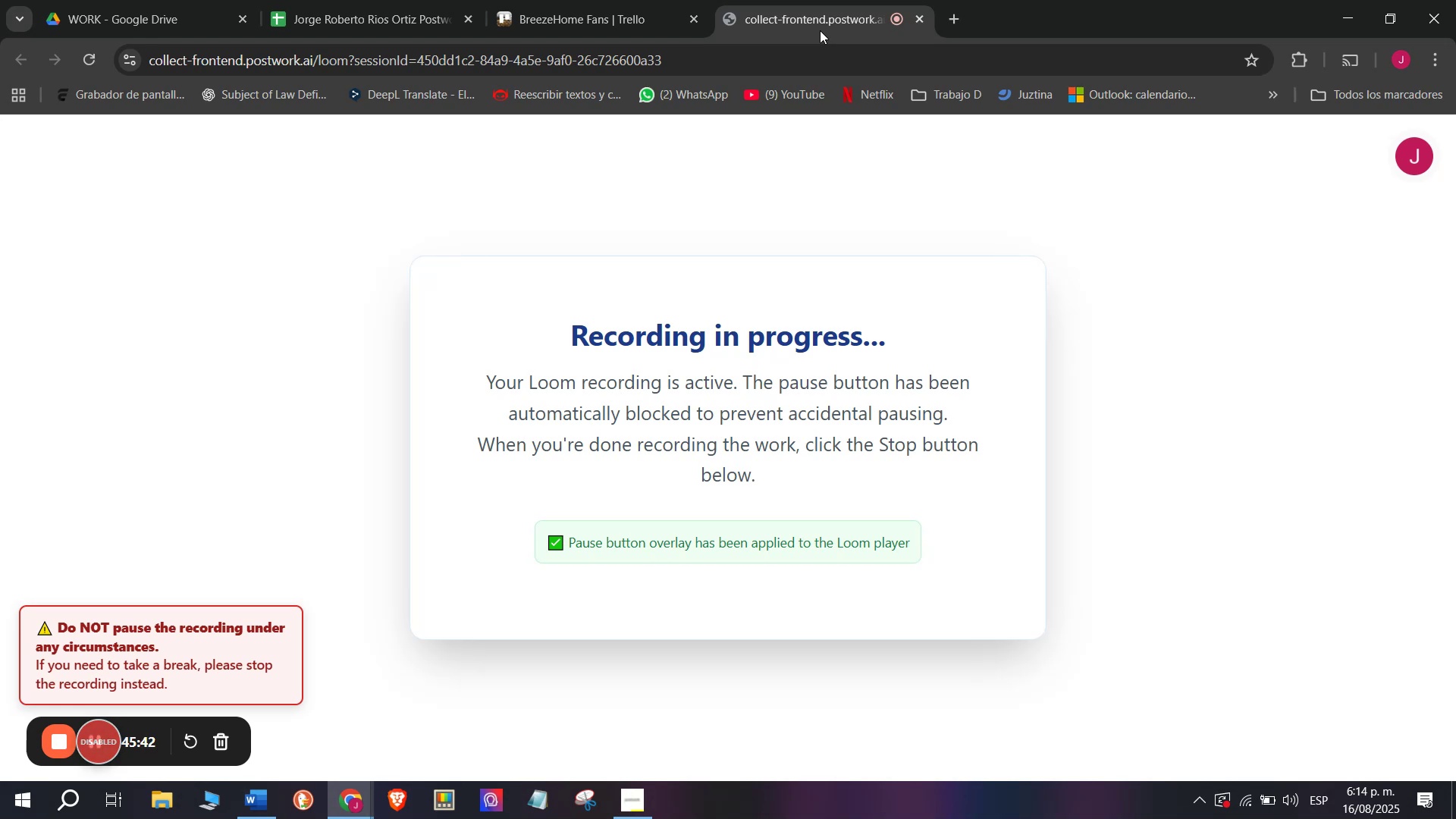 
left_click([560, 0])
 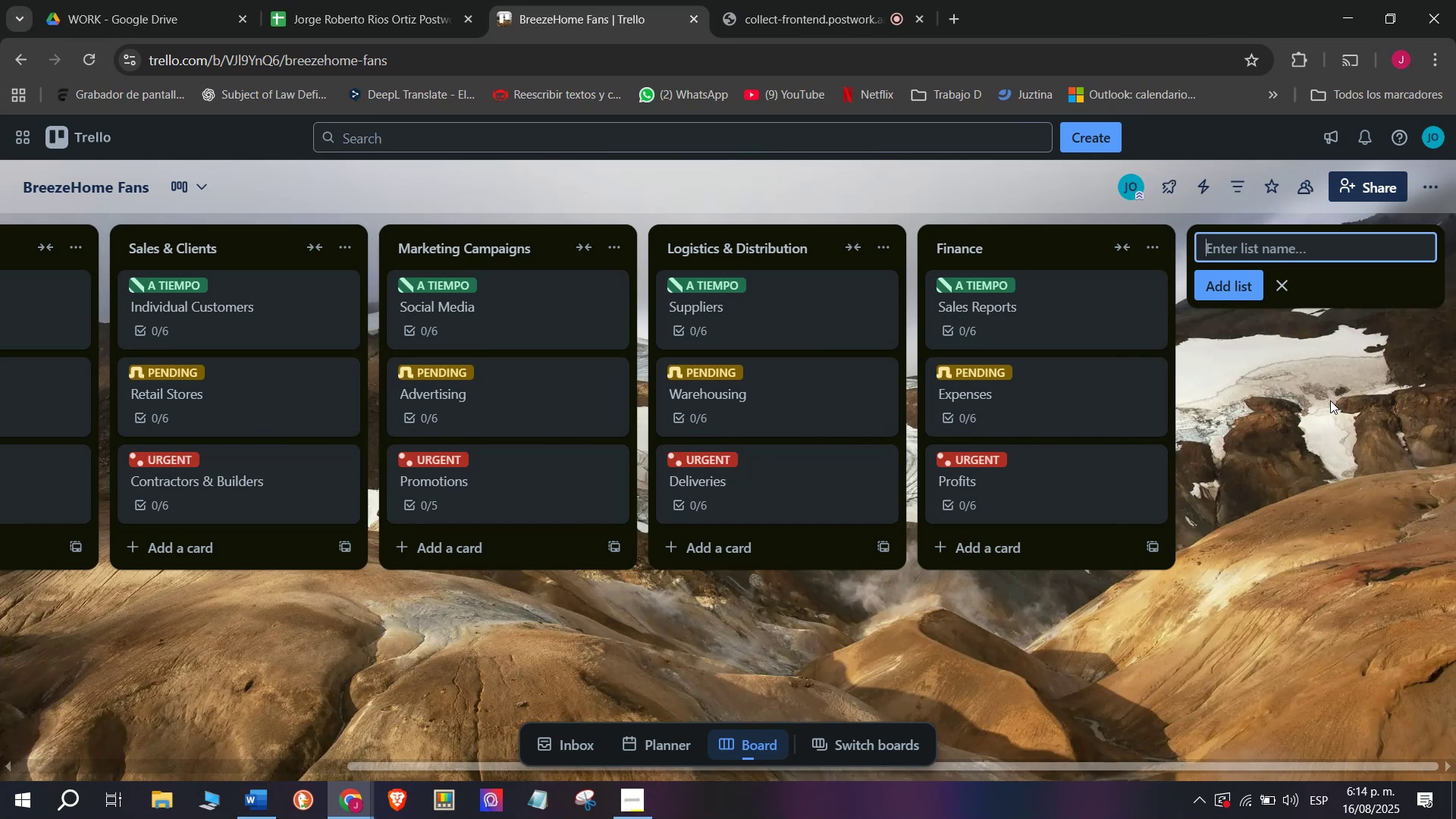 
wait(6.5)
 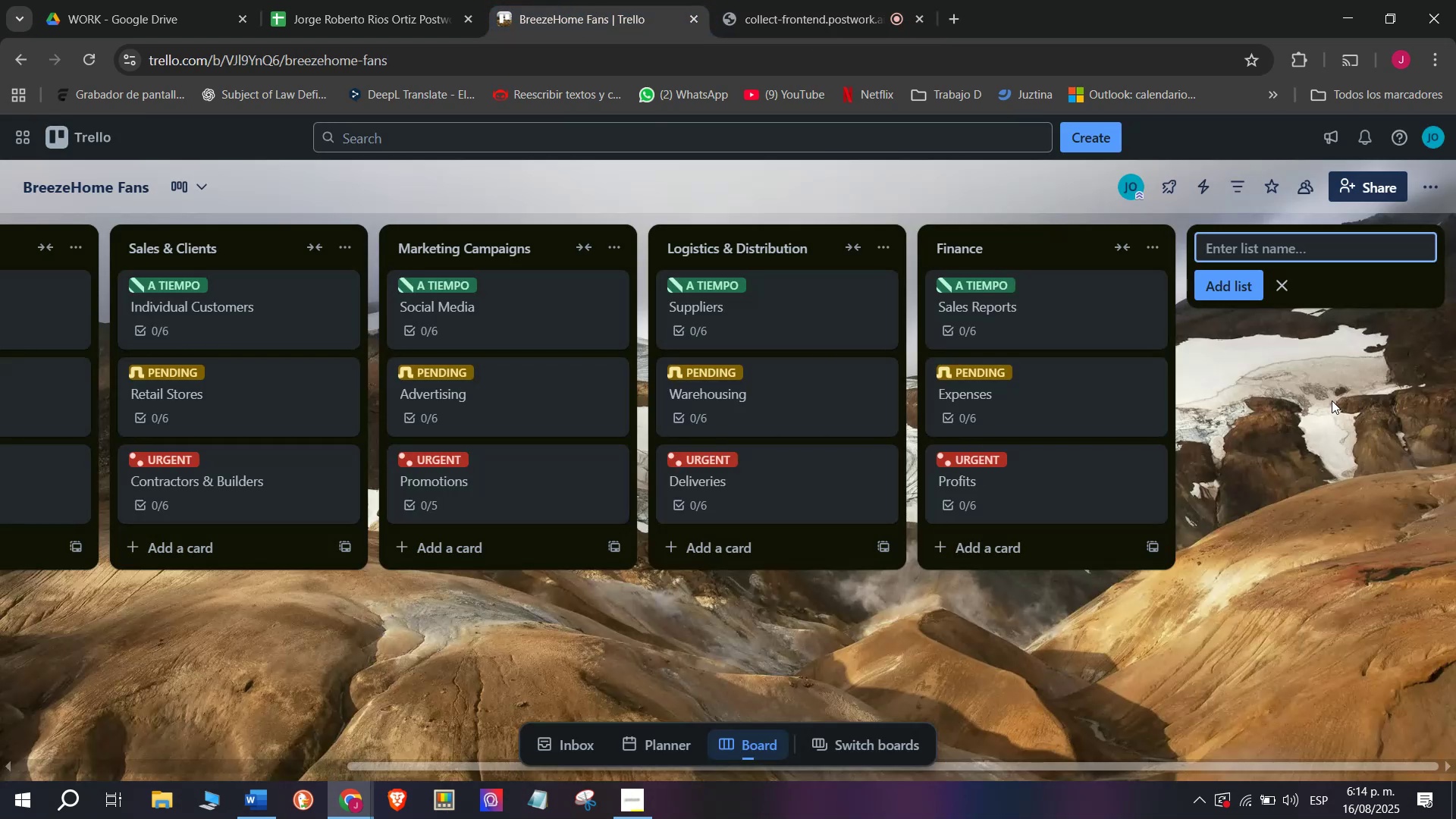 
type(Cus)
 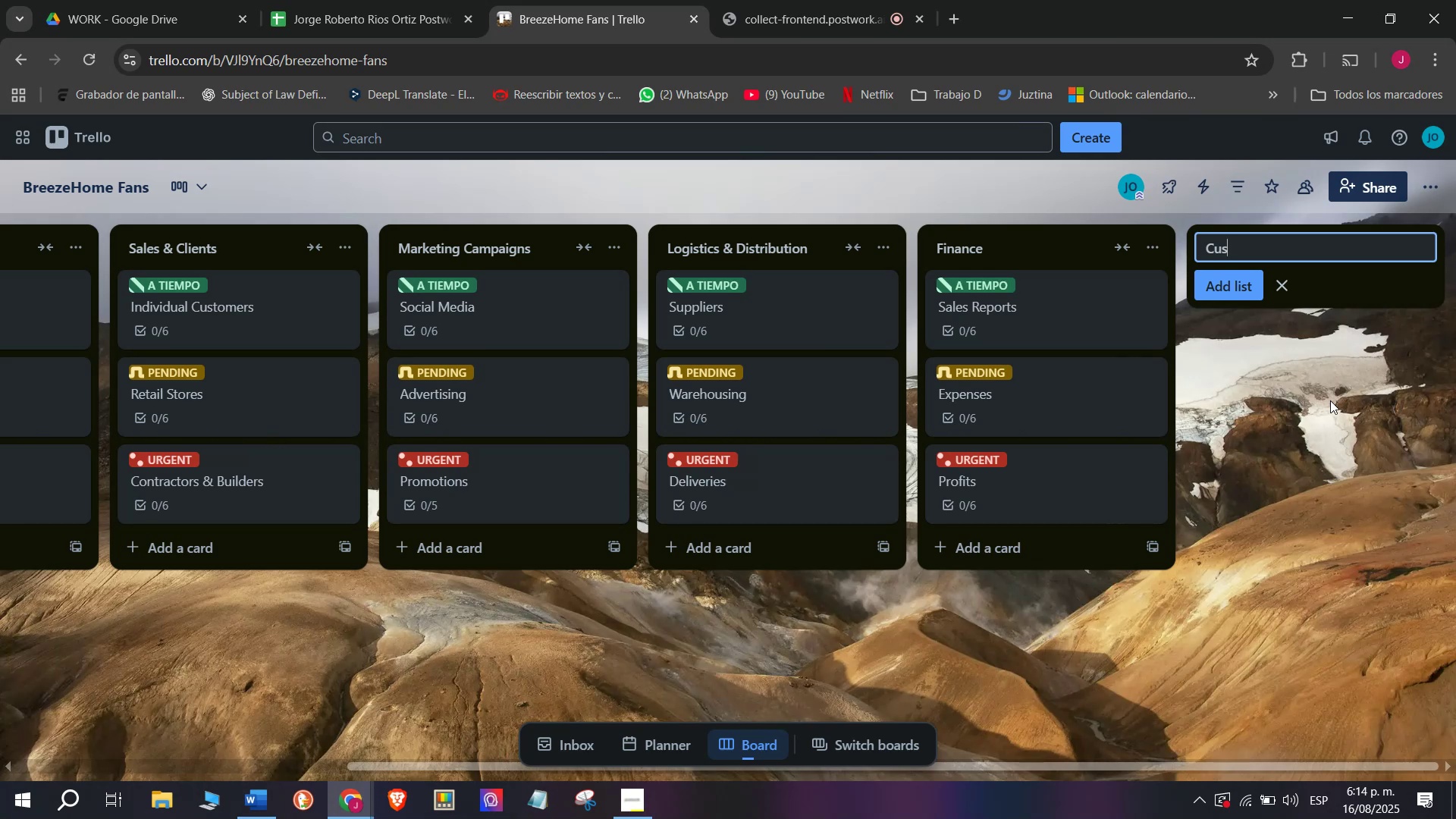 
type(tomer Service)
 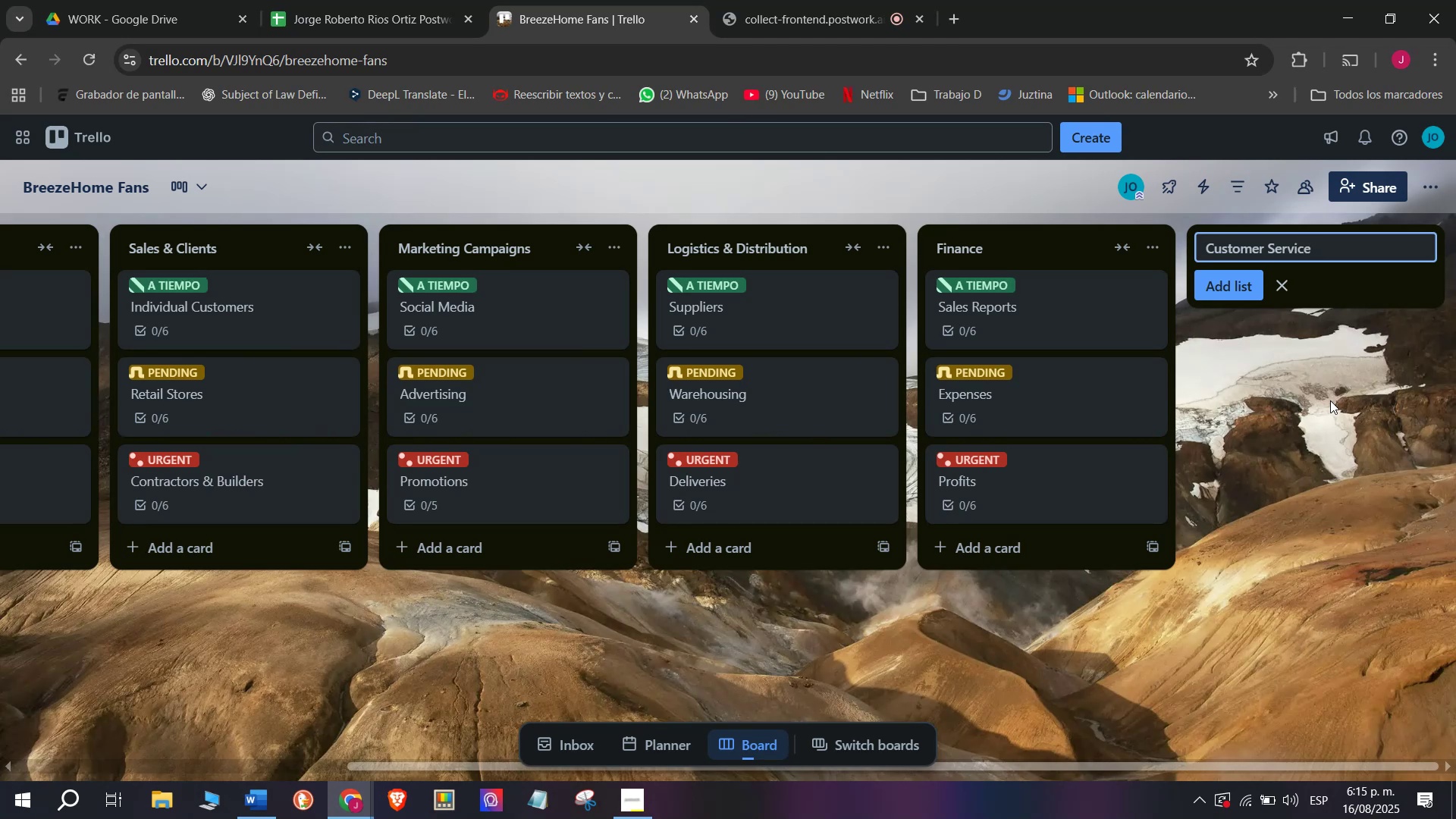 
wait(8.0)
 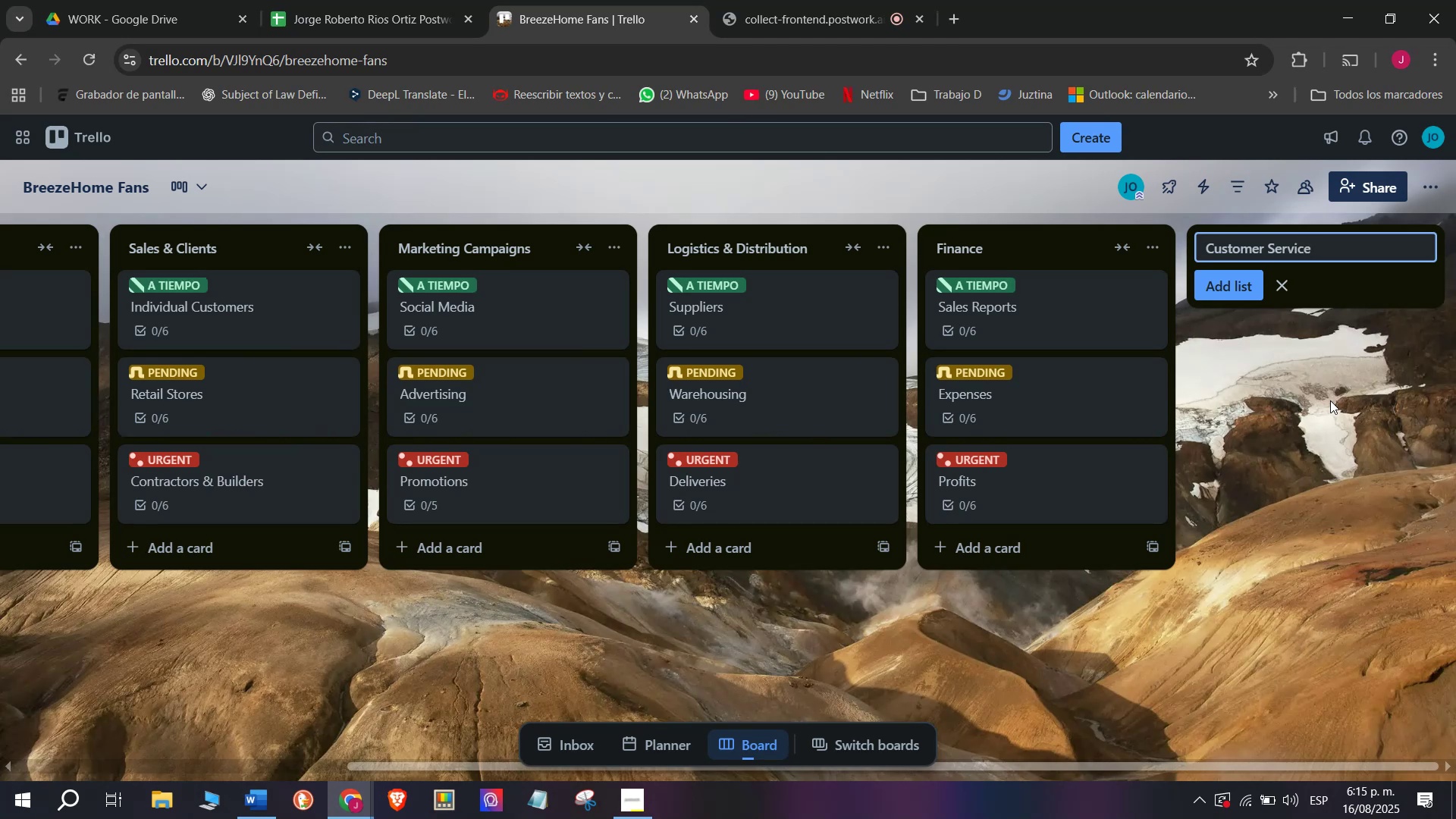 
key(Enter)
 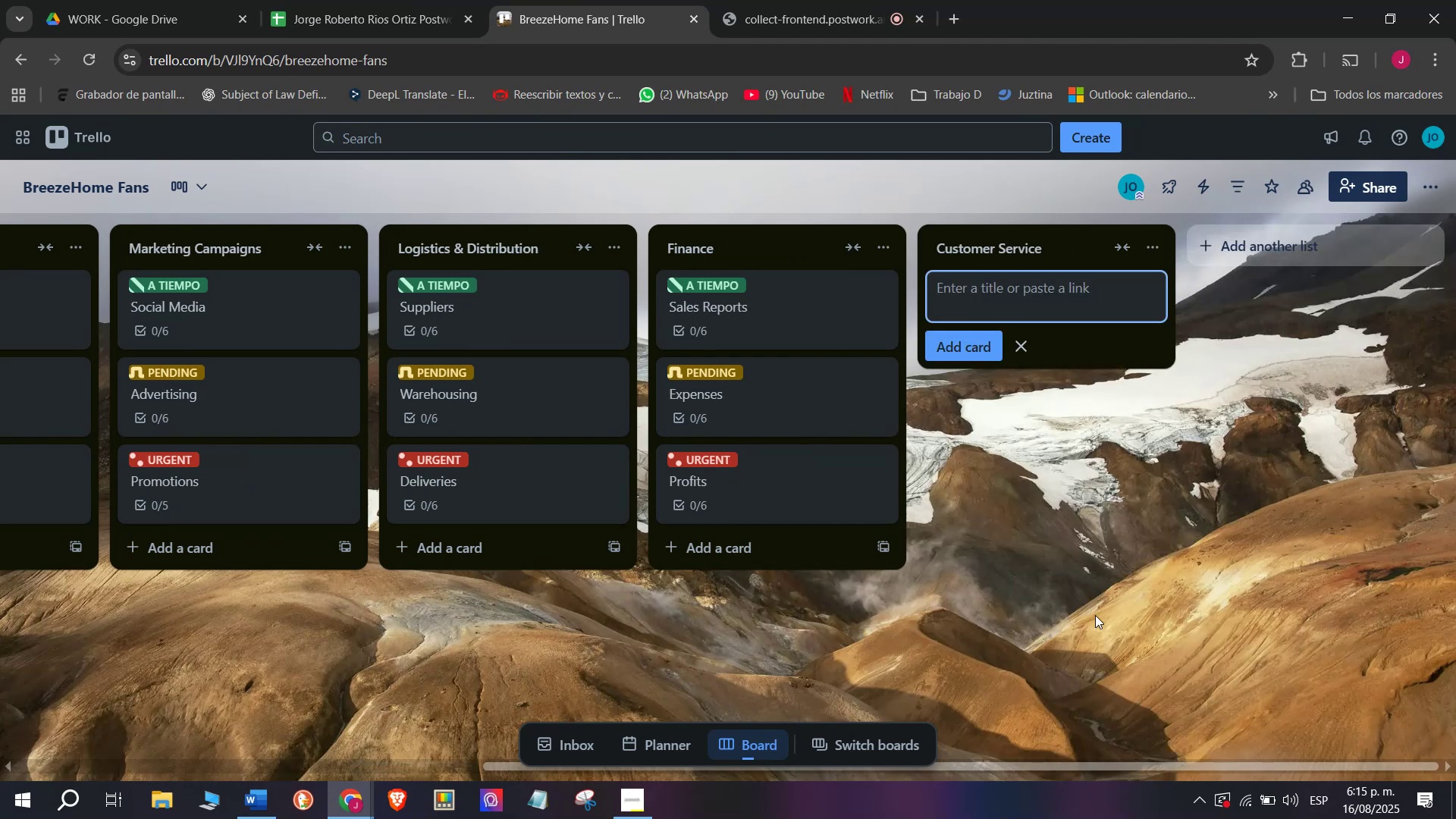 
wait(5.04)
 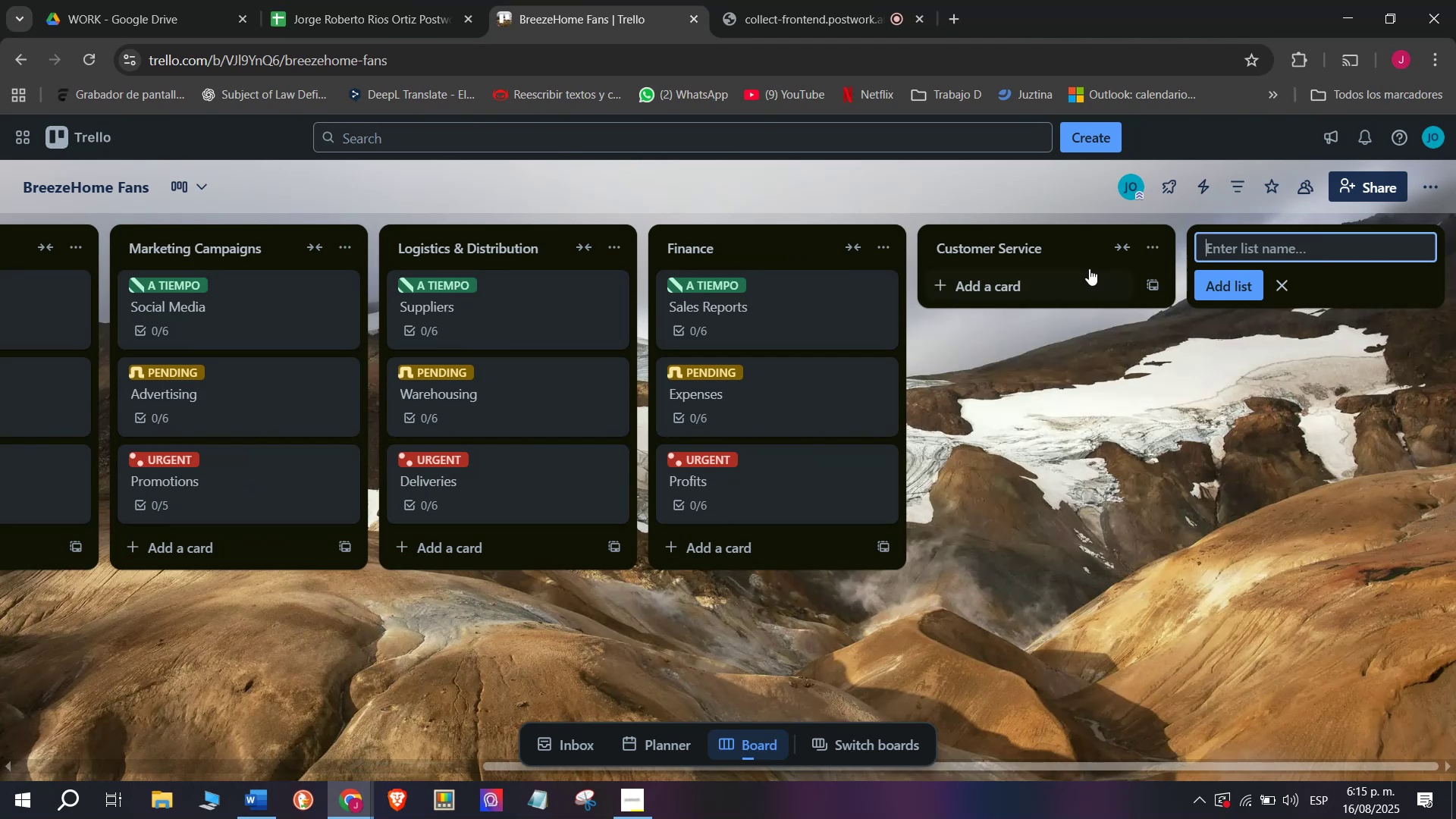 
type(Inqui)
 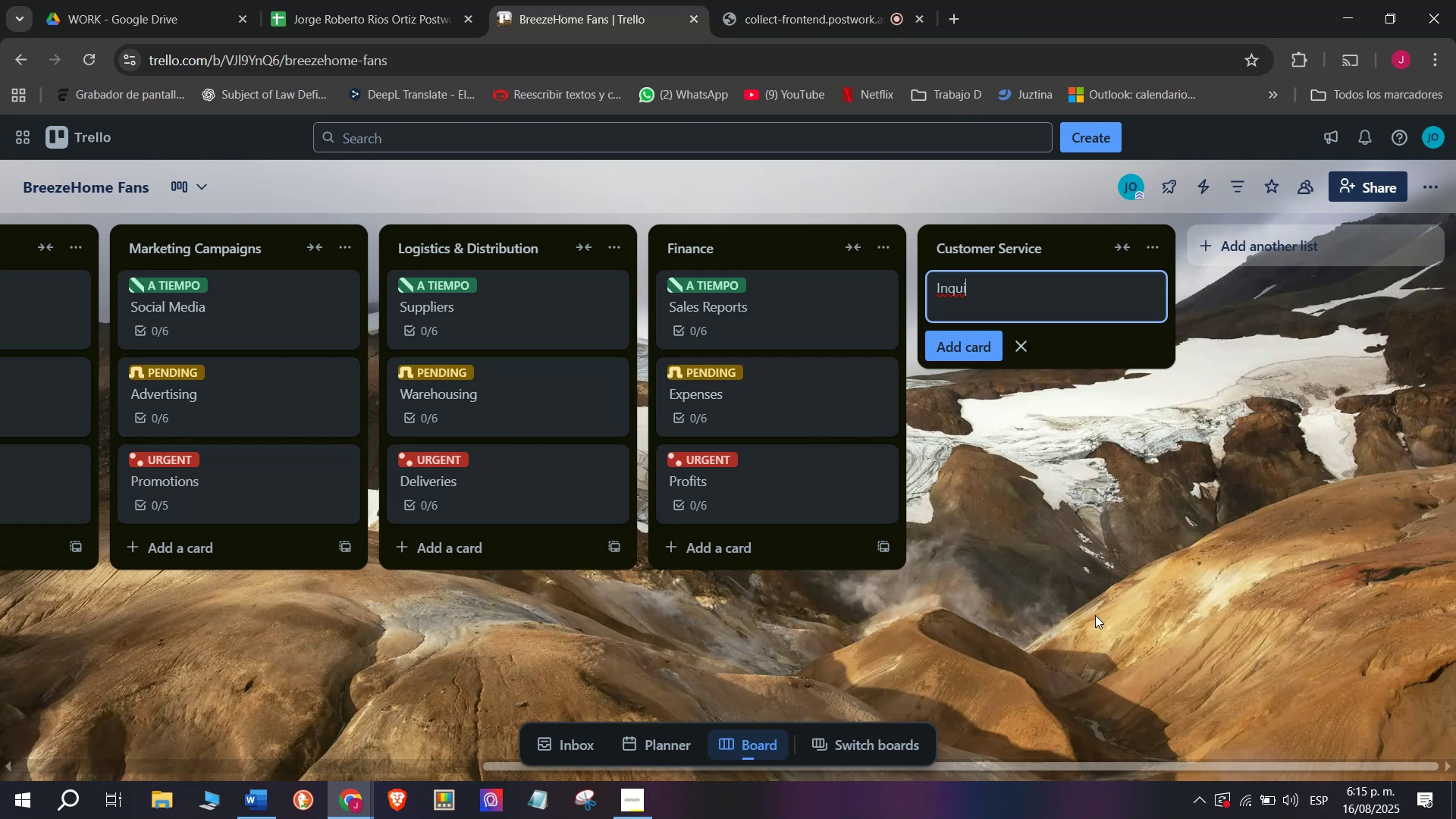 
wait(11.79)
 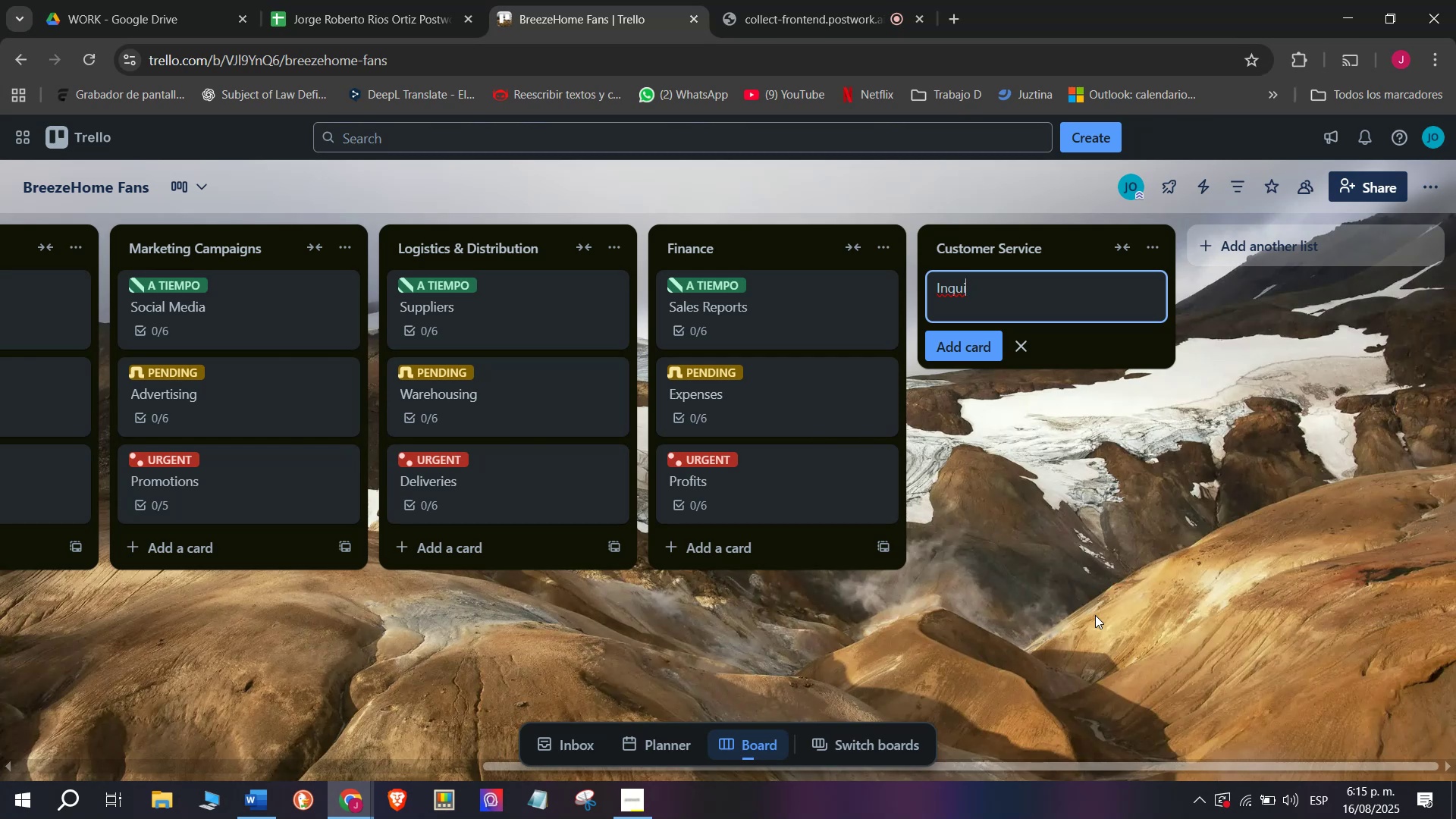 
type(ries )
 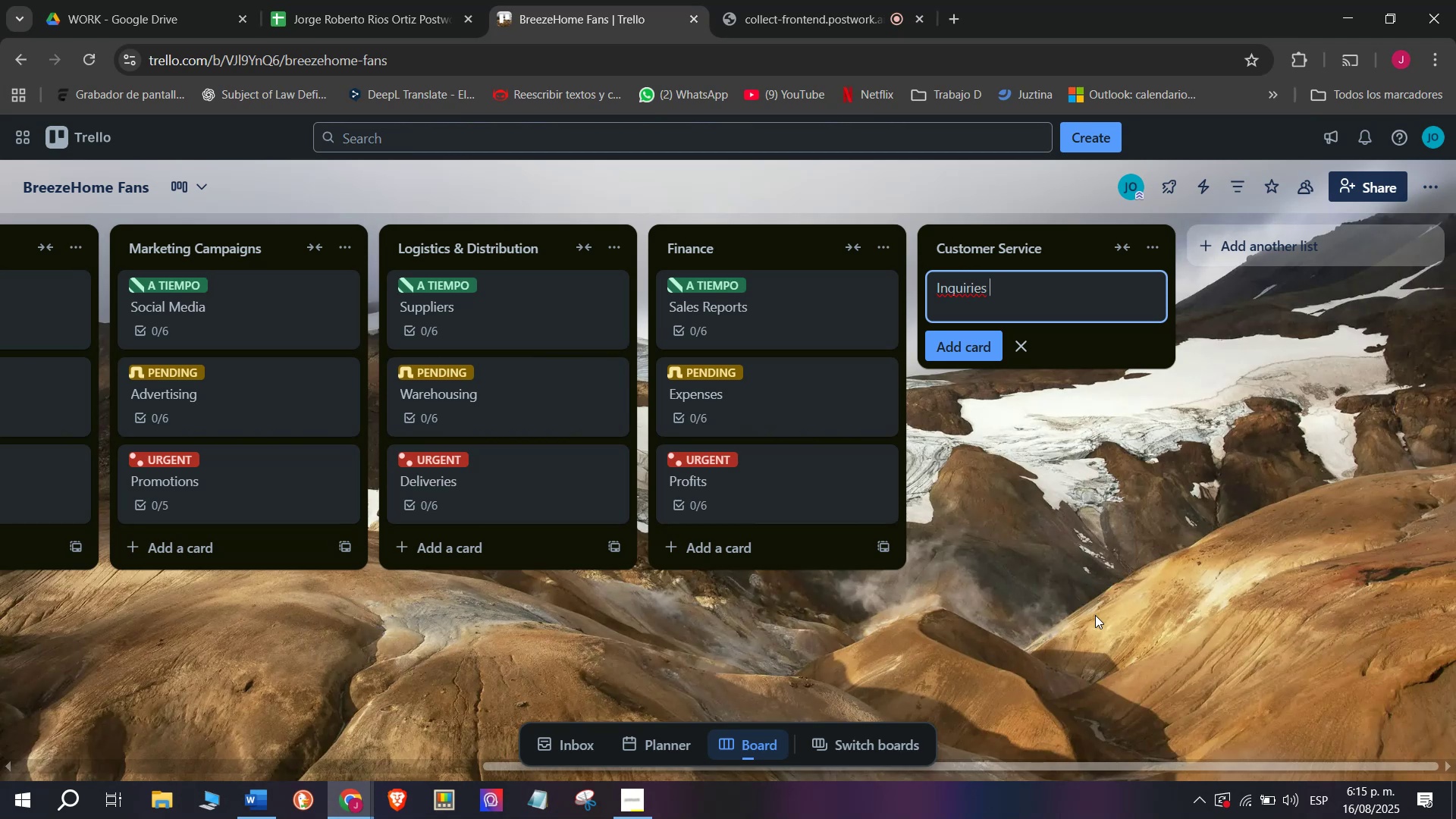 
key(Enter)
 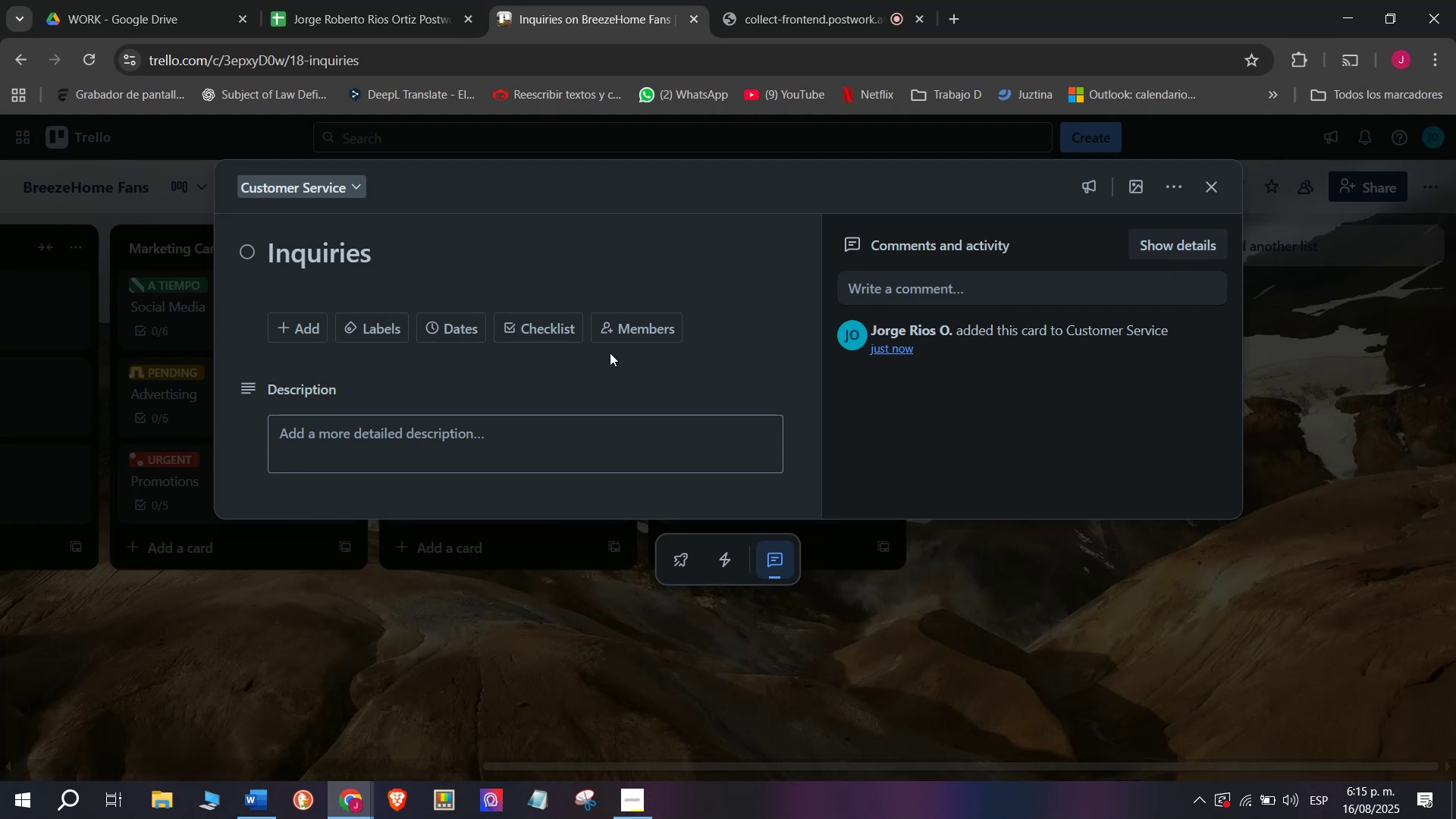 
wait(15.37)
 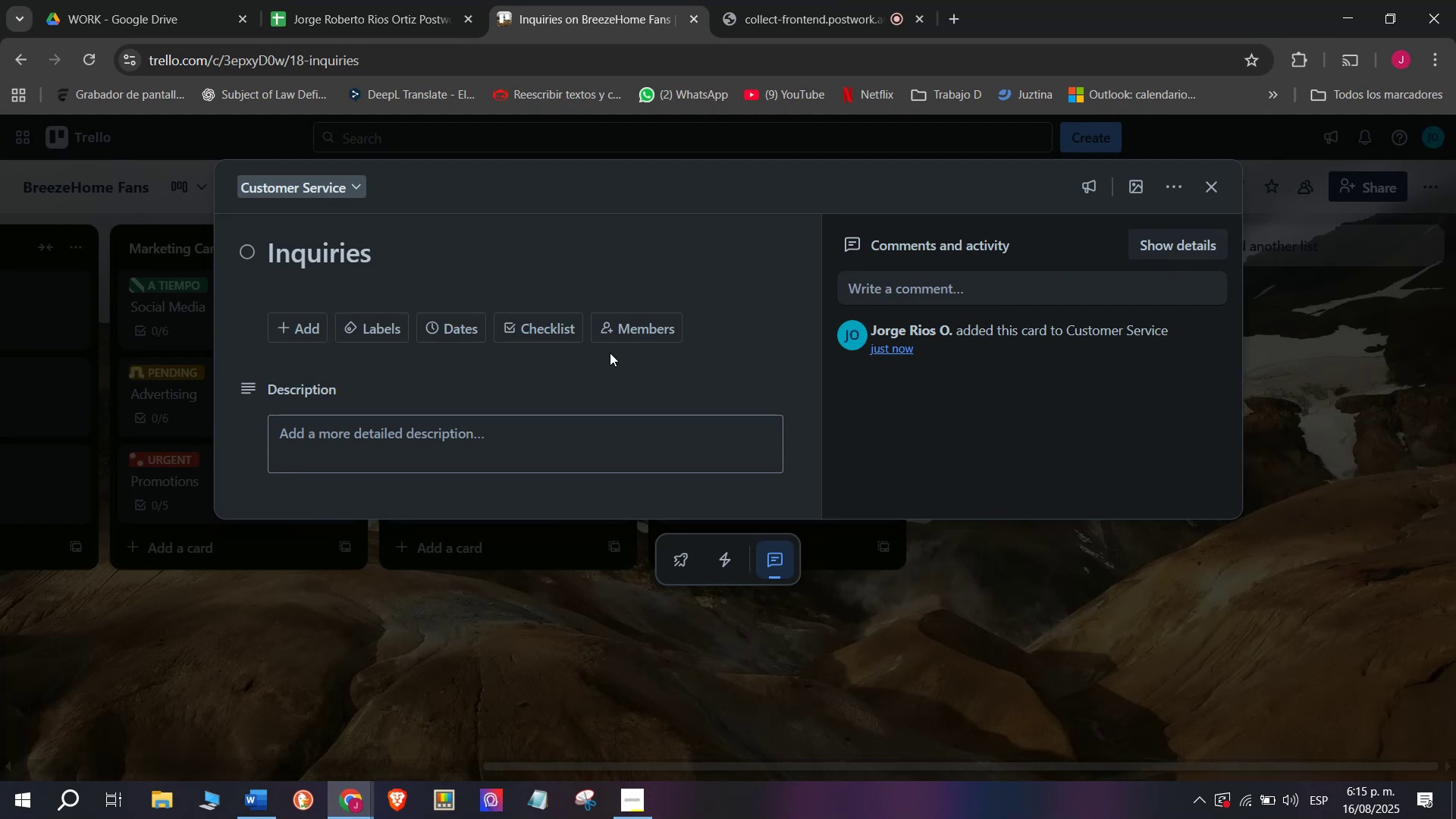 
left_click([560, 328])
 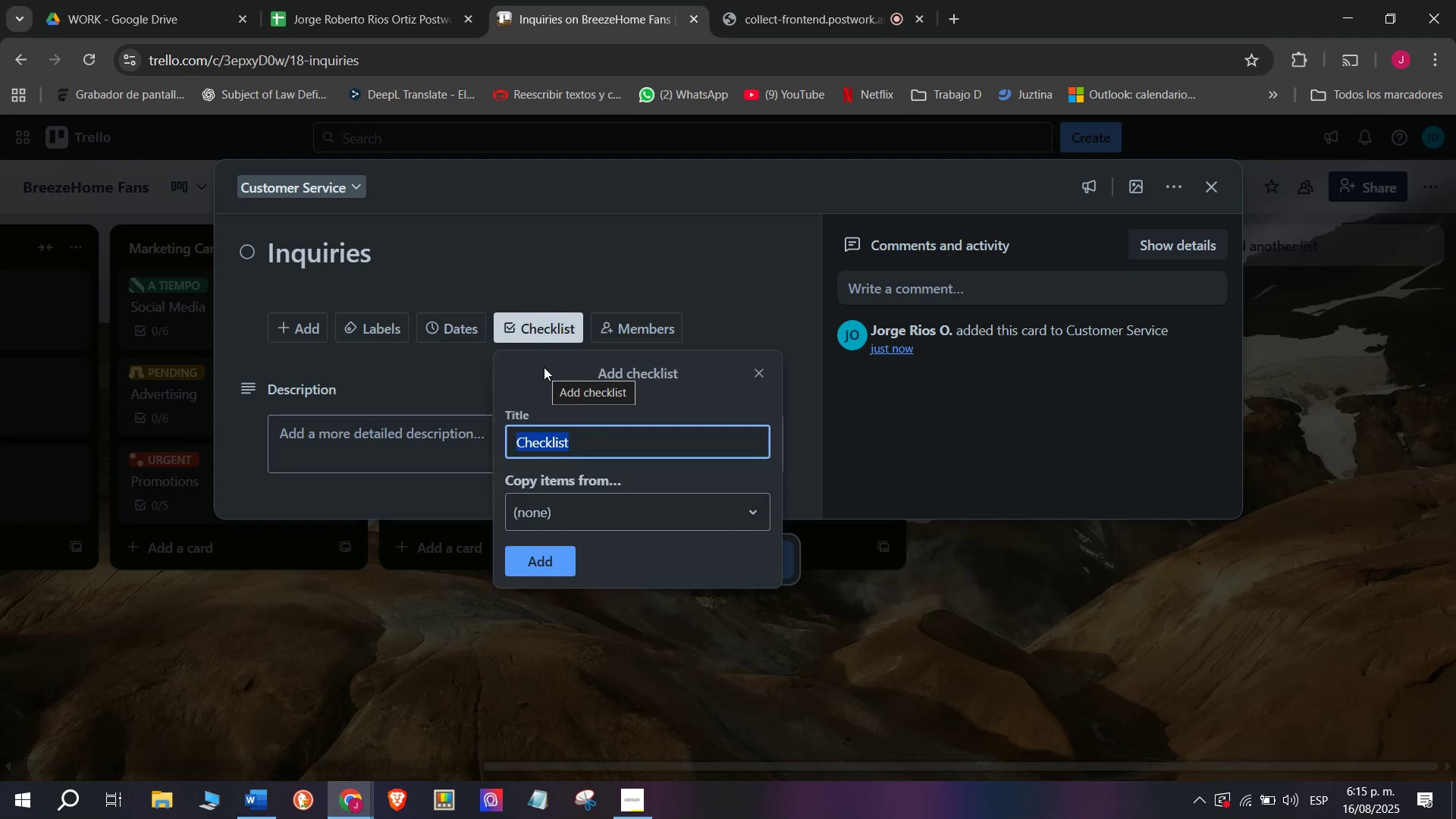 
wait(5.24)
 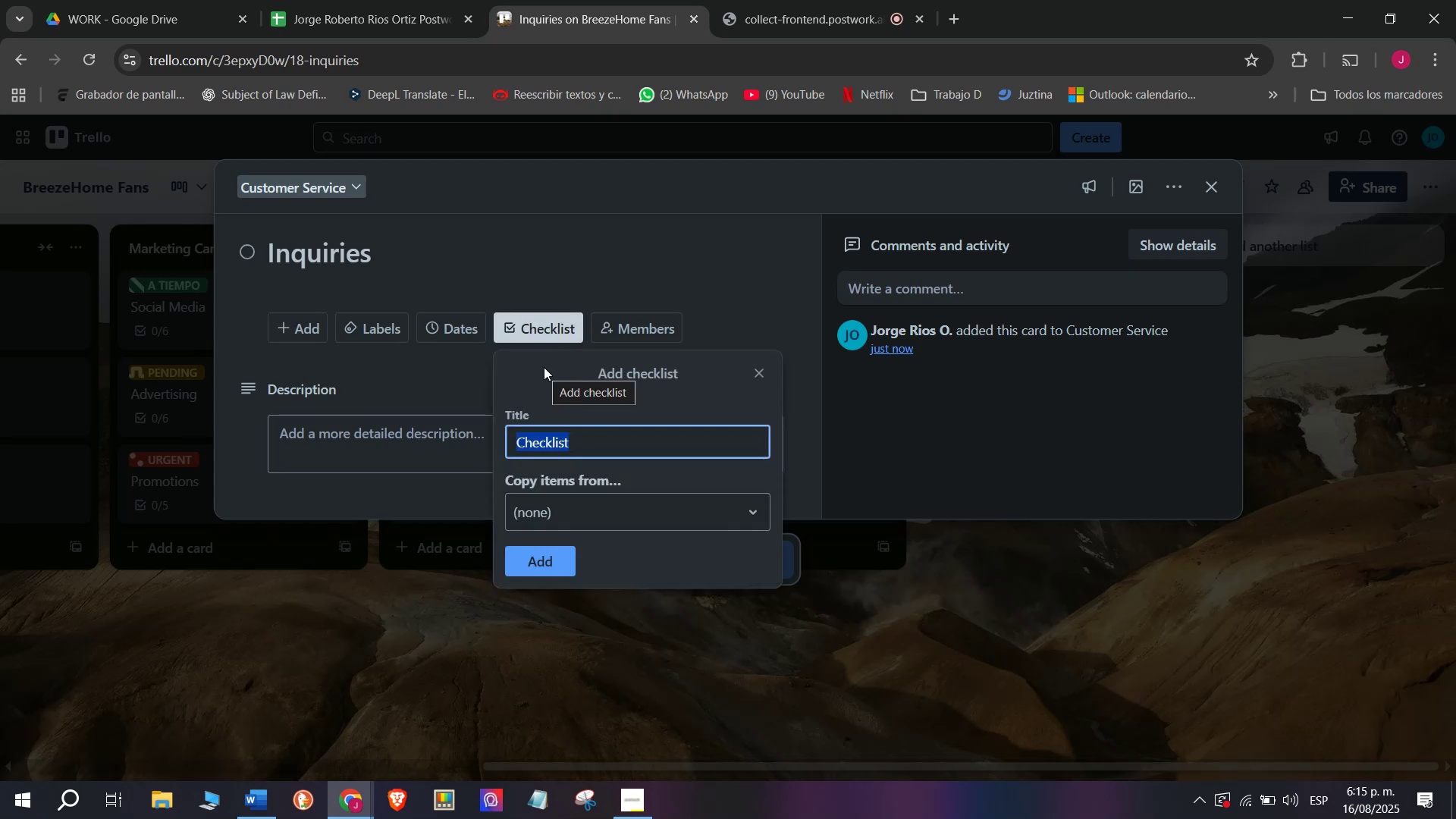 
key(Shift+ShiftLeft)
 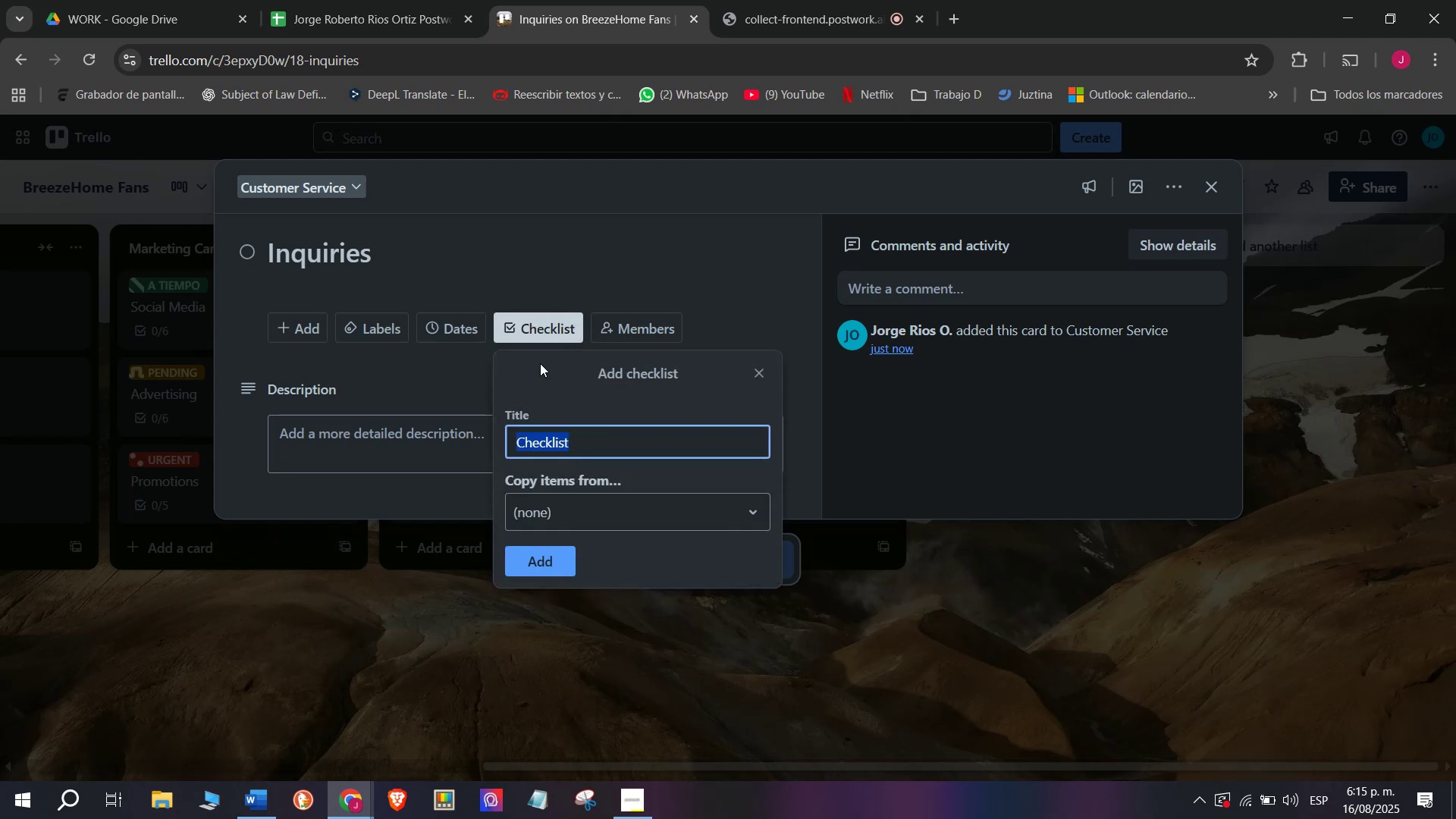 
key(Shift+A)
 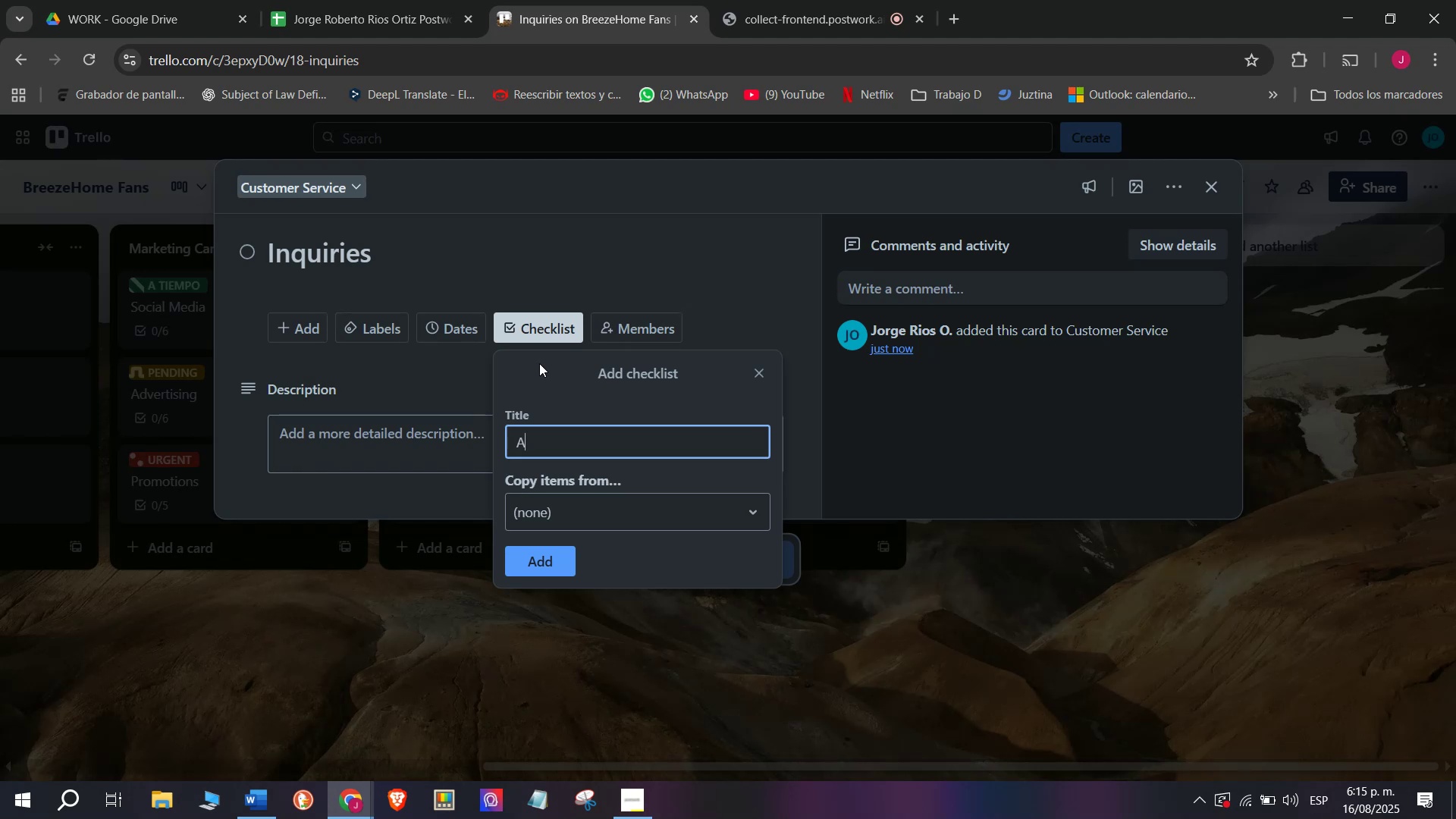 
wait(7.68)
 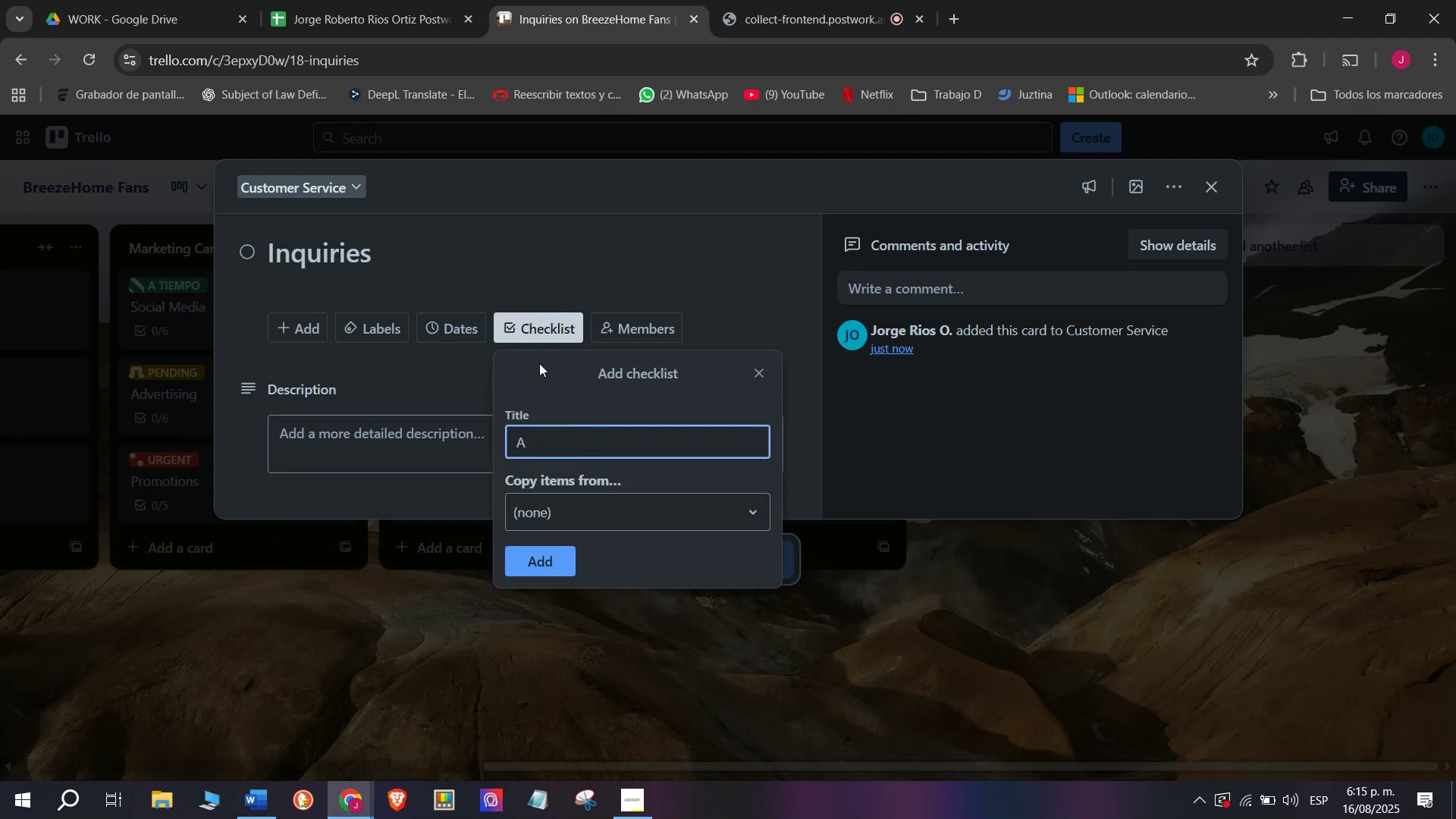 
type(ns)
 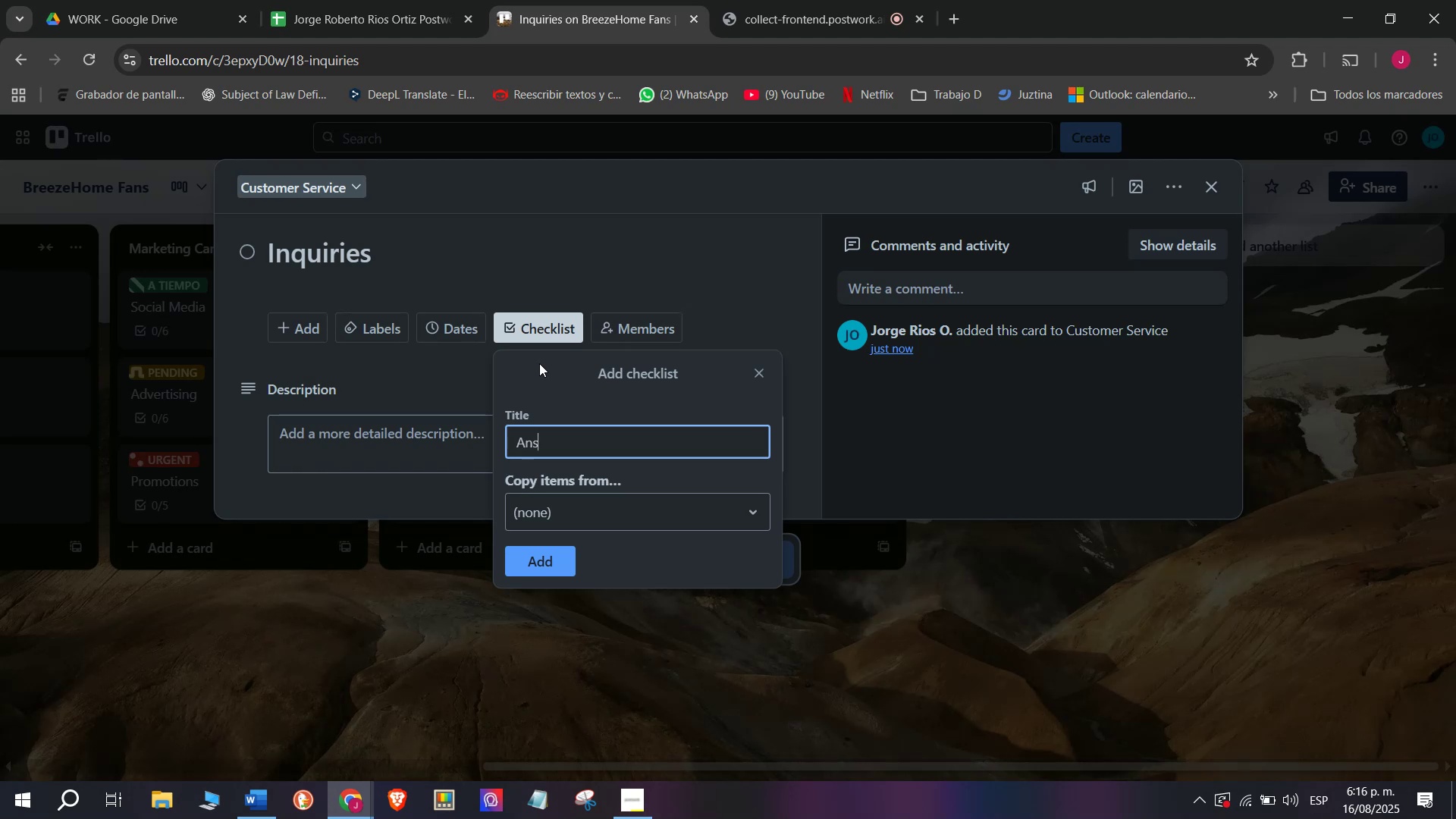 
type(wer )
 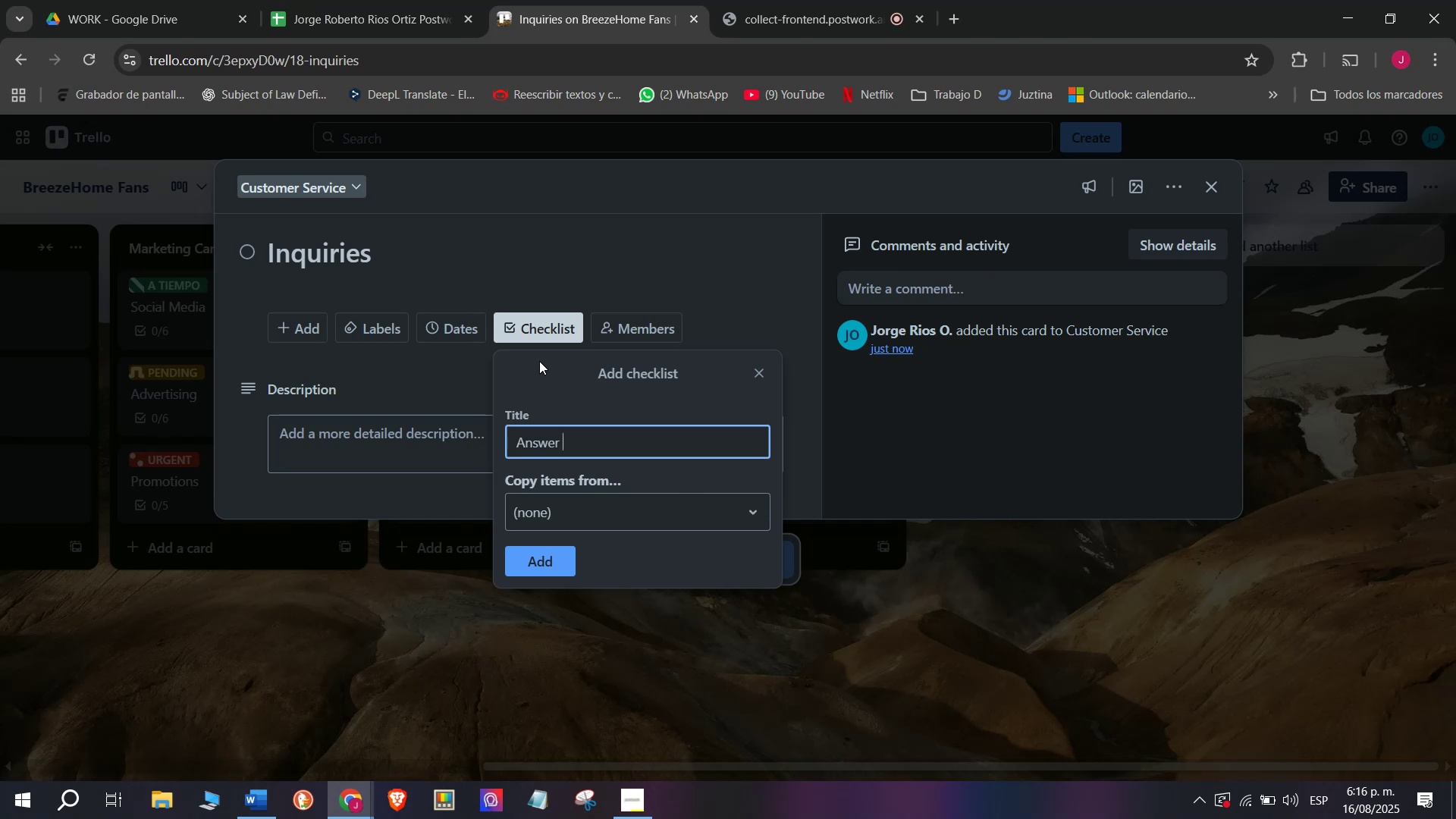 
left_click_drag(start_coordinate=[579, 451], to_coordinate=[388, 444])
 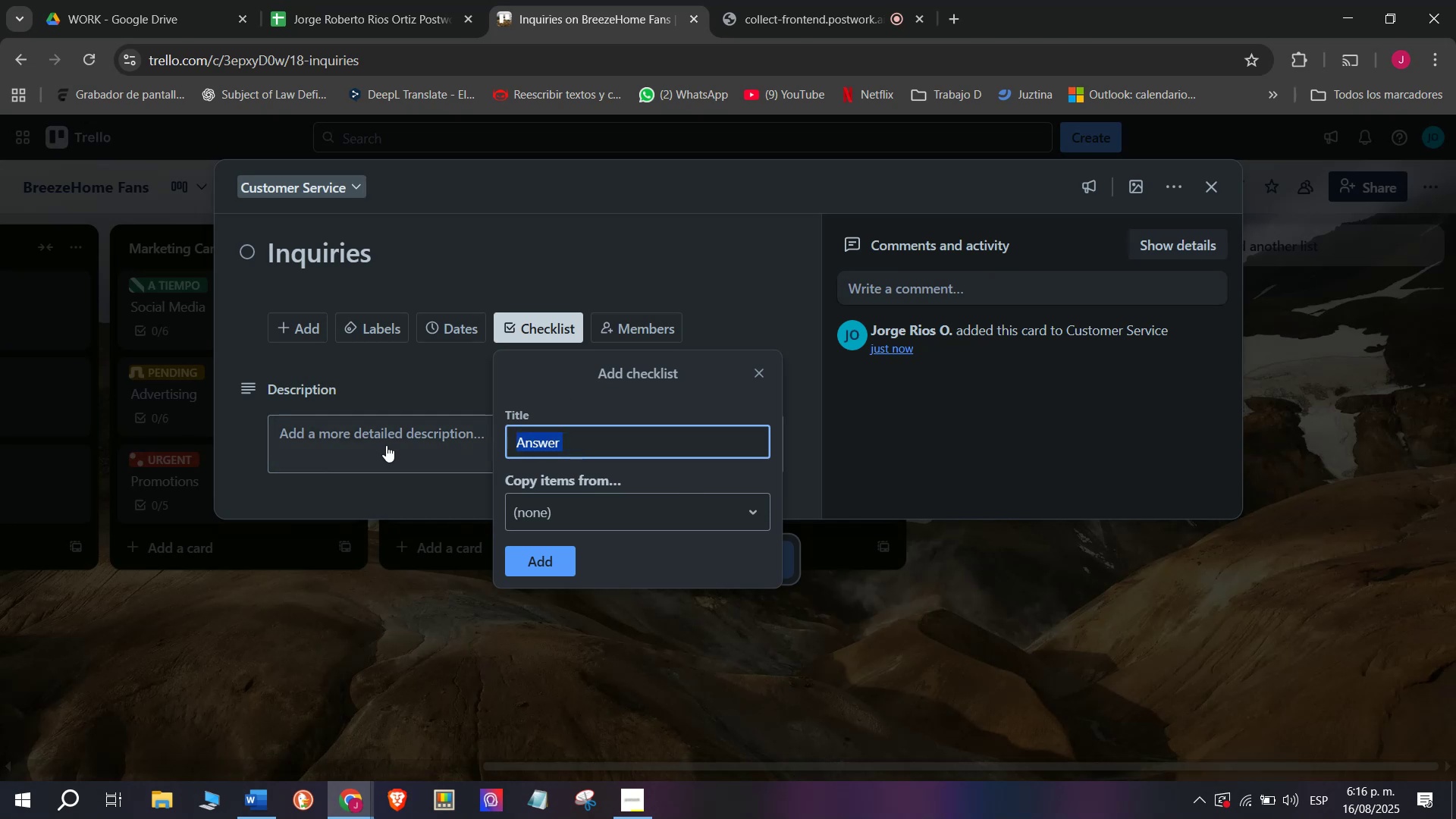 
key(Backspace)
 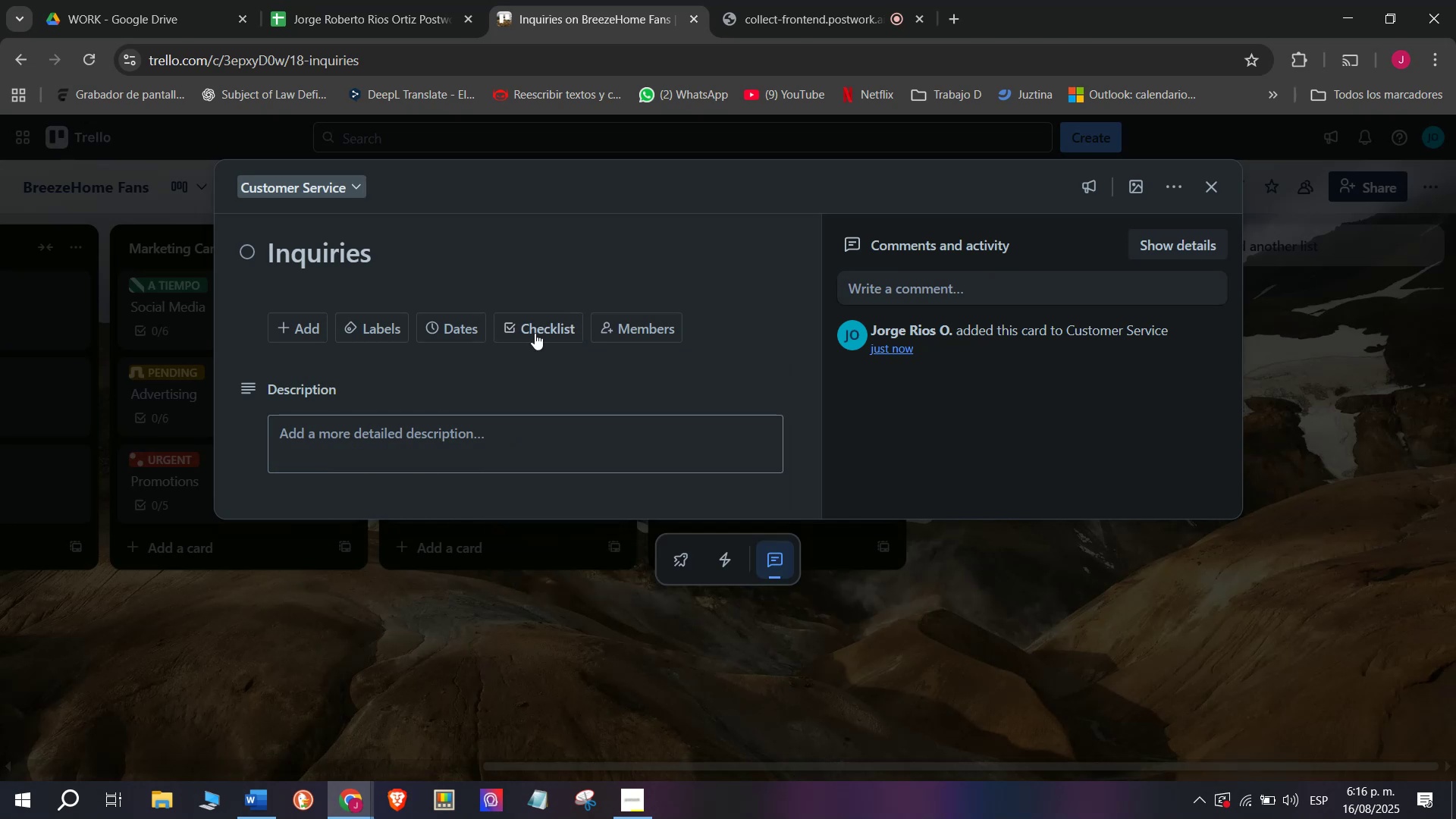 
left_click([533, 556])
 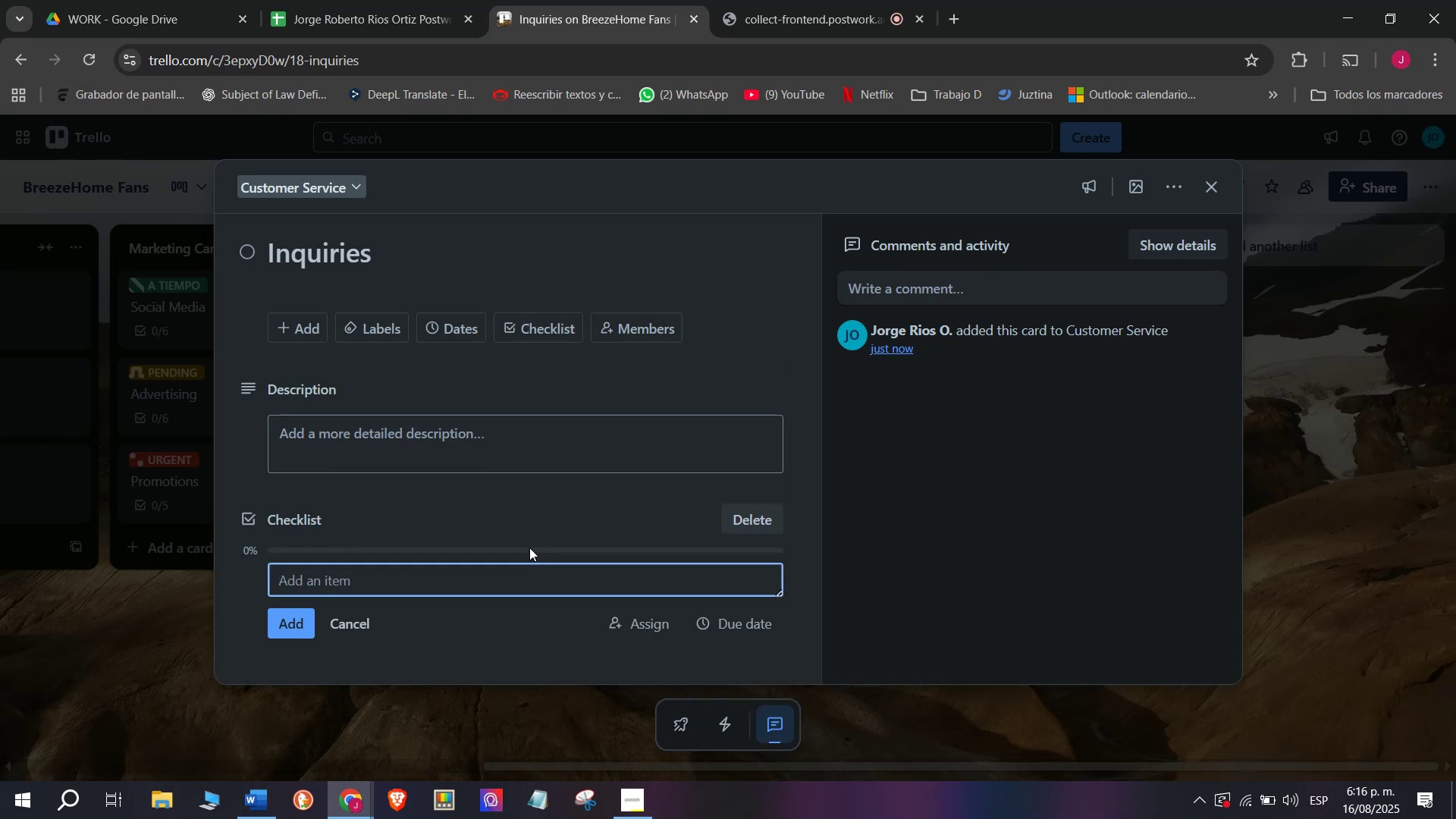 
type(An)
 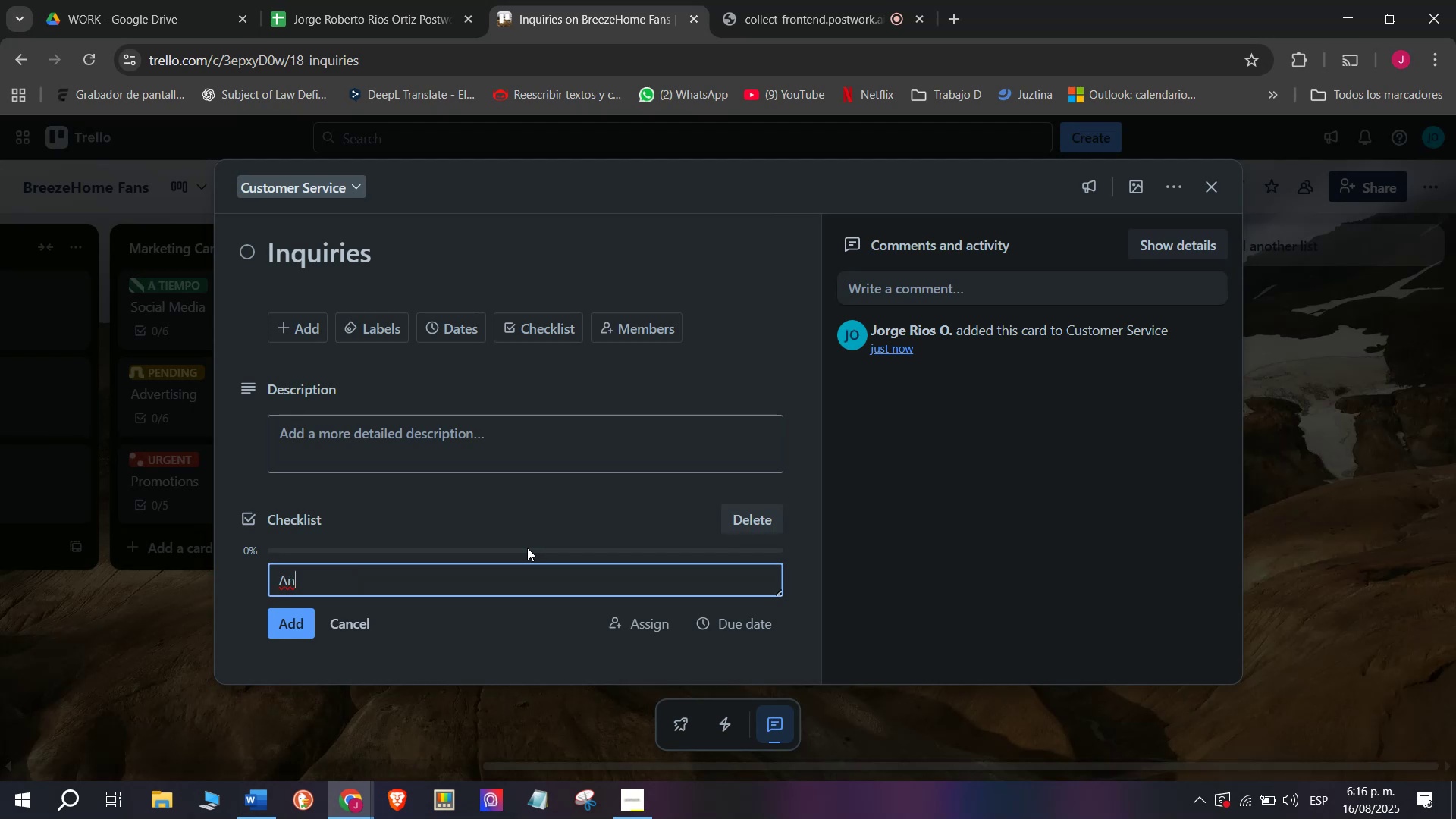 
wait(5.8)
 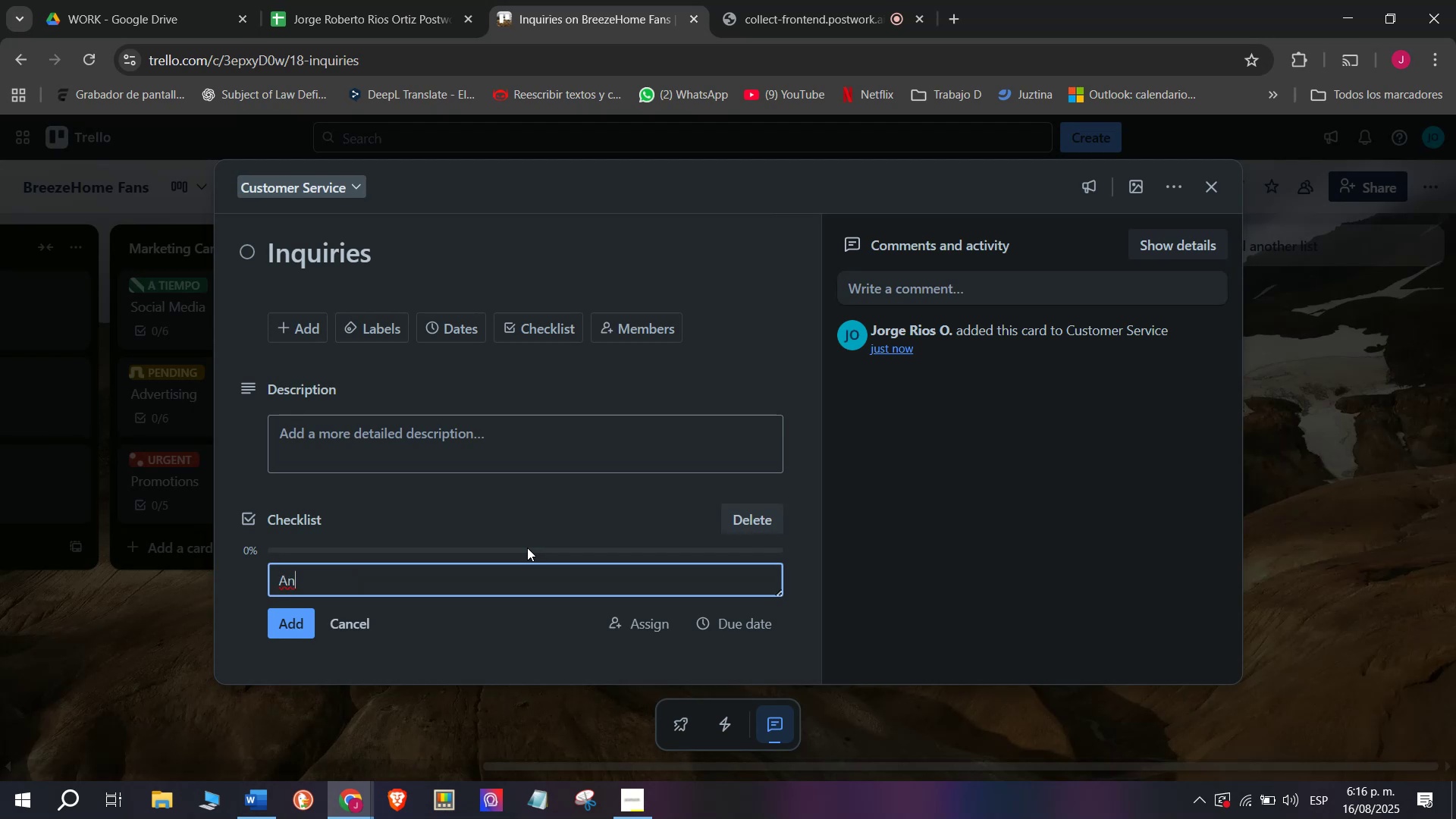 
type(wer product questi)
 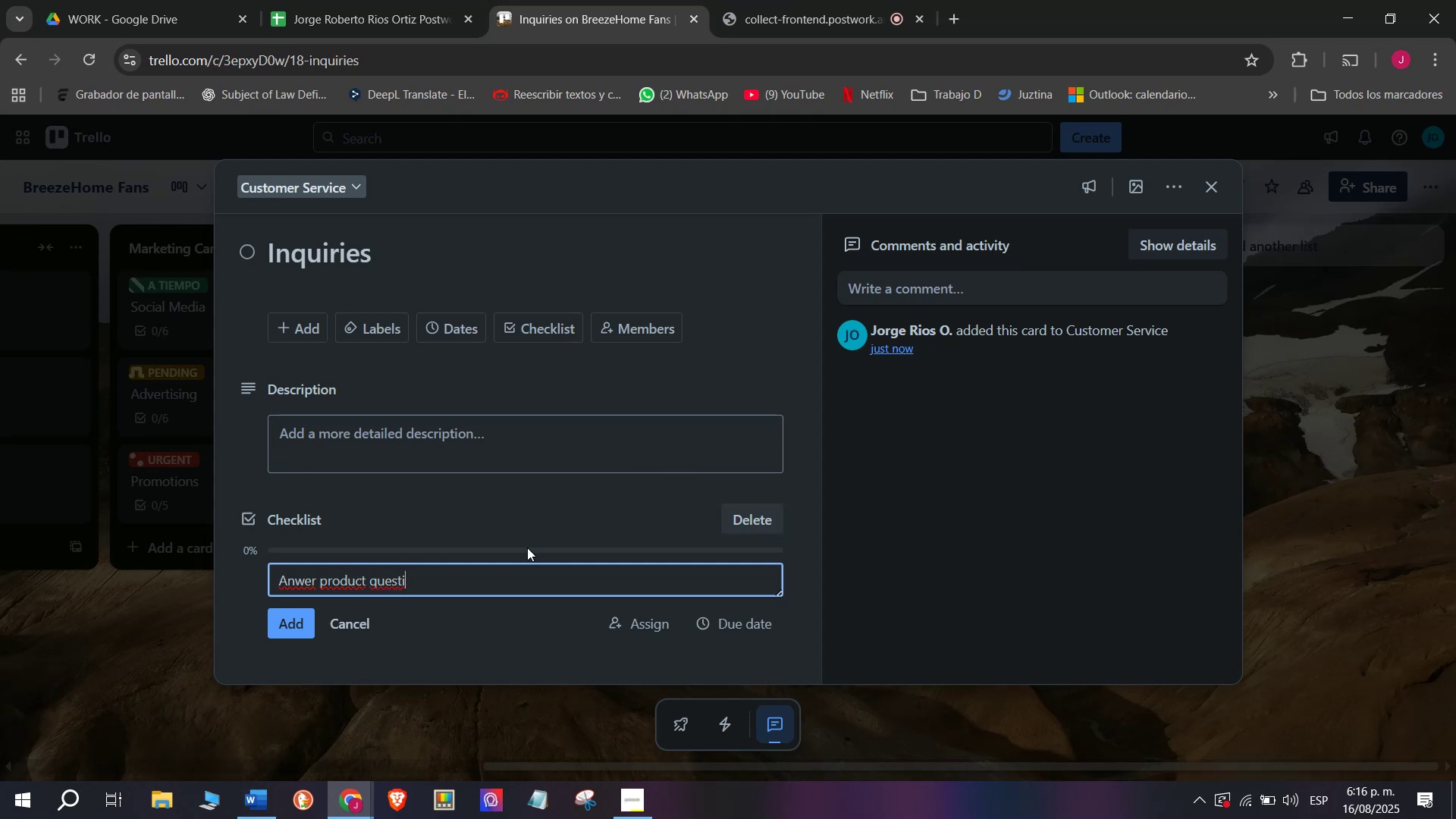 
type(ons)
 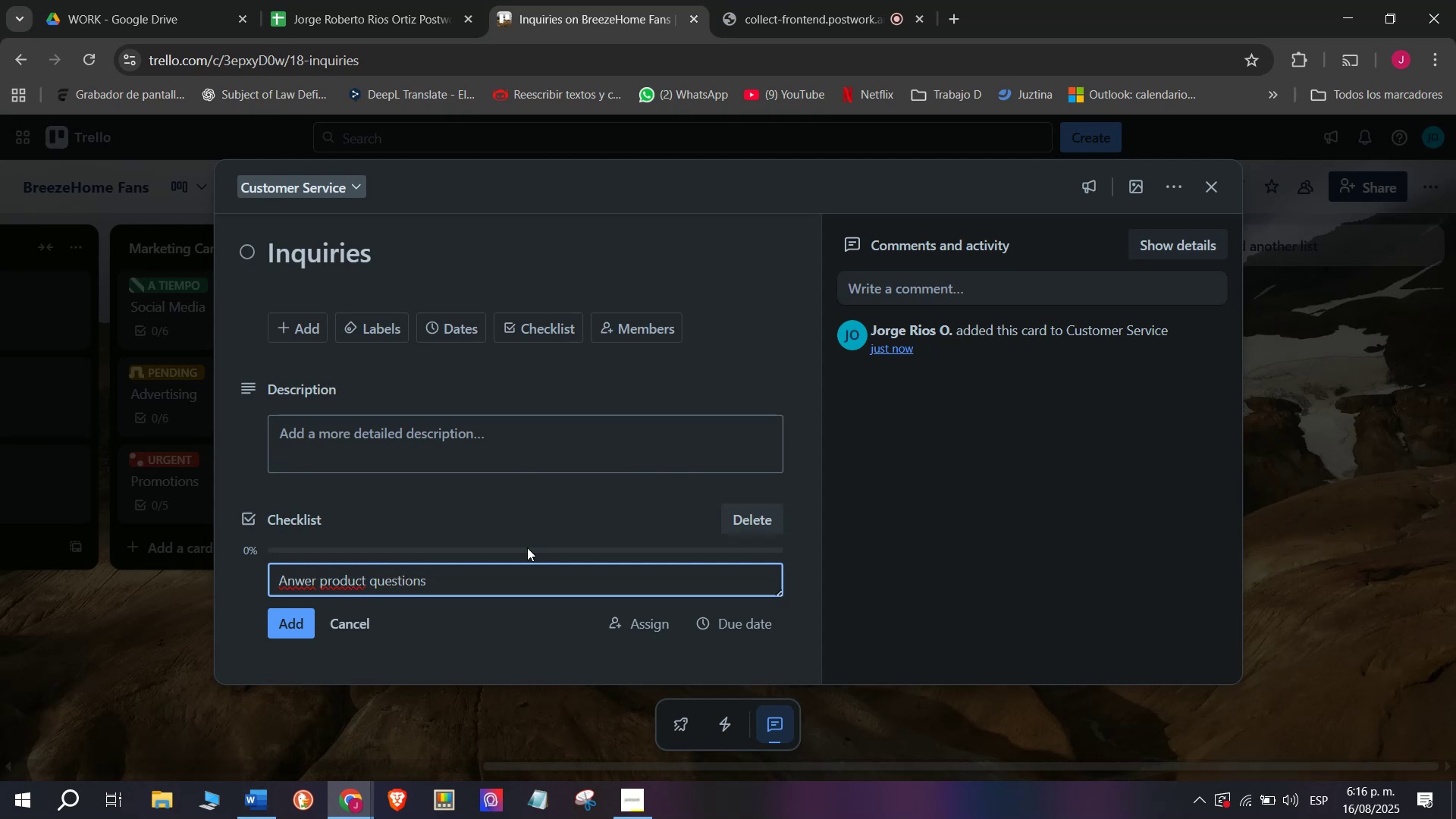 
key(Enter)
 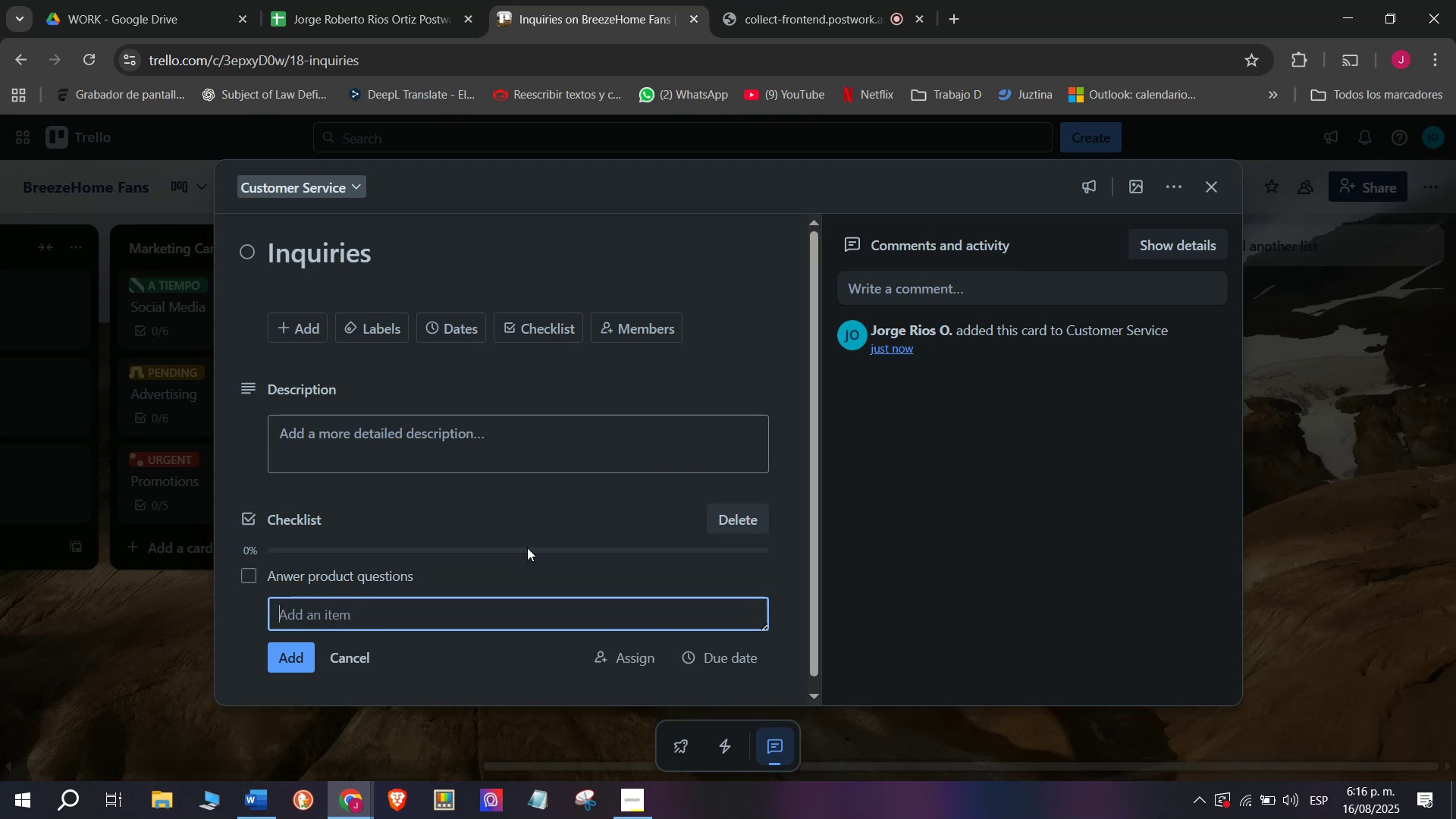 
hold_key(key=ShiftLeft, duration=1.52)
 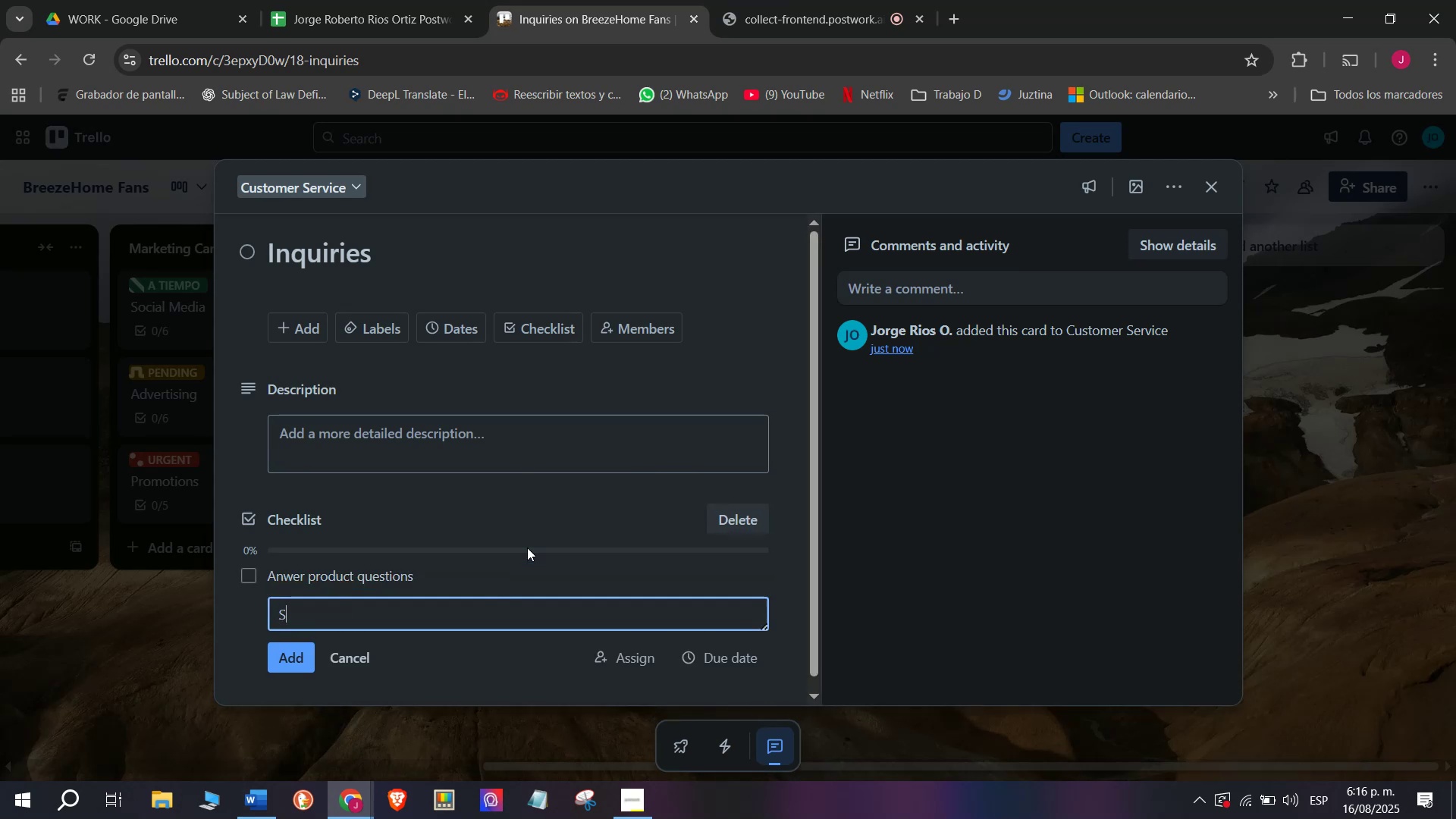 
type(Share in)
 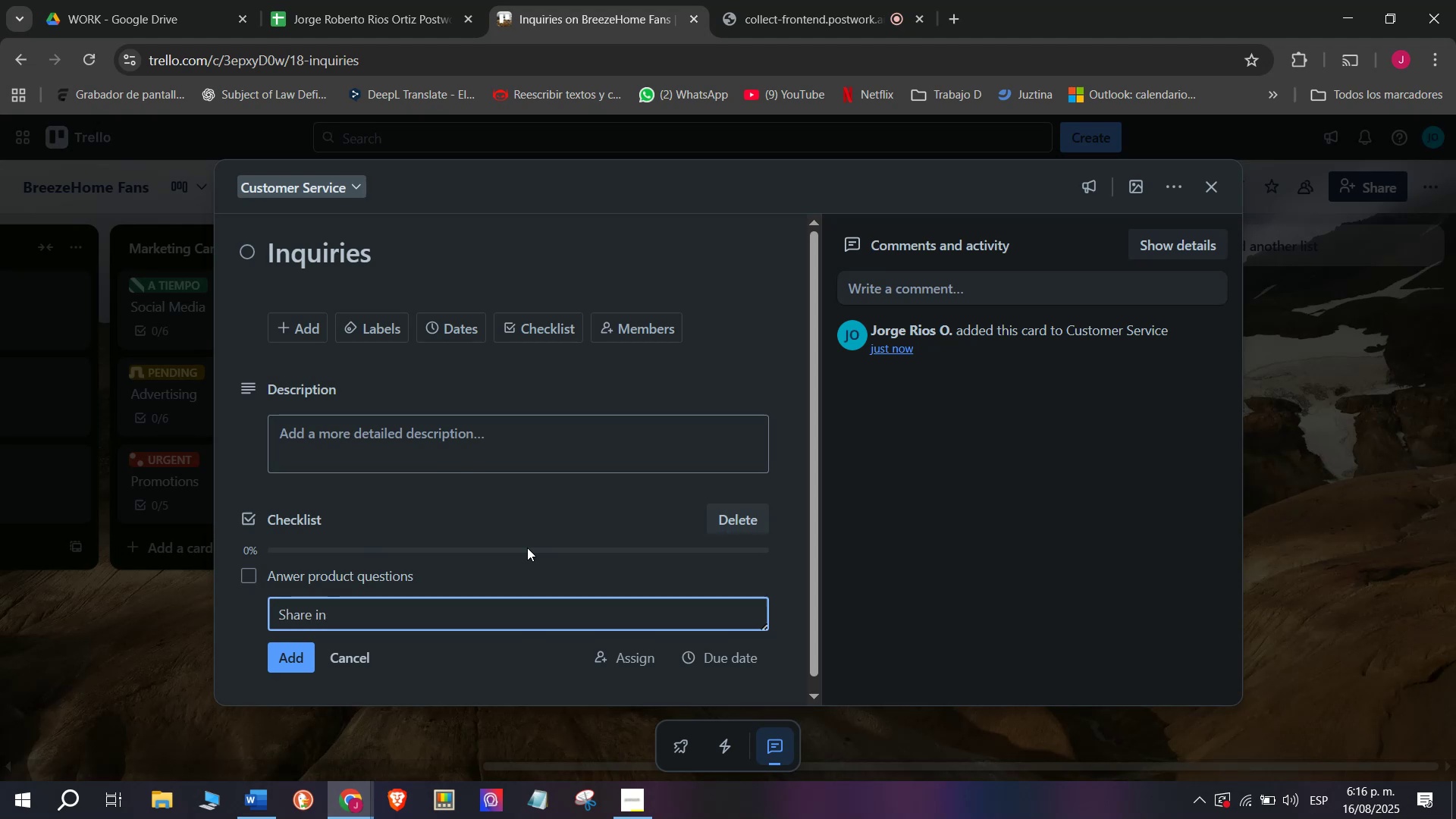 
type(stallation guides)
 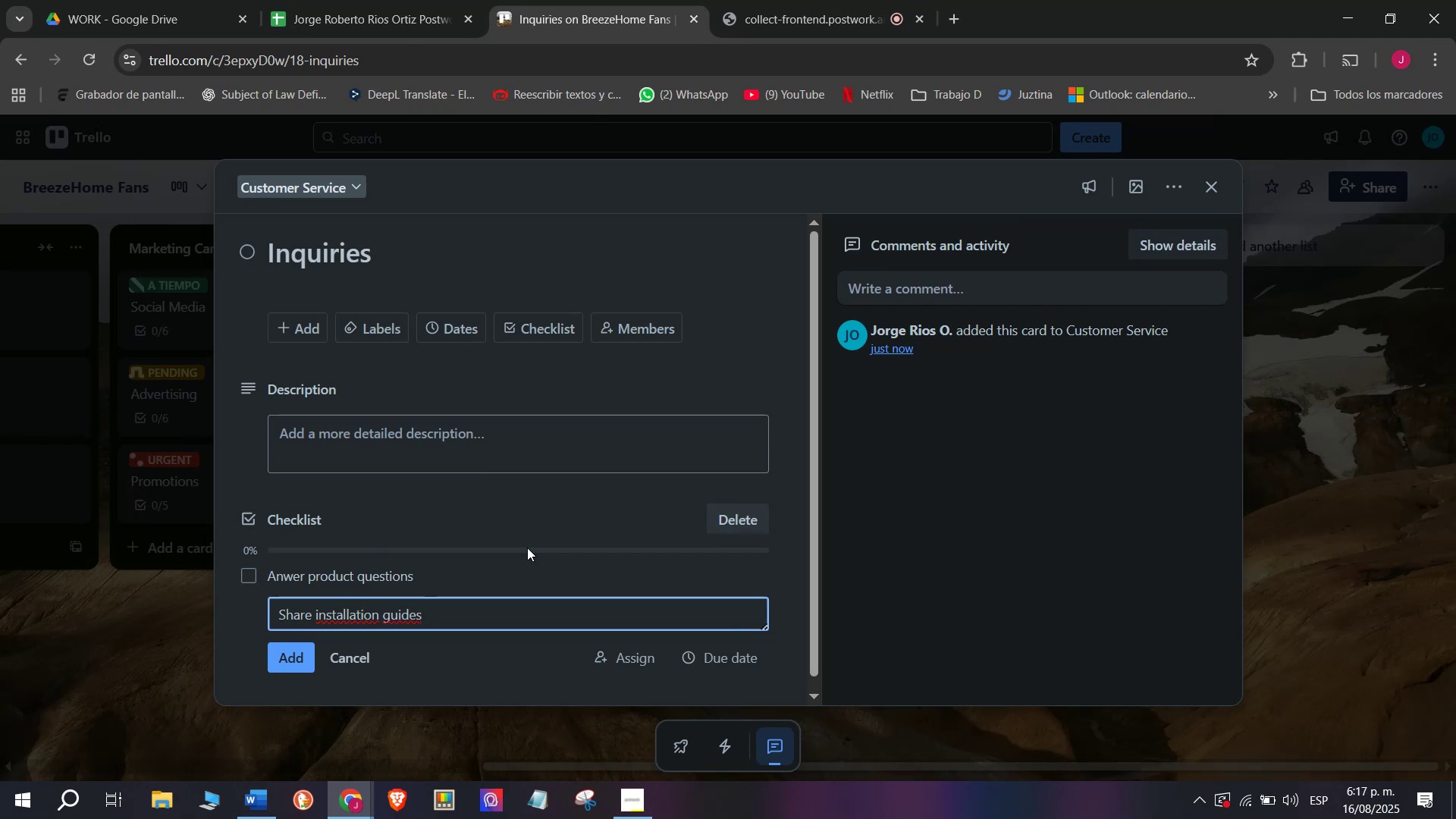 
key(Enter)
 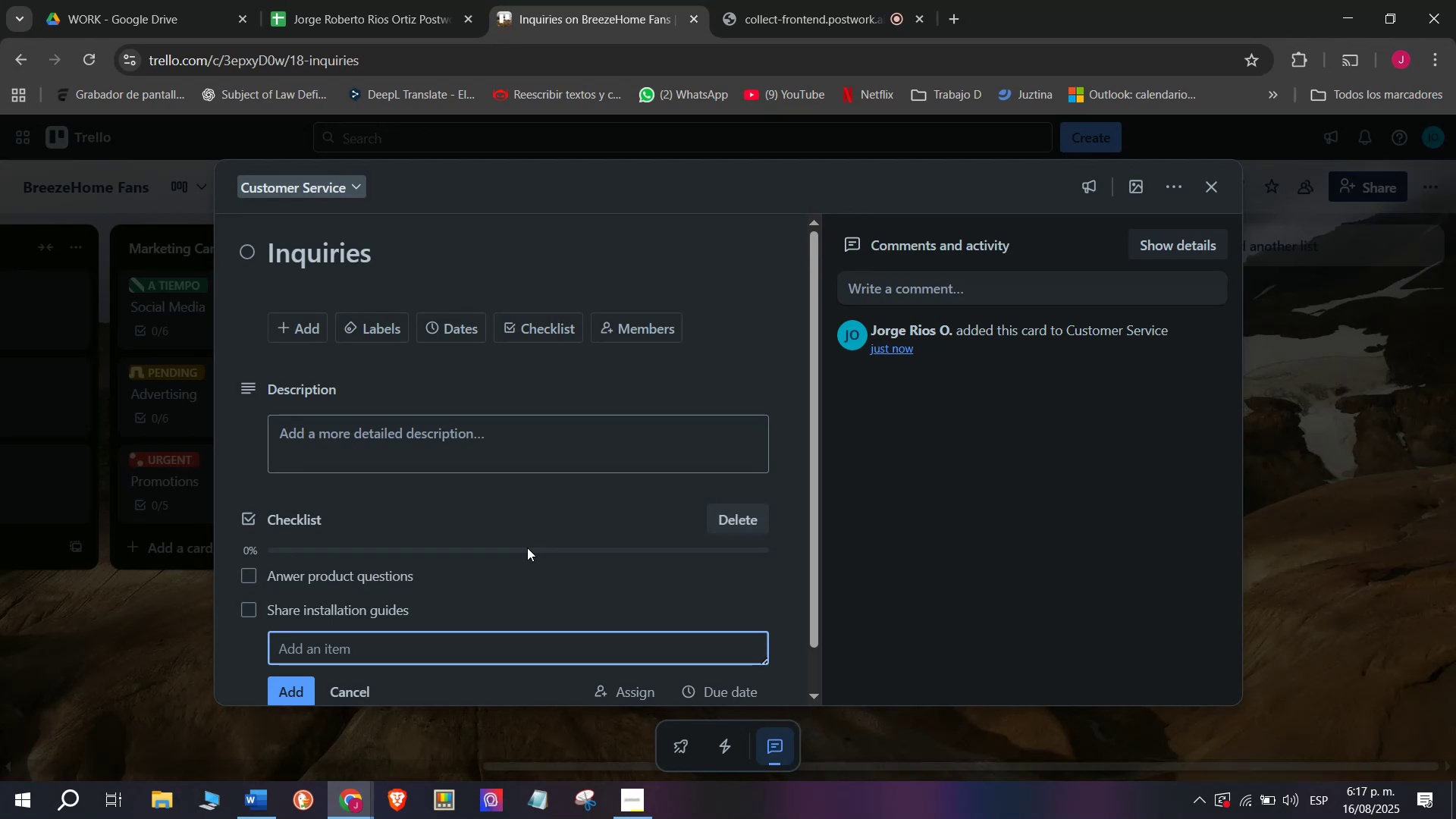 
type(Provide )
 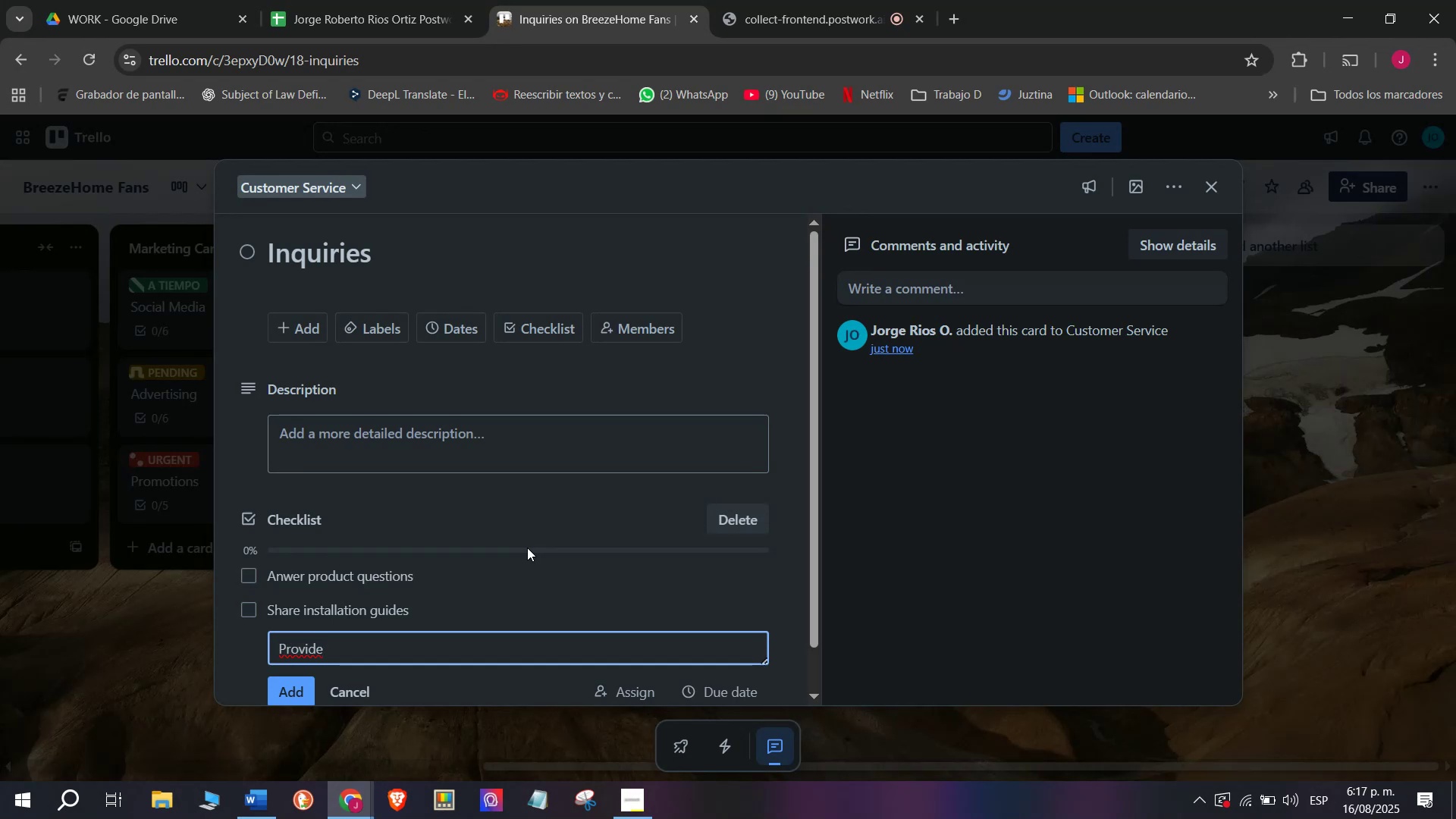 
type(wa)
 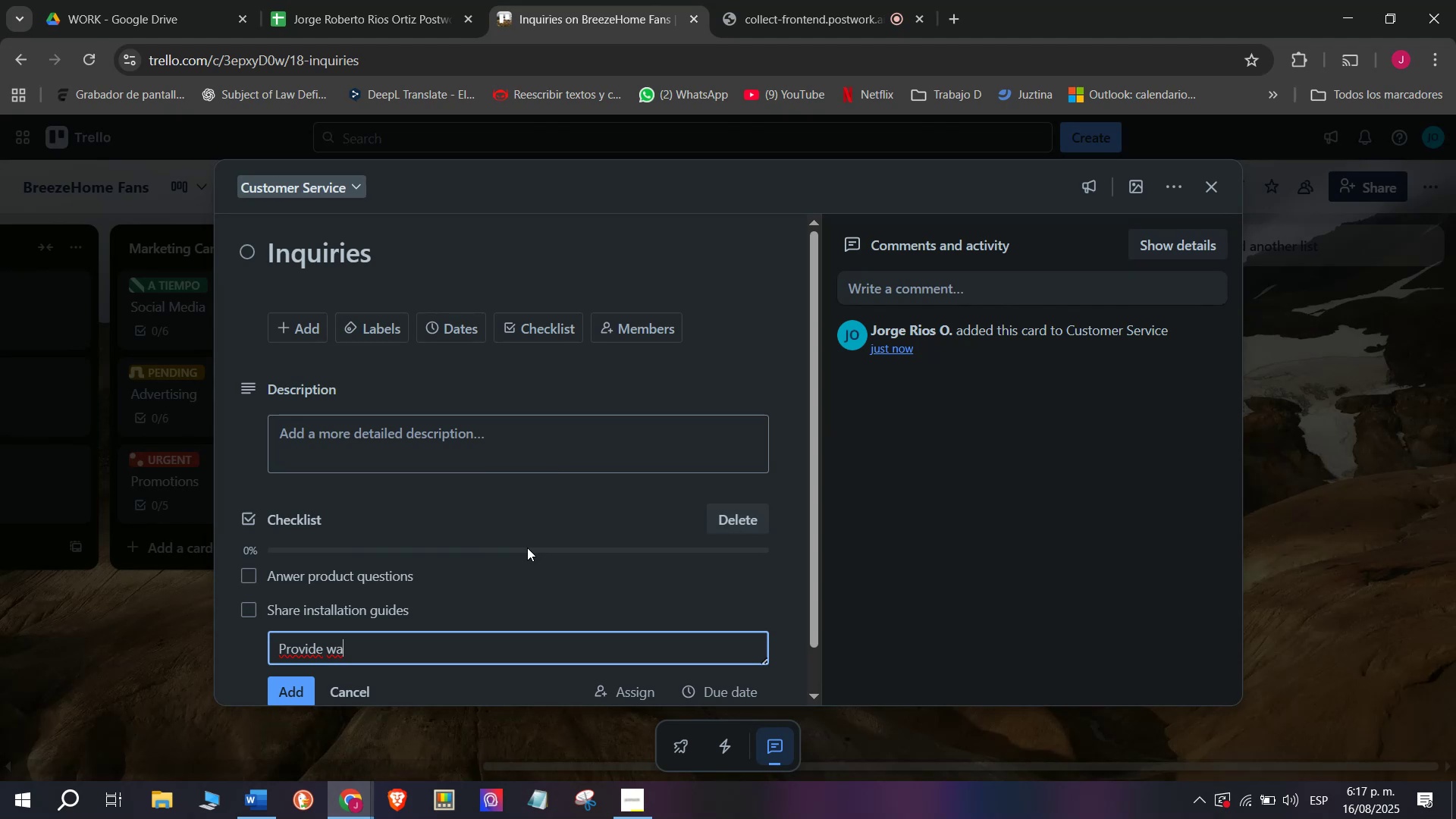 
type(rranty info)
 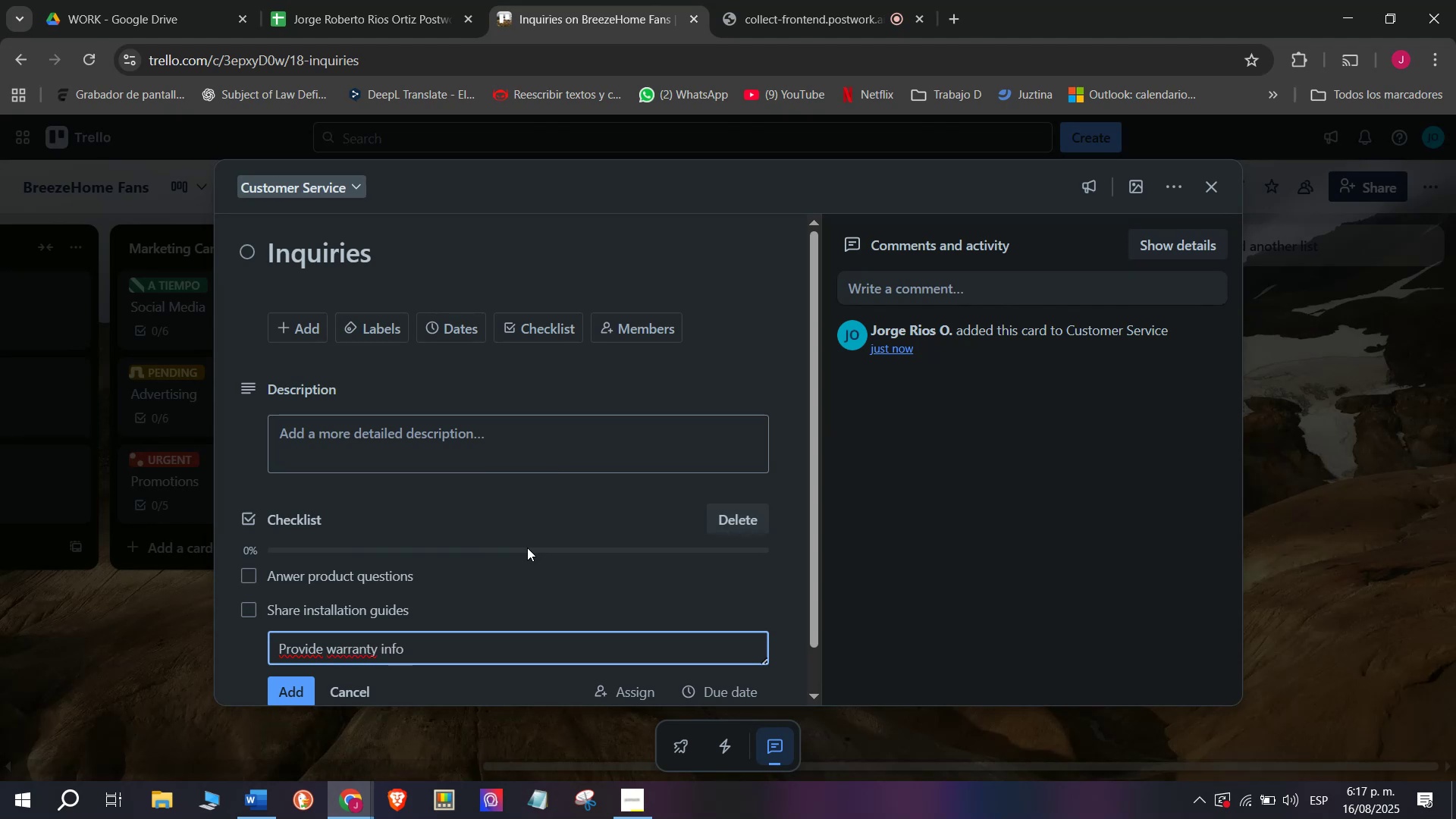 
key(Enter)
 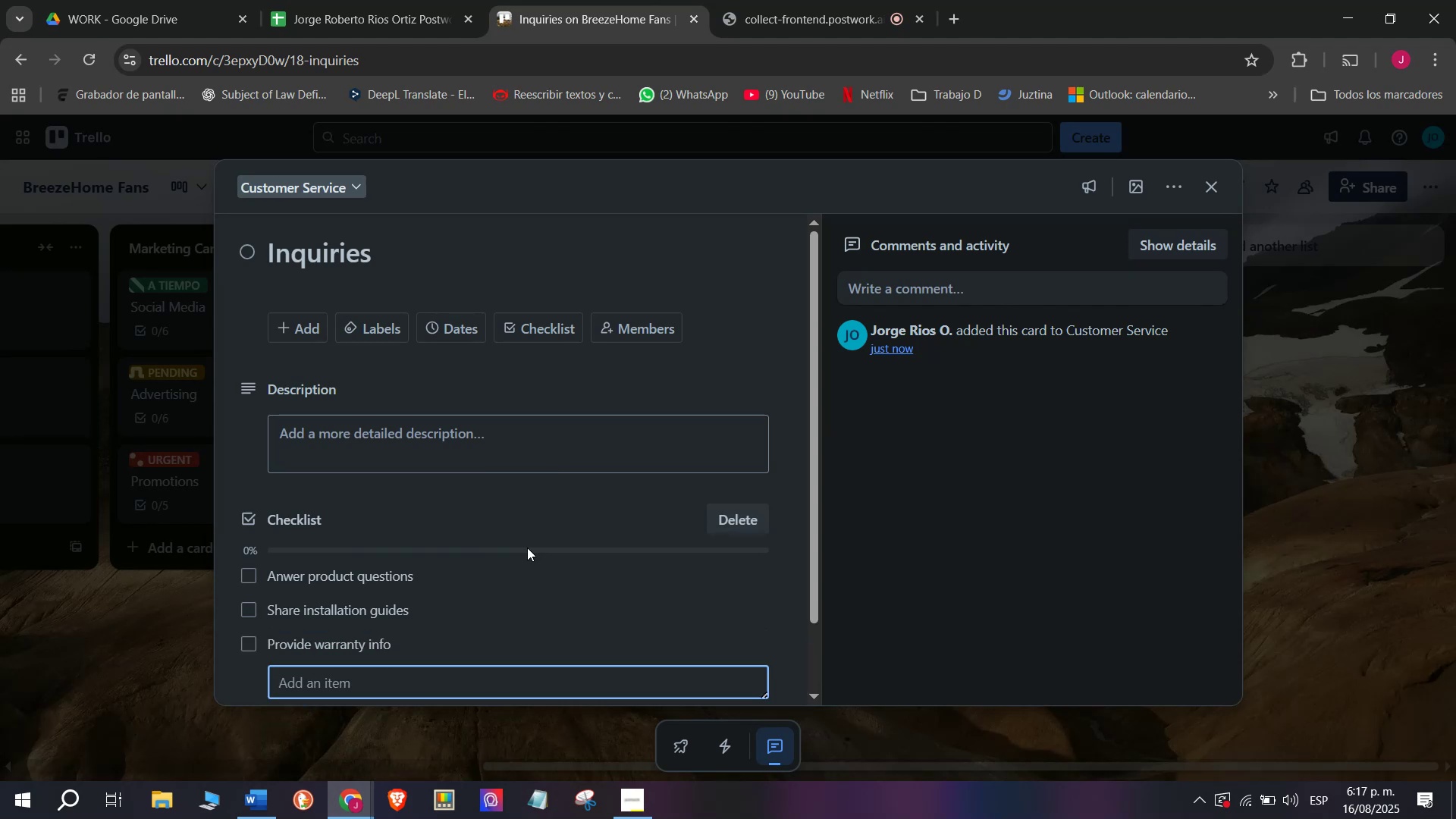 
type(Reco)
 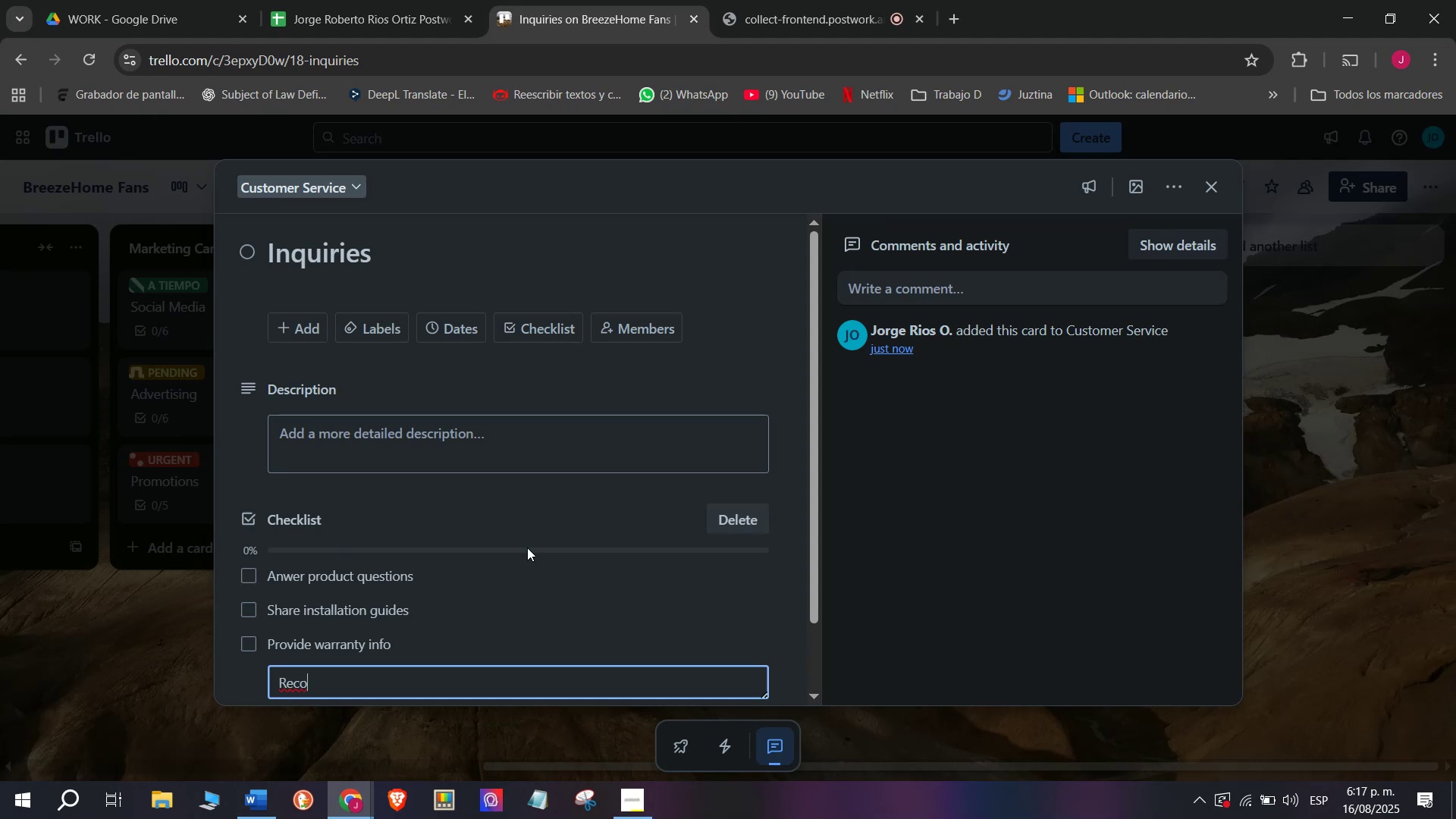 
type(mme)
 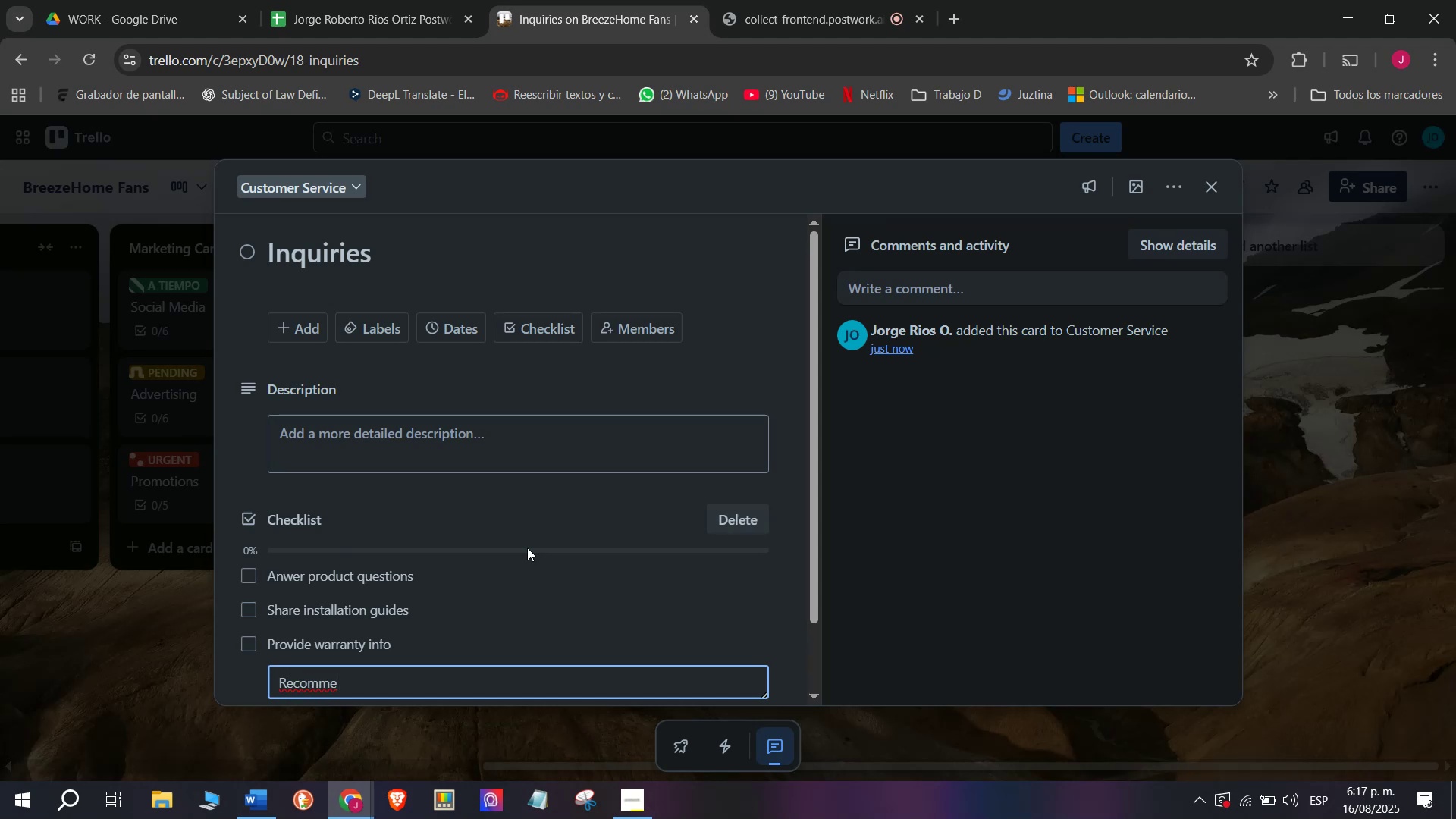 
type(nd models)
 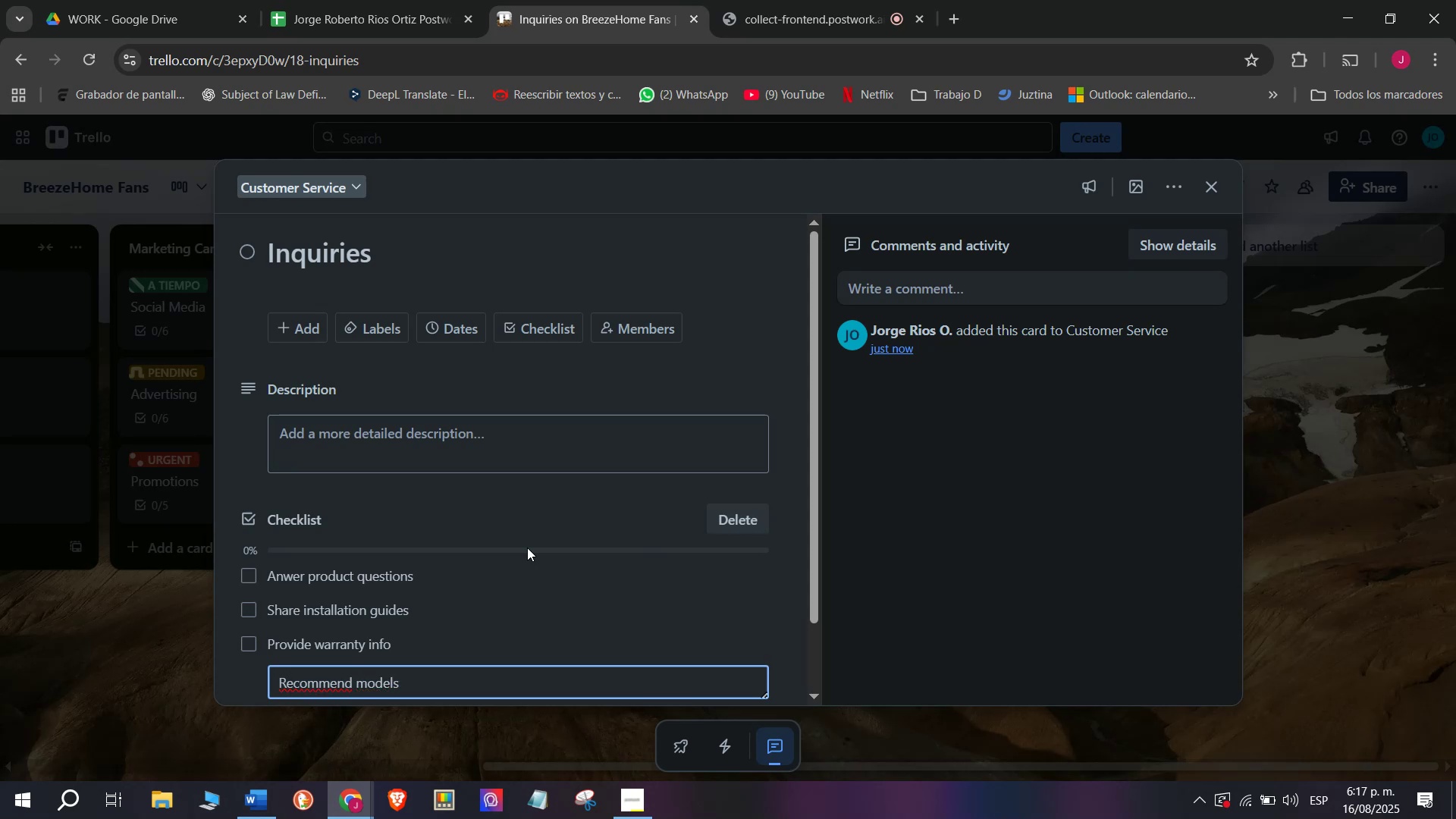 
key(Enter)
 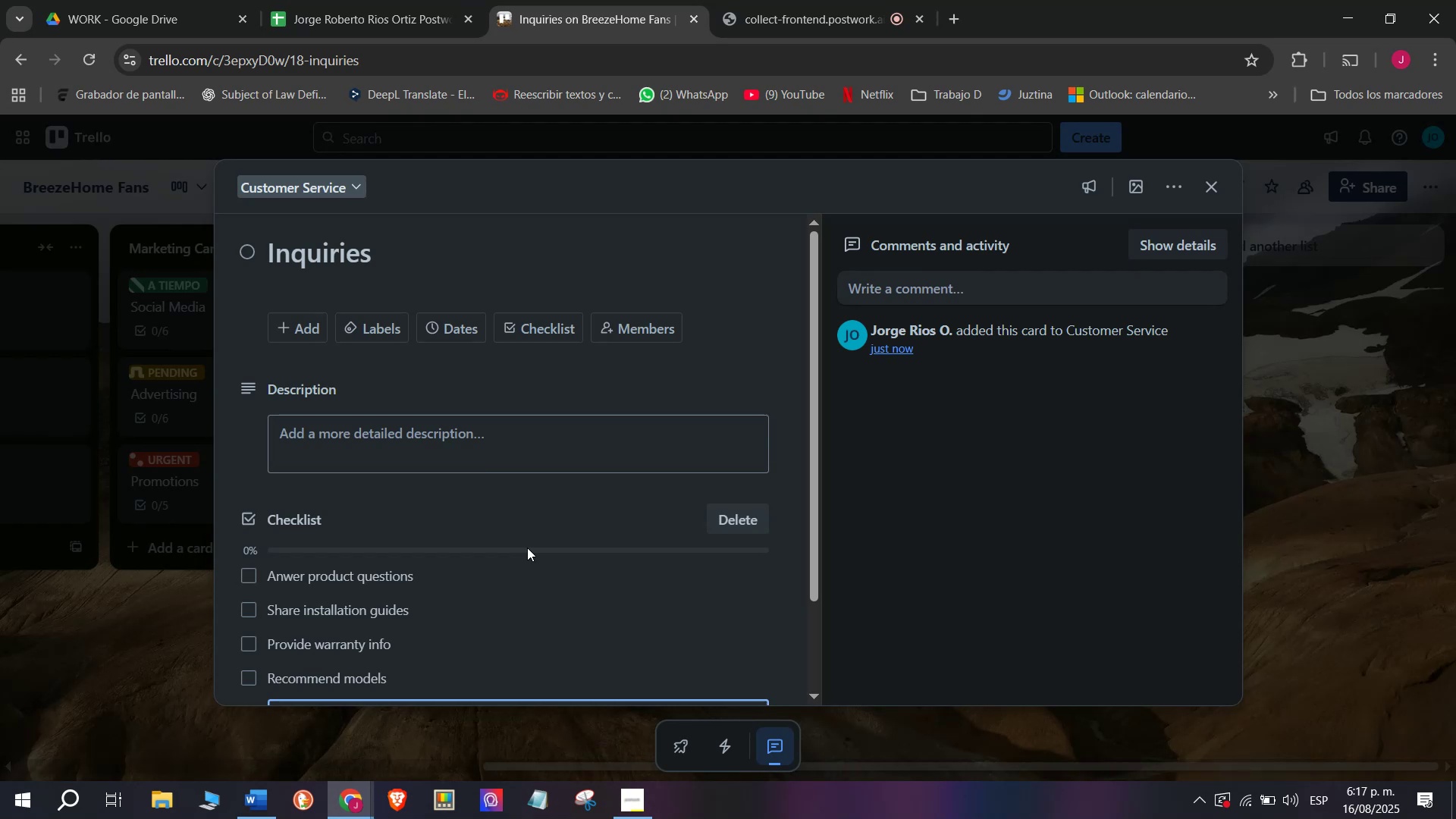 
type(Track client requests)
 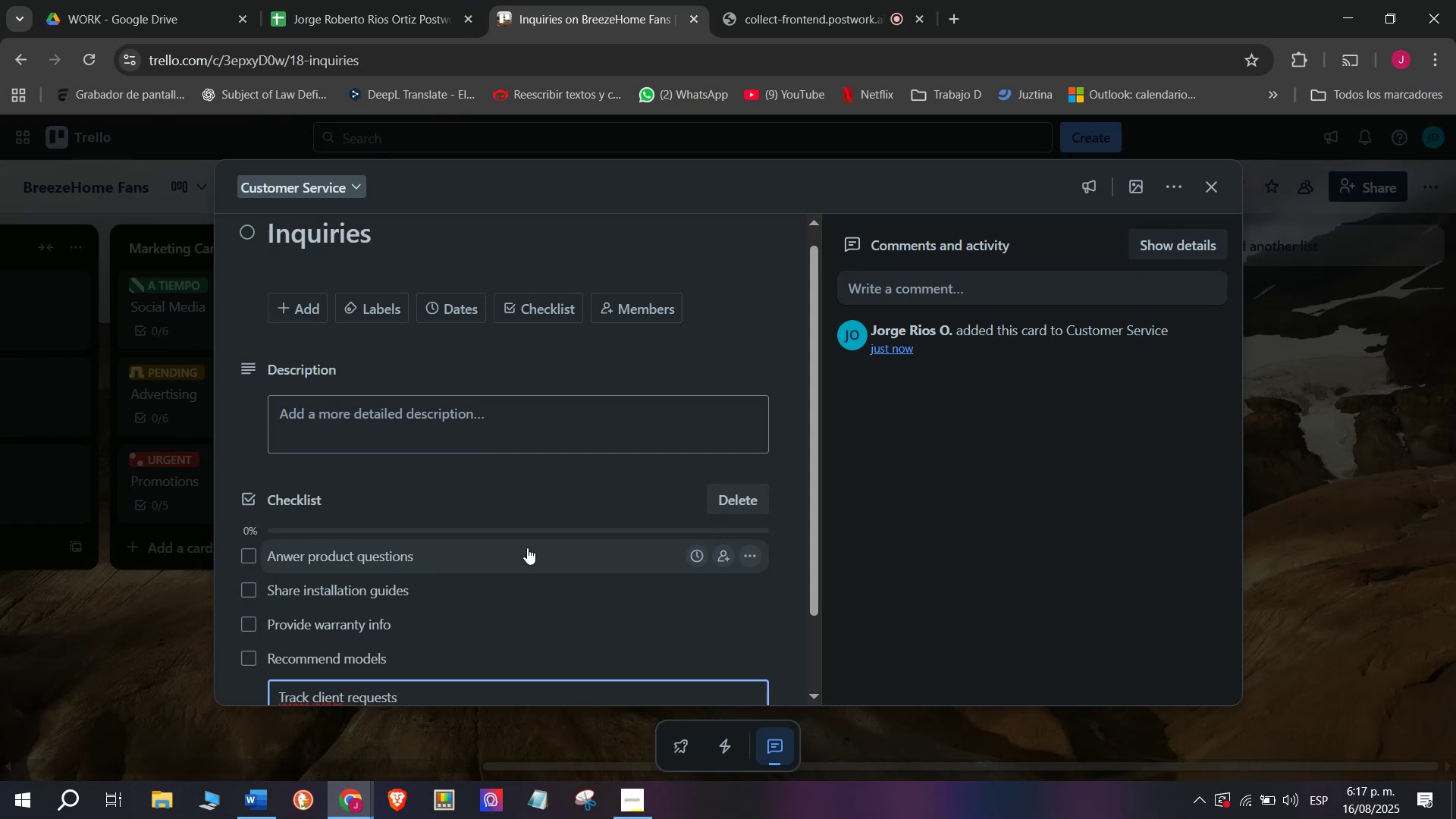 
key(Enter)
 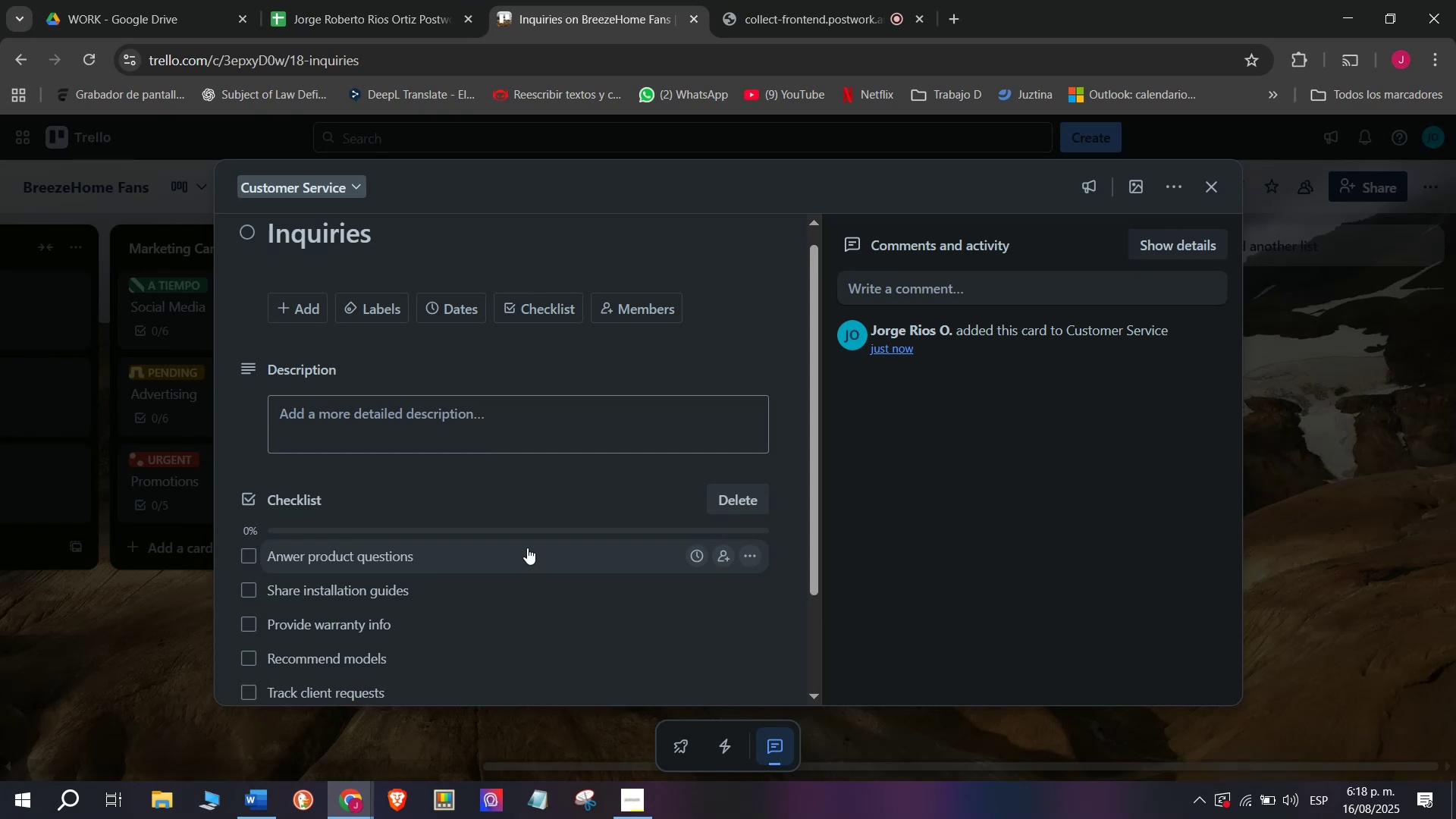 
type(Close cases)
 